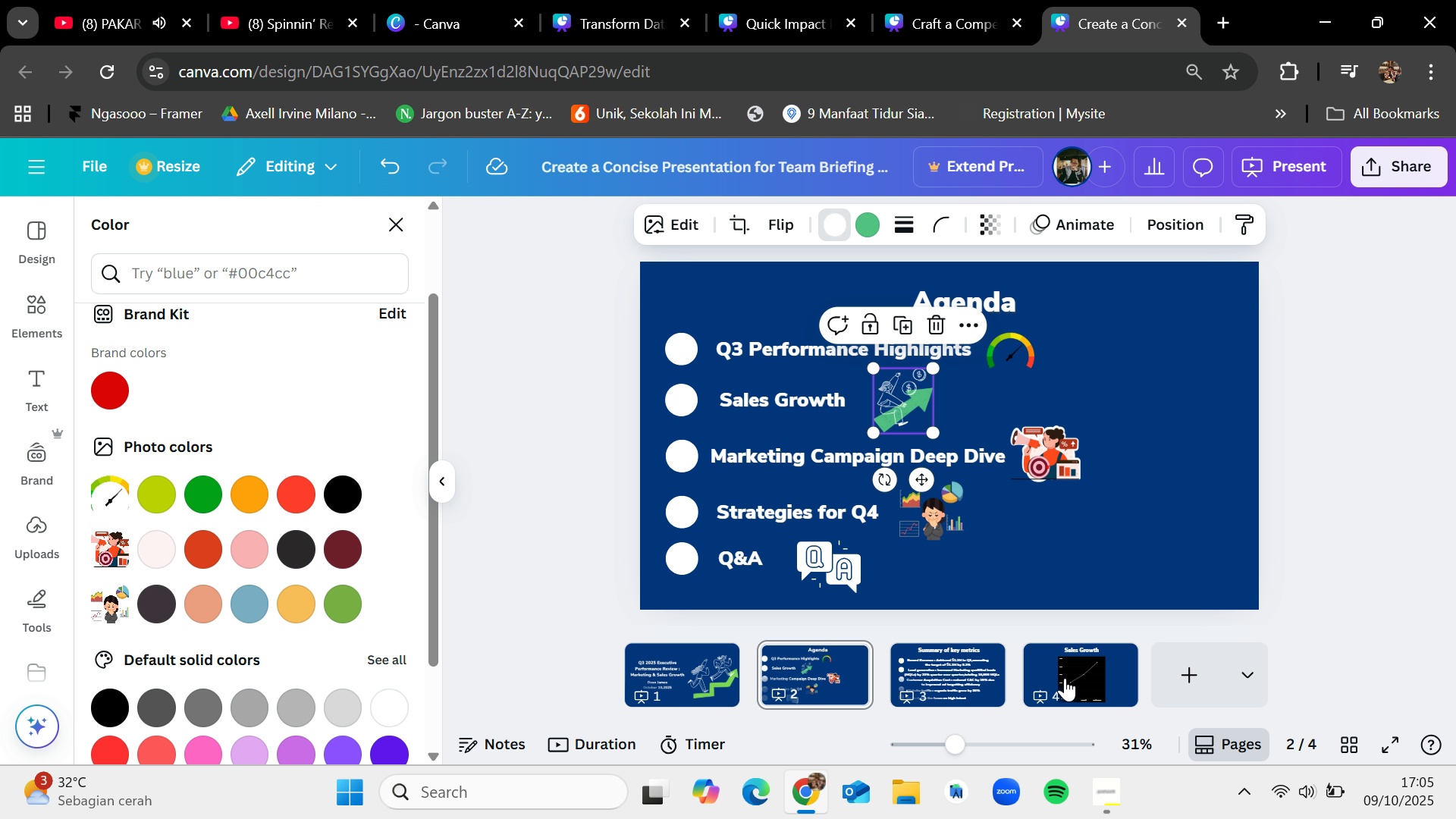 
left_click([1065, 678])
 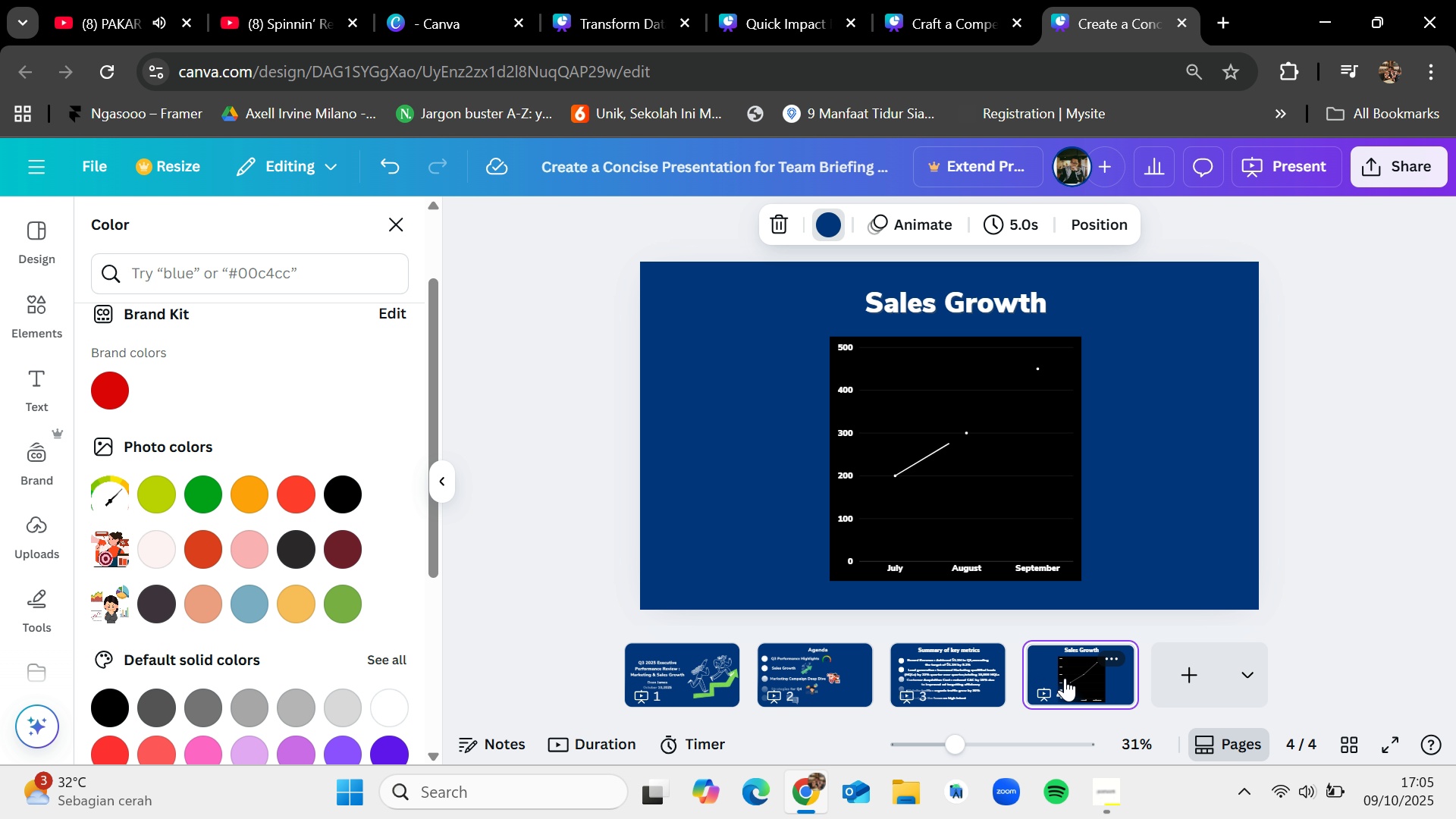 
key(Control+V)
 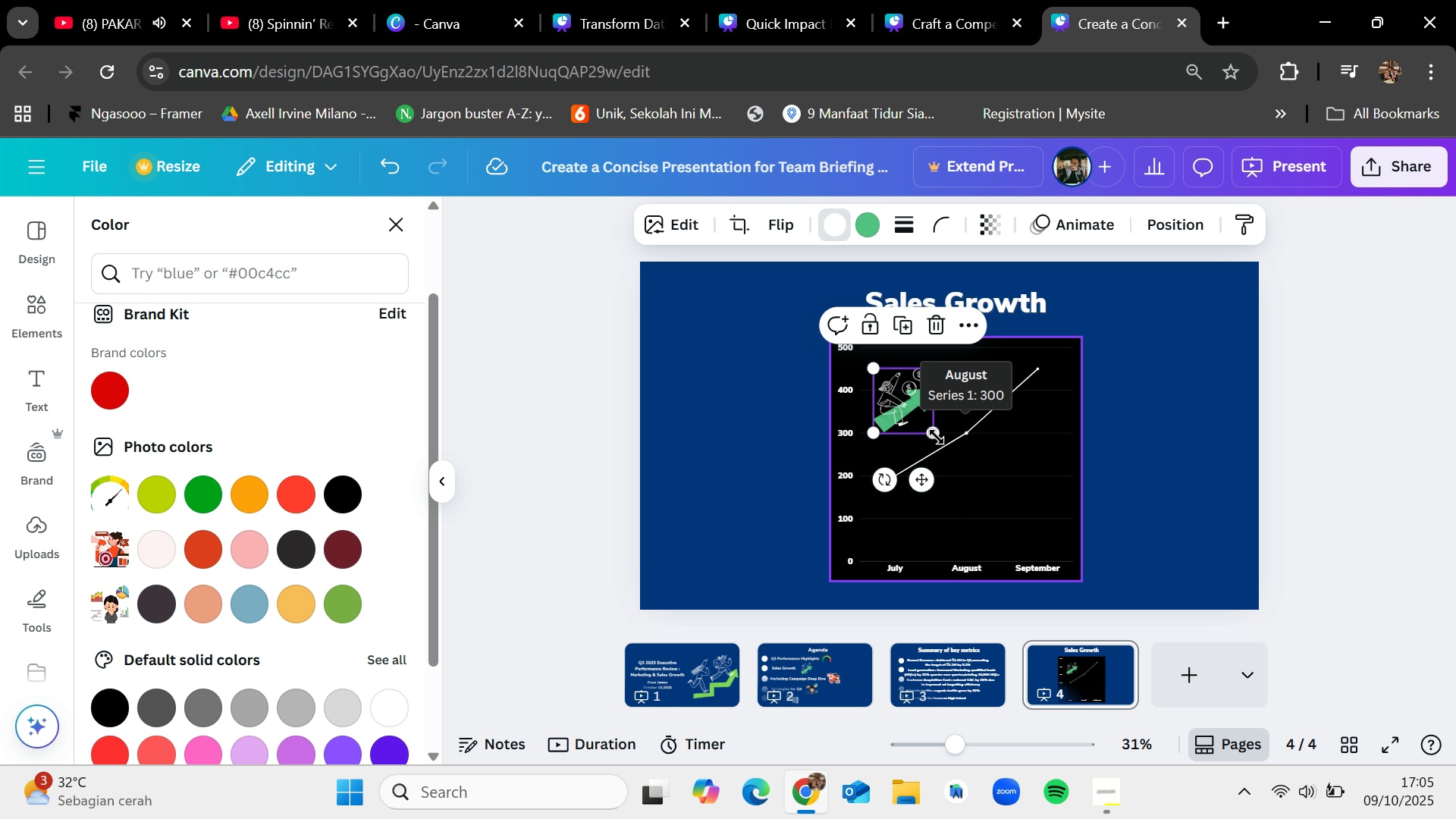 
left_click_drag(start_coordinate=[934, 432], to_coordinate=[1035, 470])
 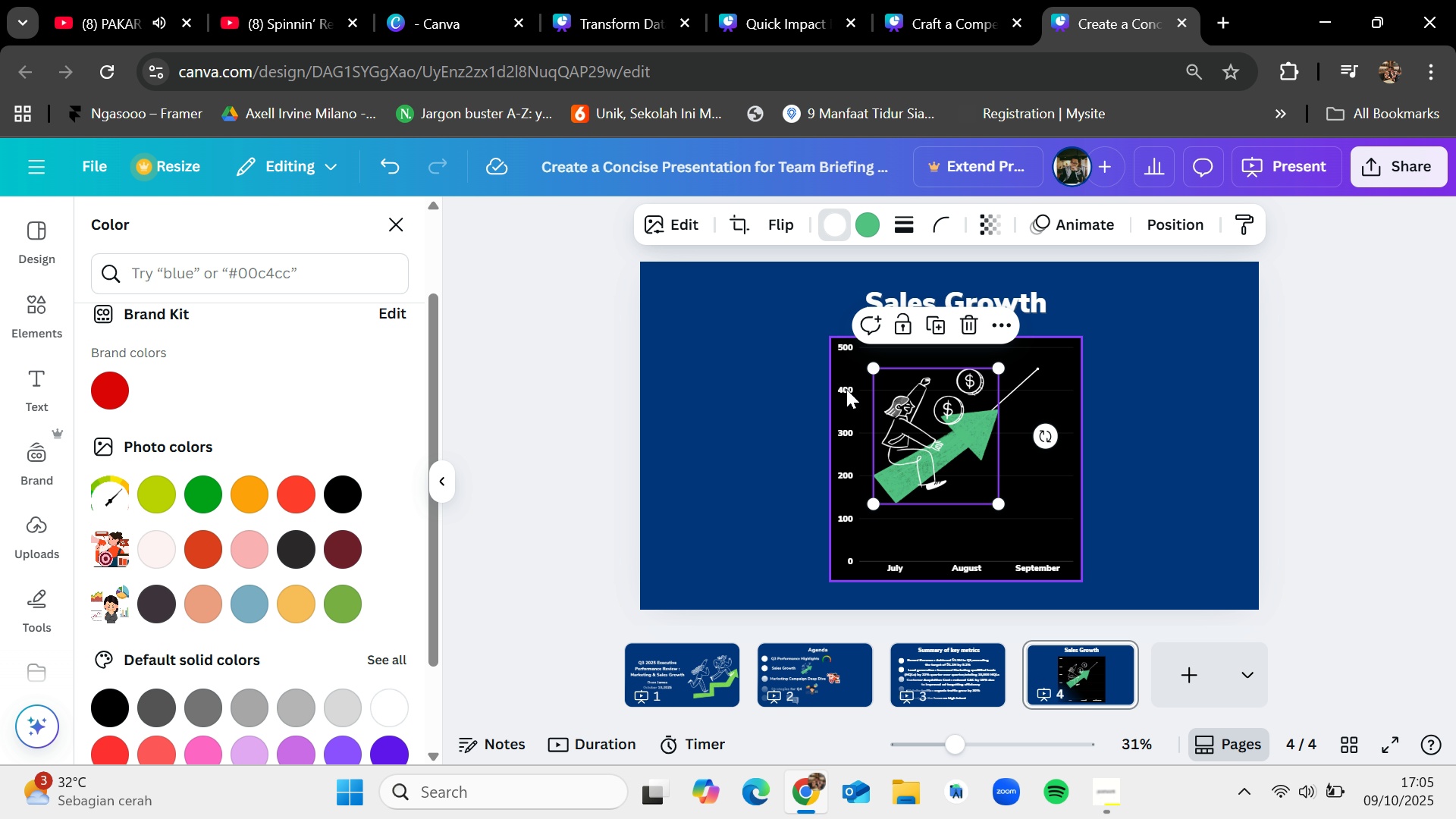 
left_click_drag(start_coordinate=[846, 389], to_coordinate=[835, 386])
 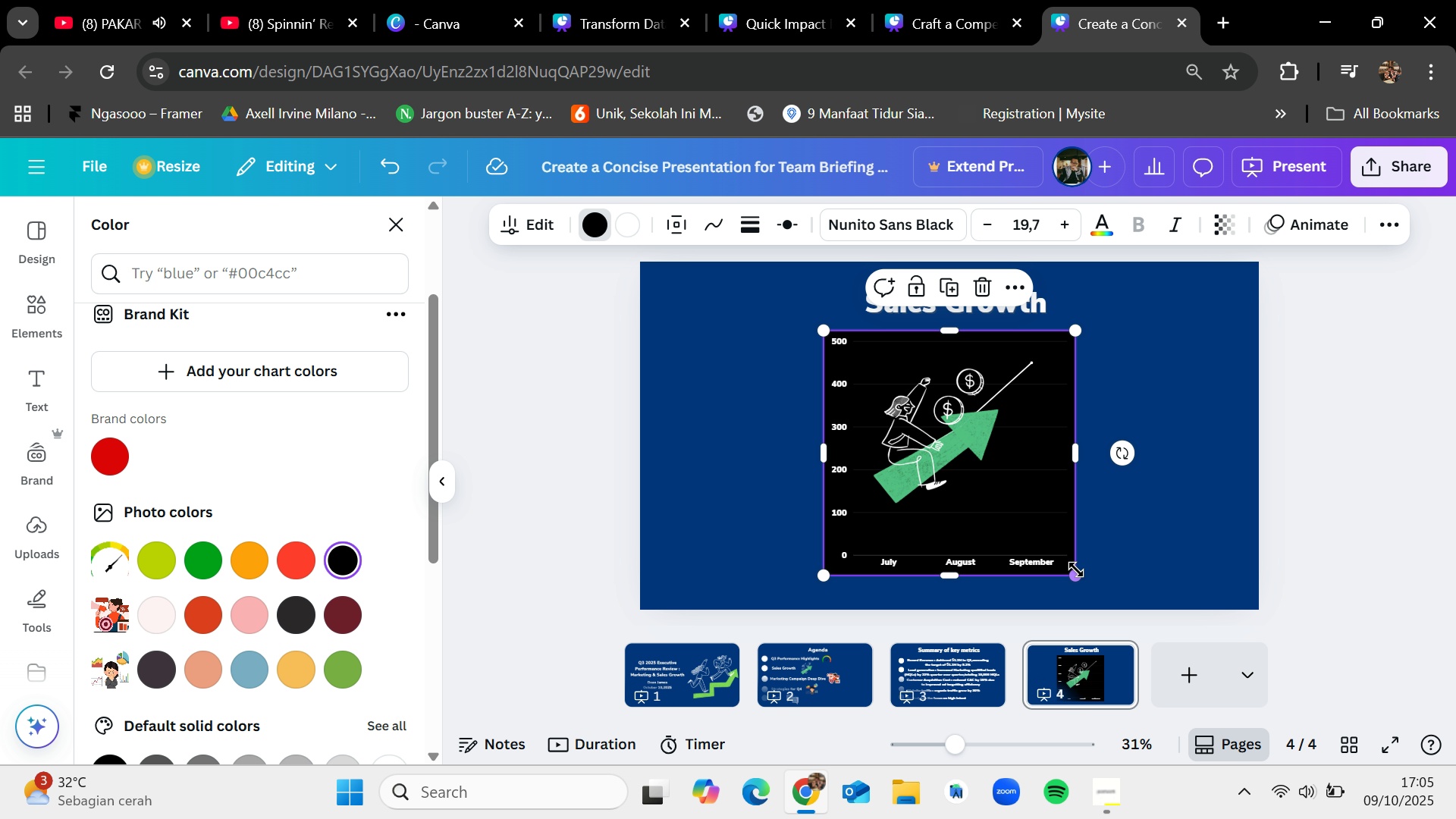 
left_click_drag(start_coordinate=[1076, 570], to_coordinate=[1109, 538])
 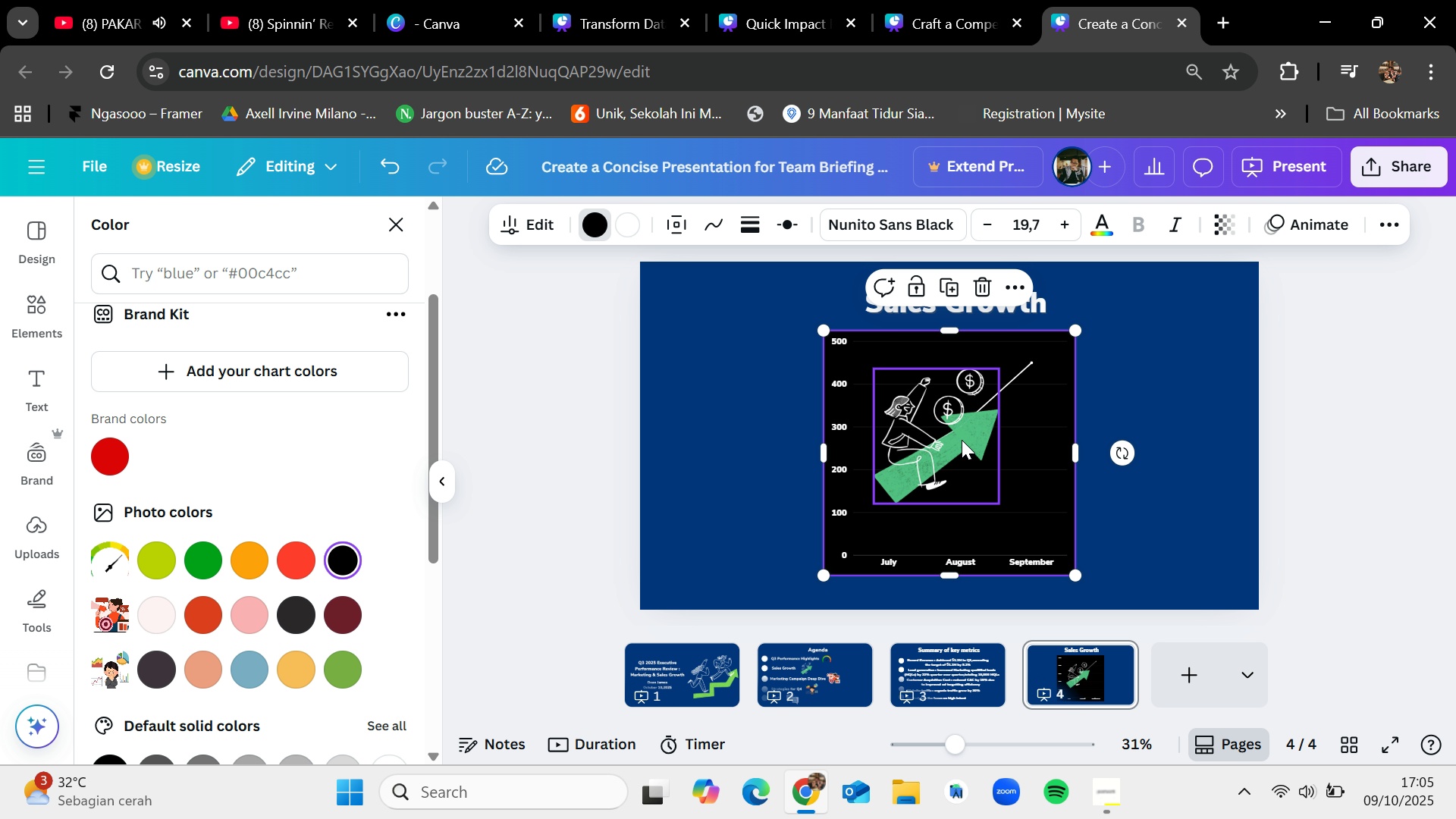 
left_click_drag(start_coordinate=[961, 440], to_coordinate=[1039, 452])
 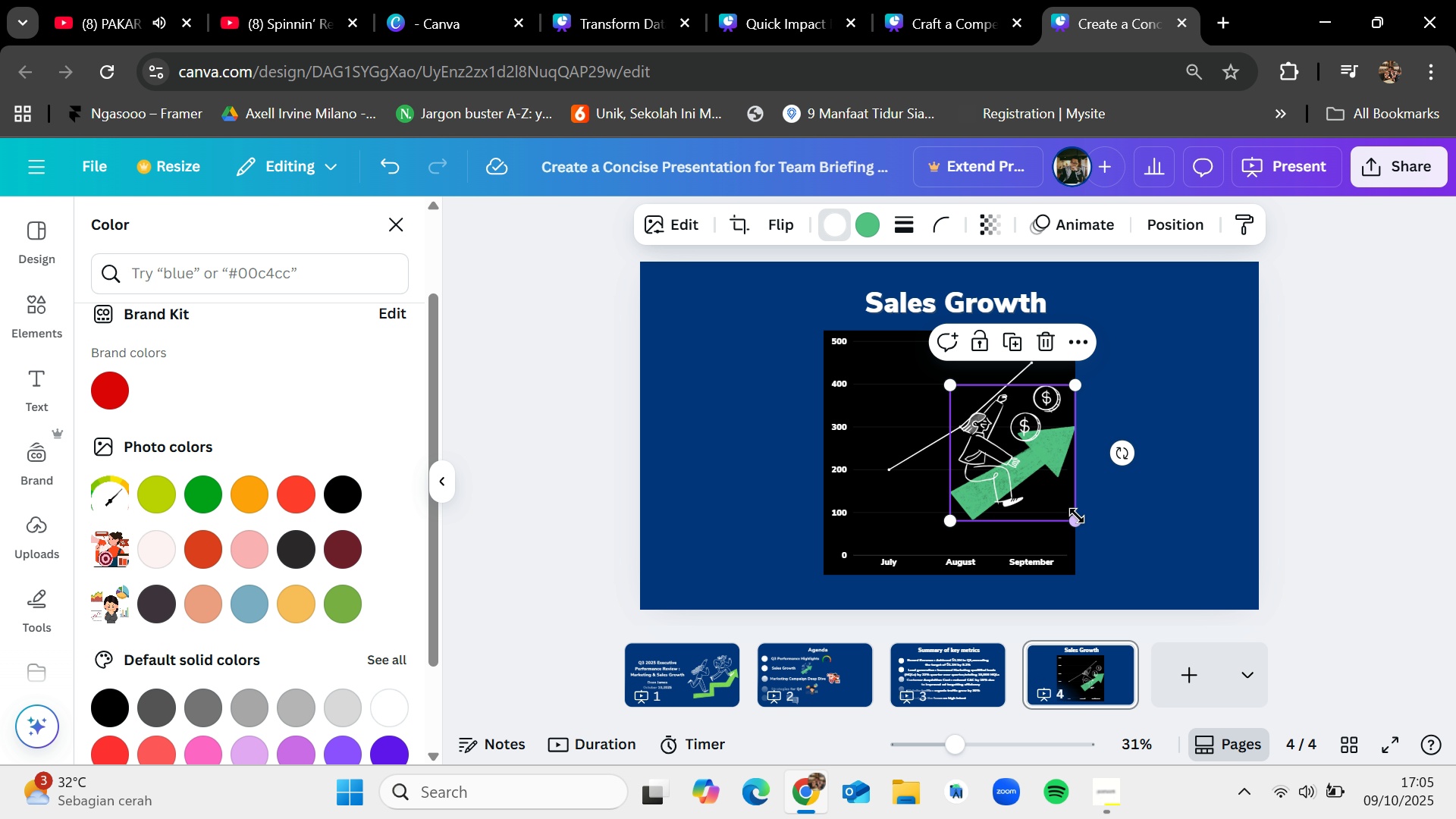 
left_click_drag(start_coordinate=[1077, 516], to_coordinate=[1009, 468])
 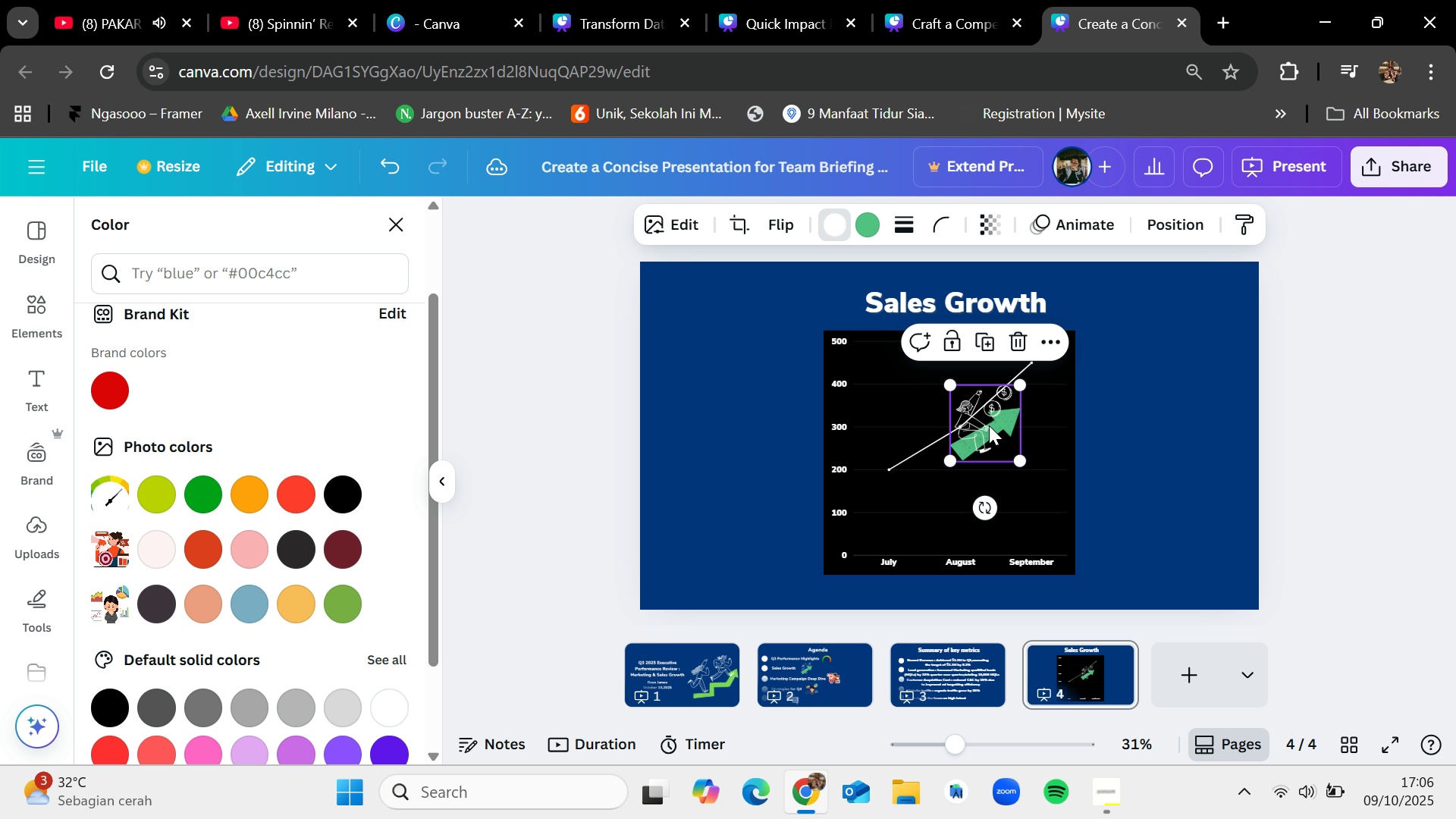 
left_click_drag(start_coordinate=[989, 424], to_coordinate=[963, 451])
 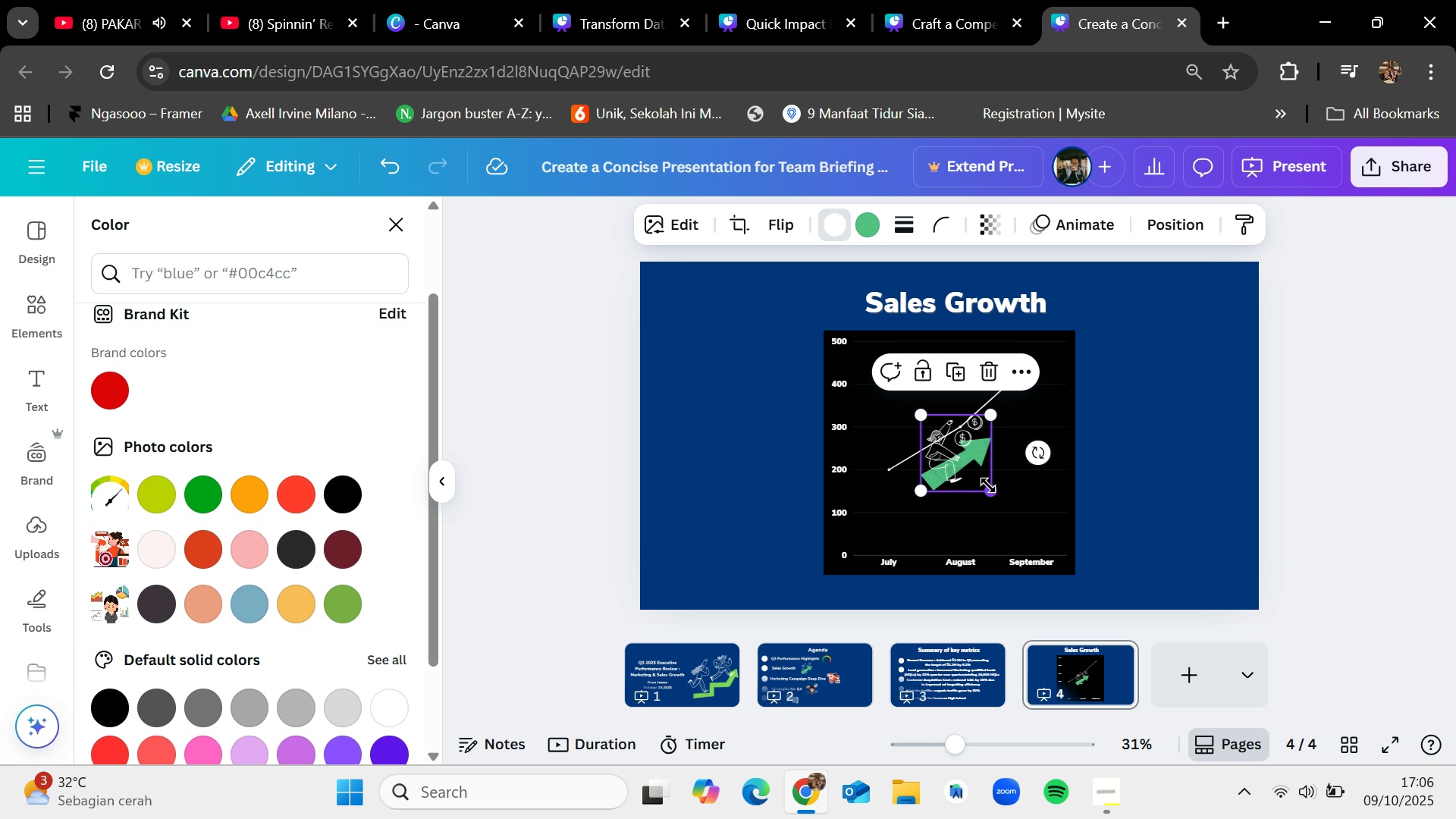 
left_click_drag(start_coordinate=[988, 483], to_coordinate=[968, 468])
 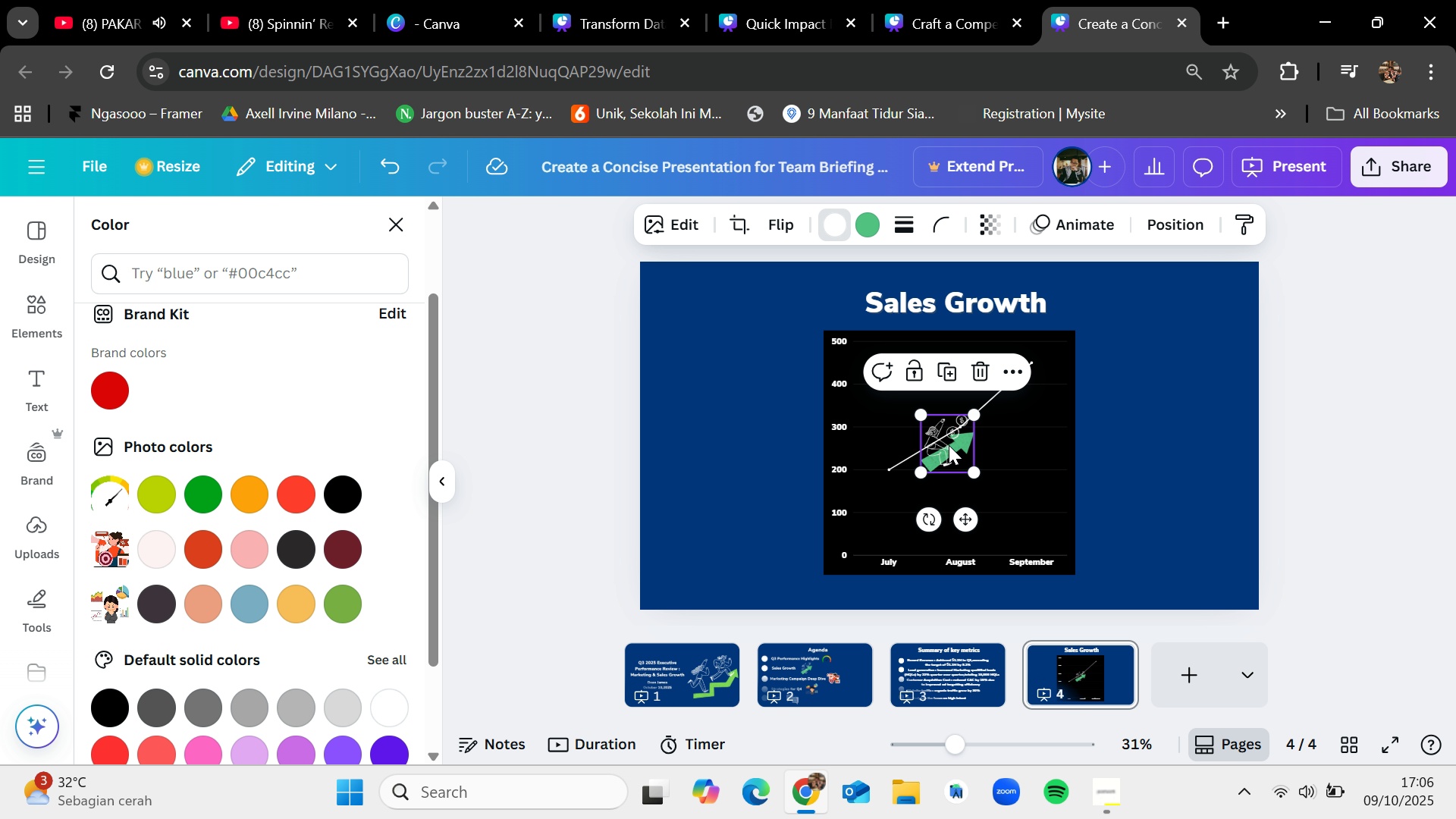 
left_click_drag(start_coordinate=[949, 443], to_coordinate=[959, 453])
 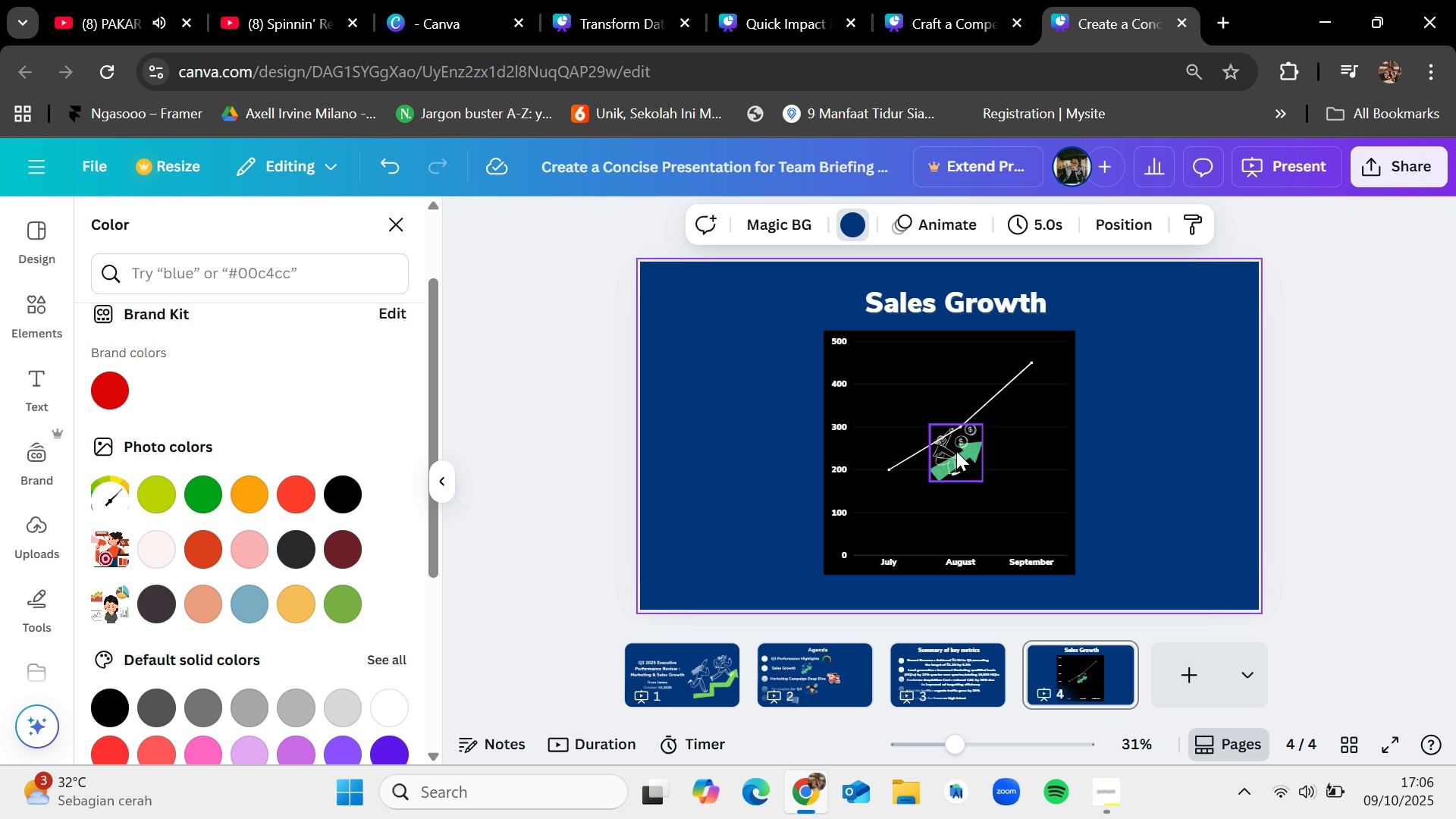 
left_click_drag(start_coordinate=[984, 482], to_coordinate=[1106, 564])
 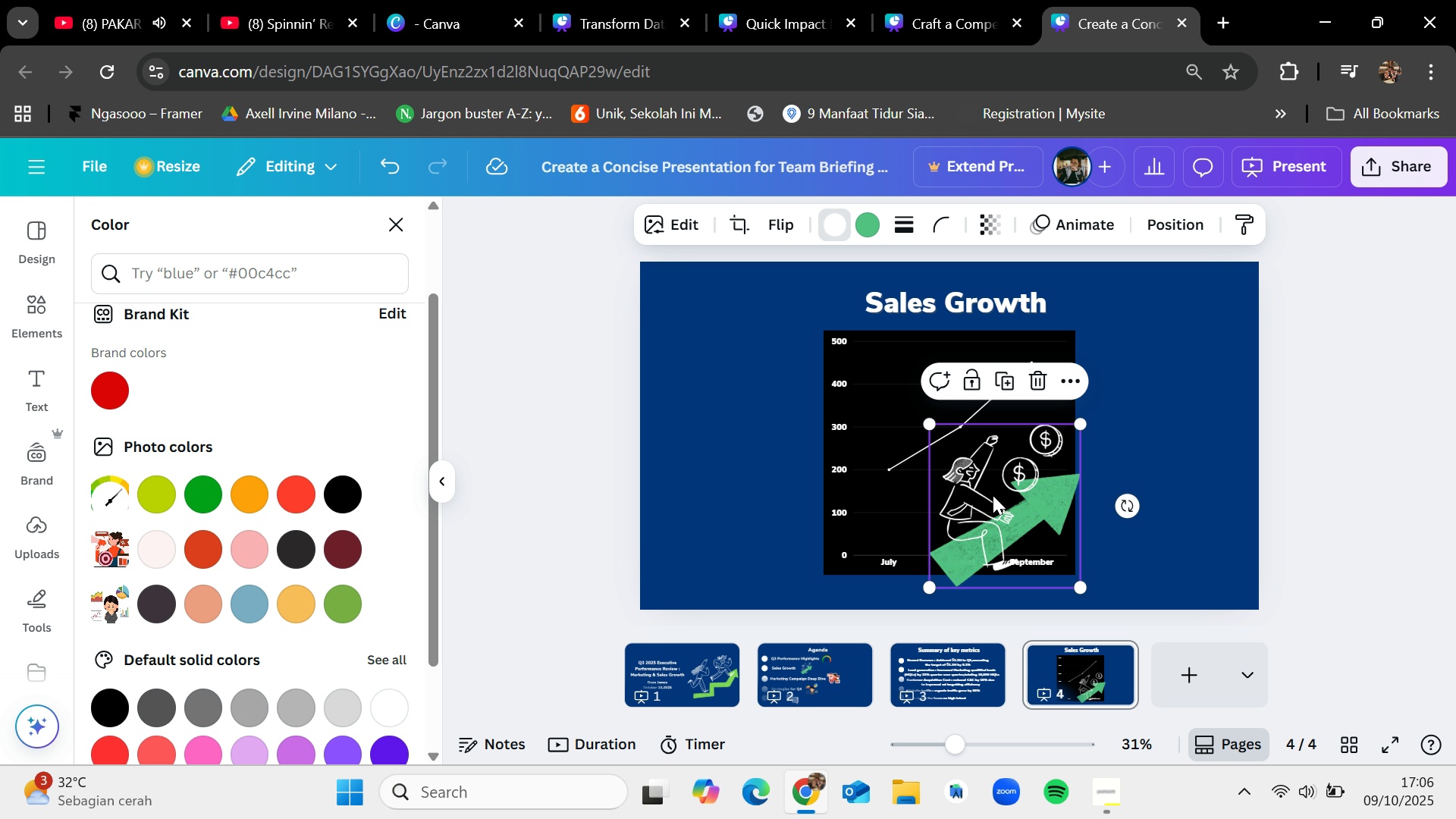 
left_click_drag(start_coordinate=[993, 495], to_coordinate=[1151, 495])
 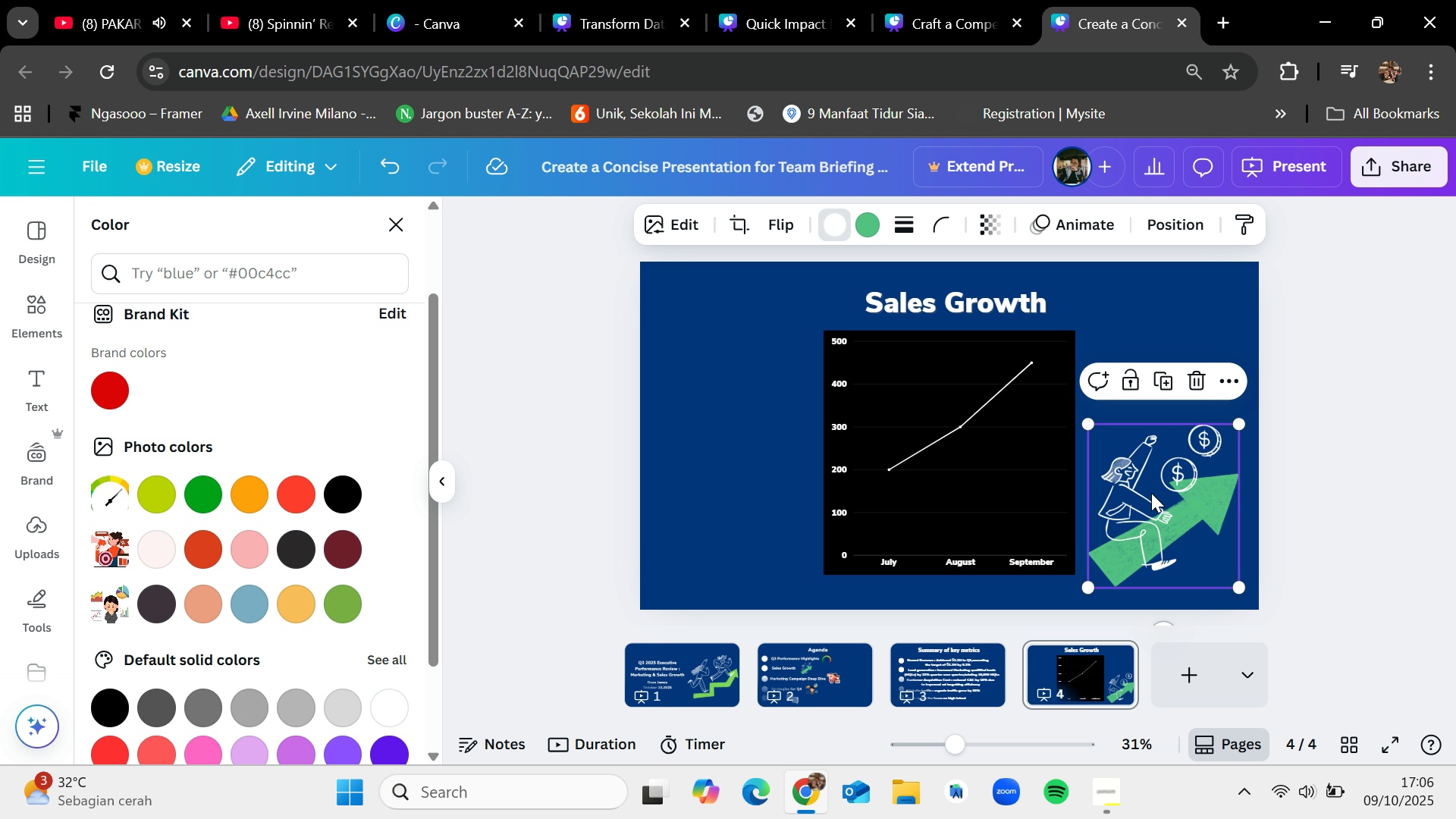 
left_click([1151, 493])
 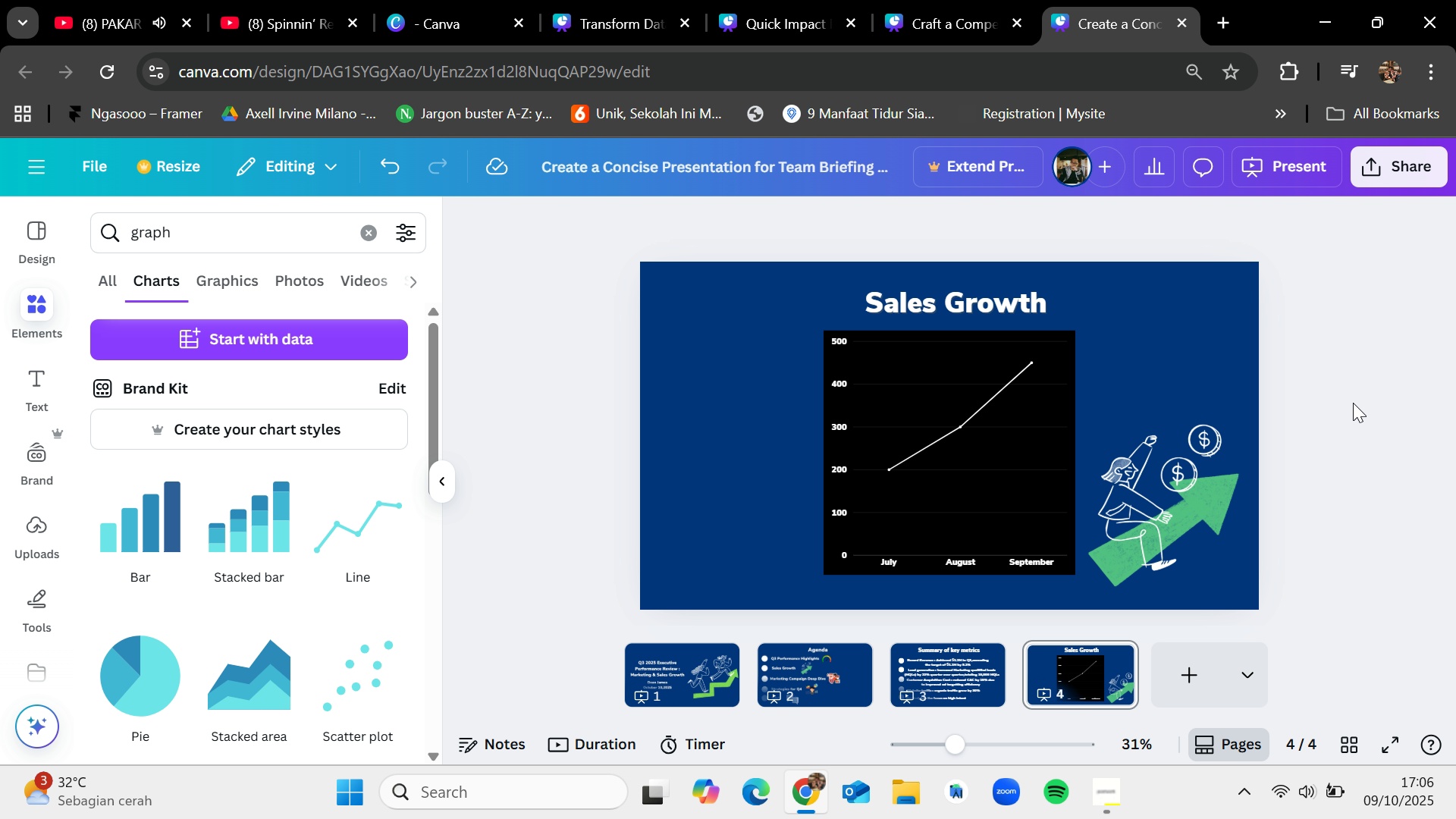 
wait(5.97)
 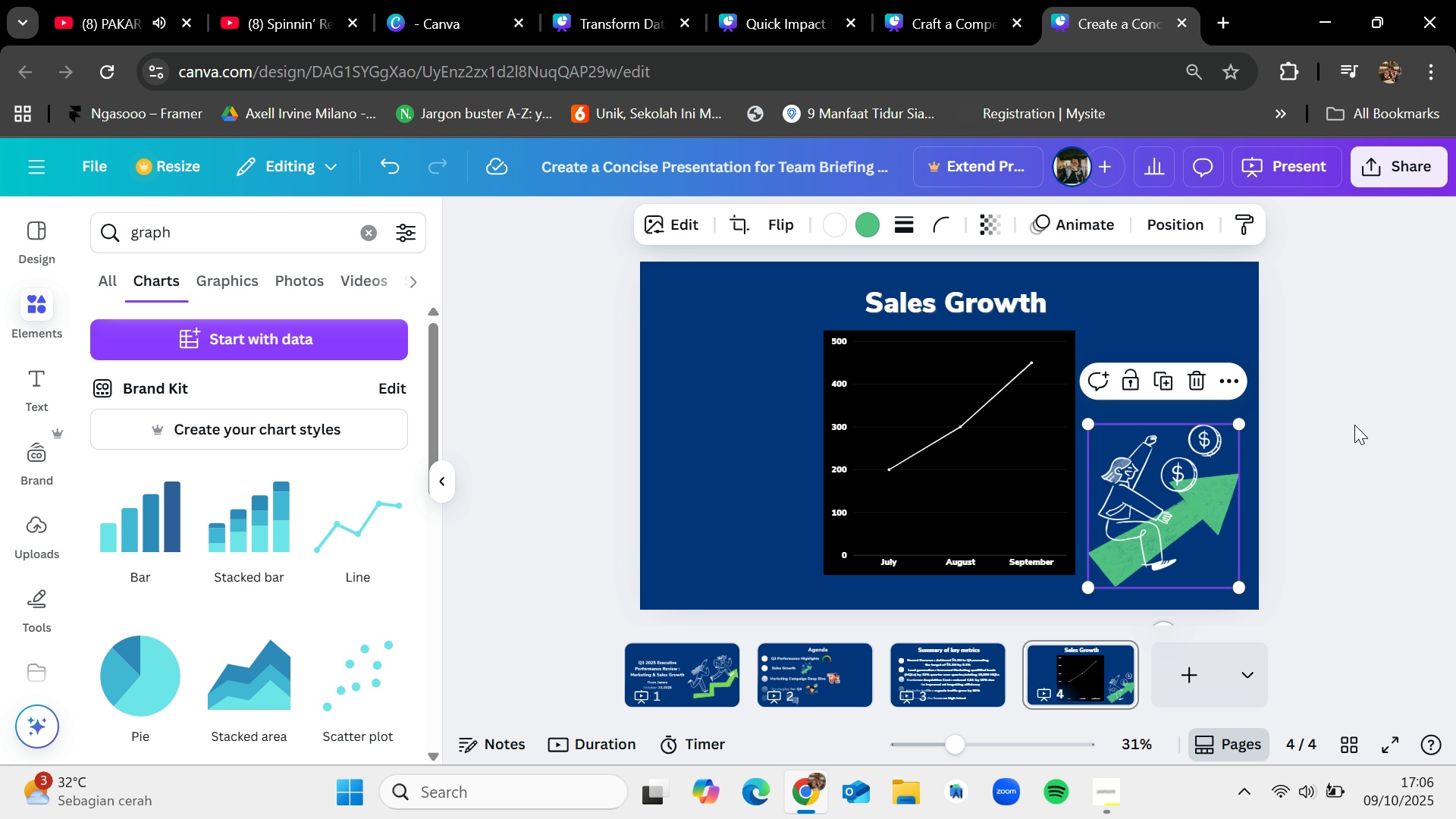 
left_click([1181, 664])
 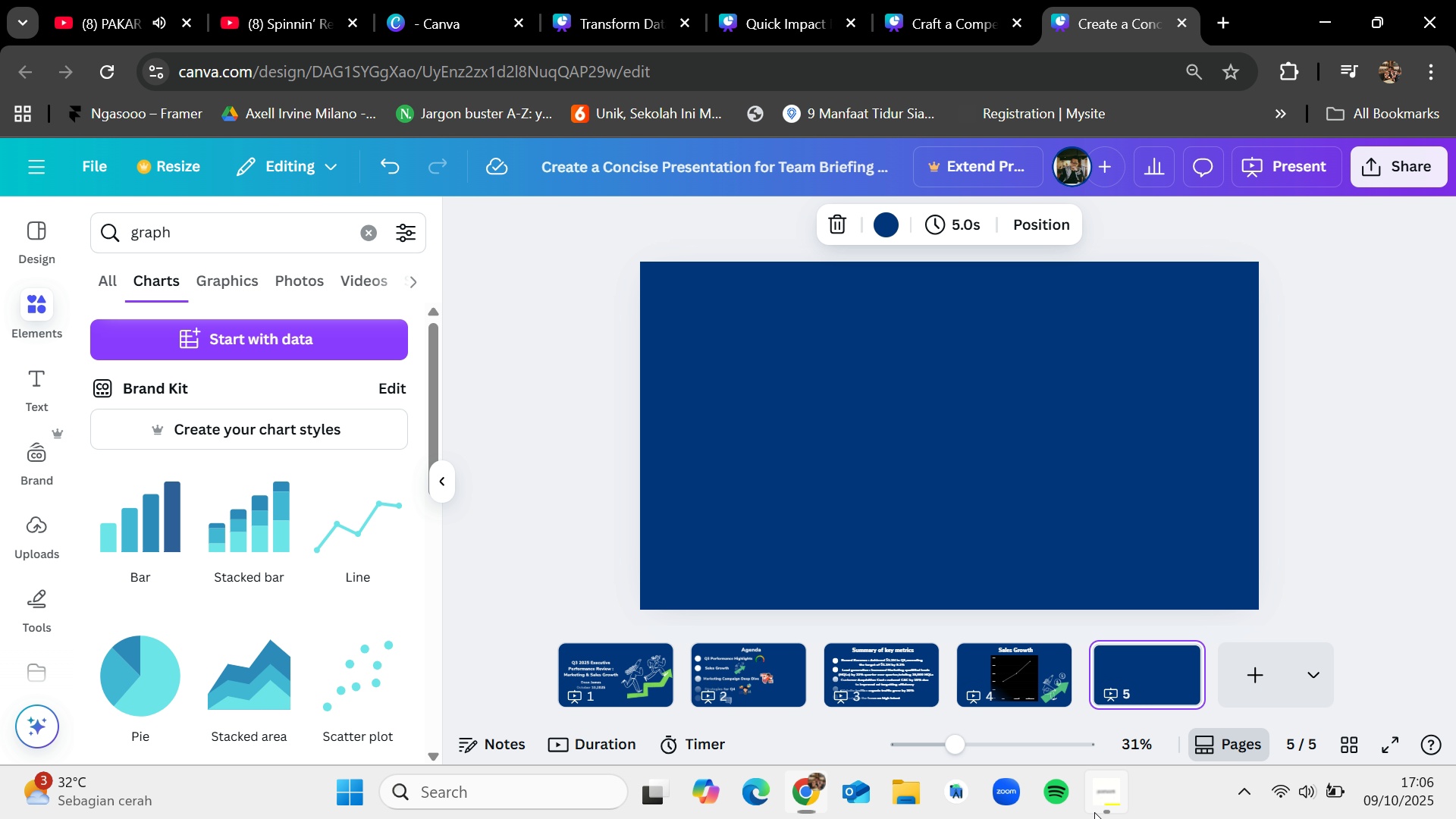 
left_click([1094, 812])
 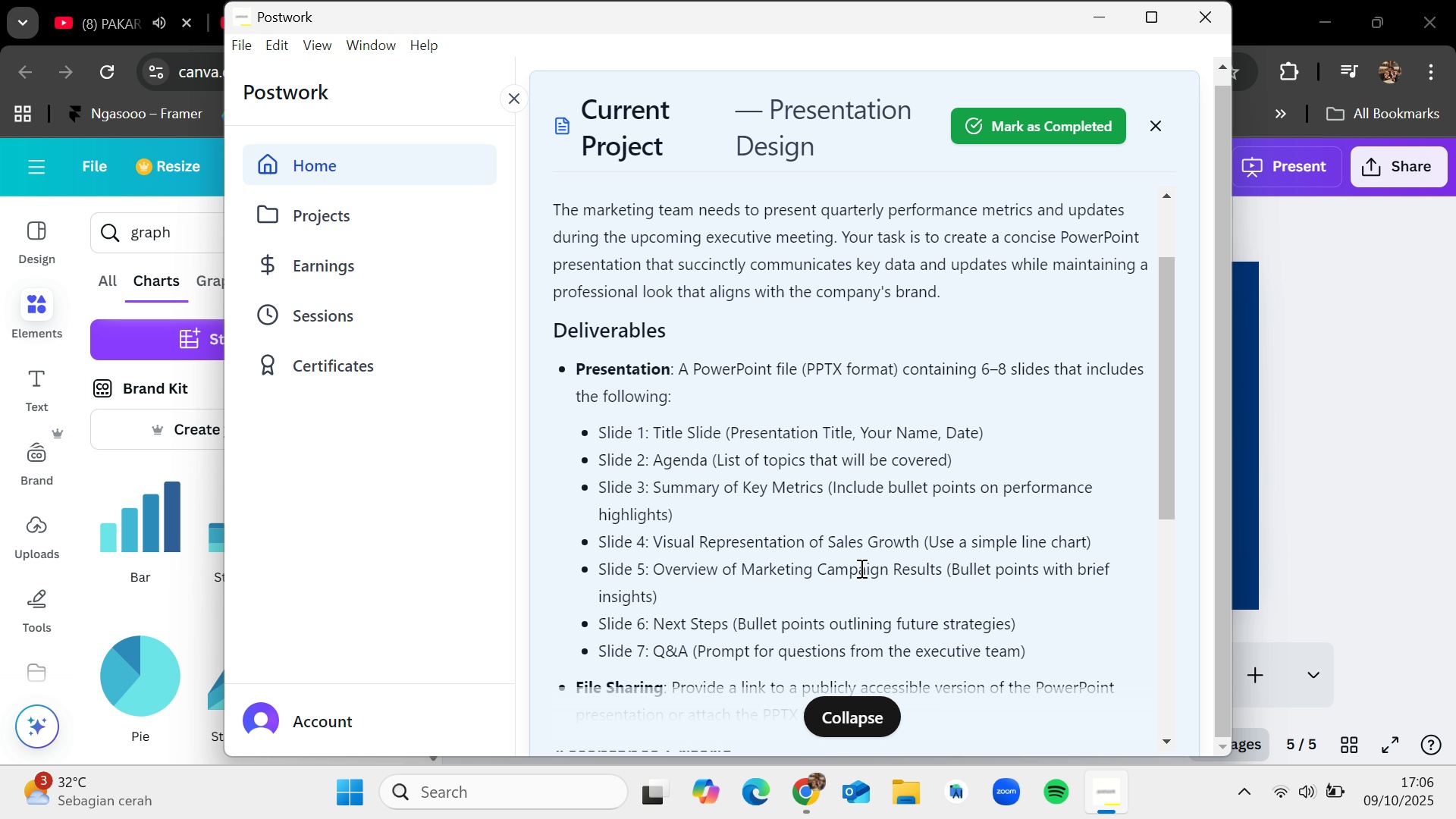 
scroll: coordinate [860, 569], scroll_direction: down, amount: 1.0
 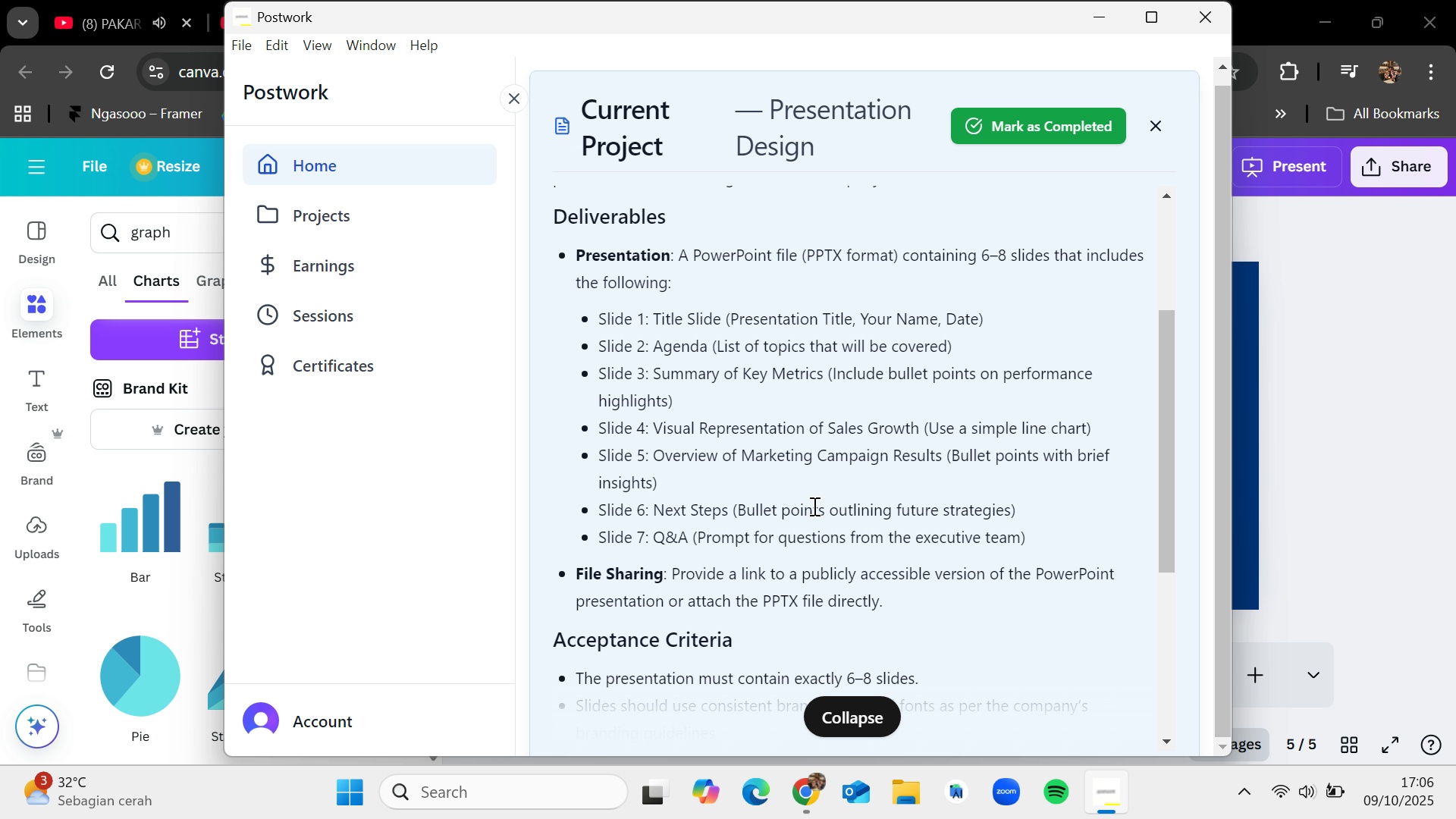 
wait(18.04)
 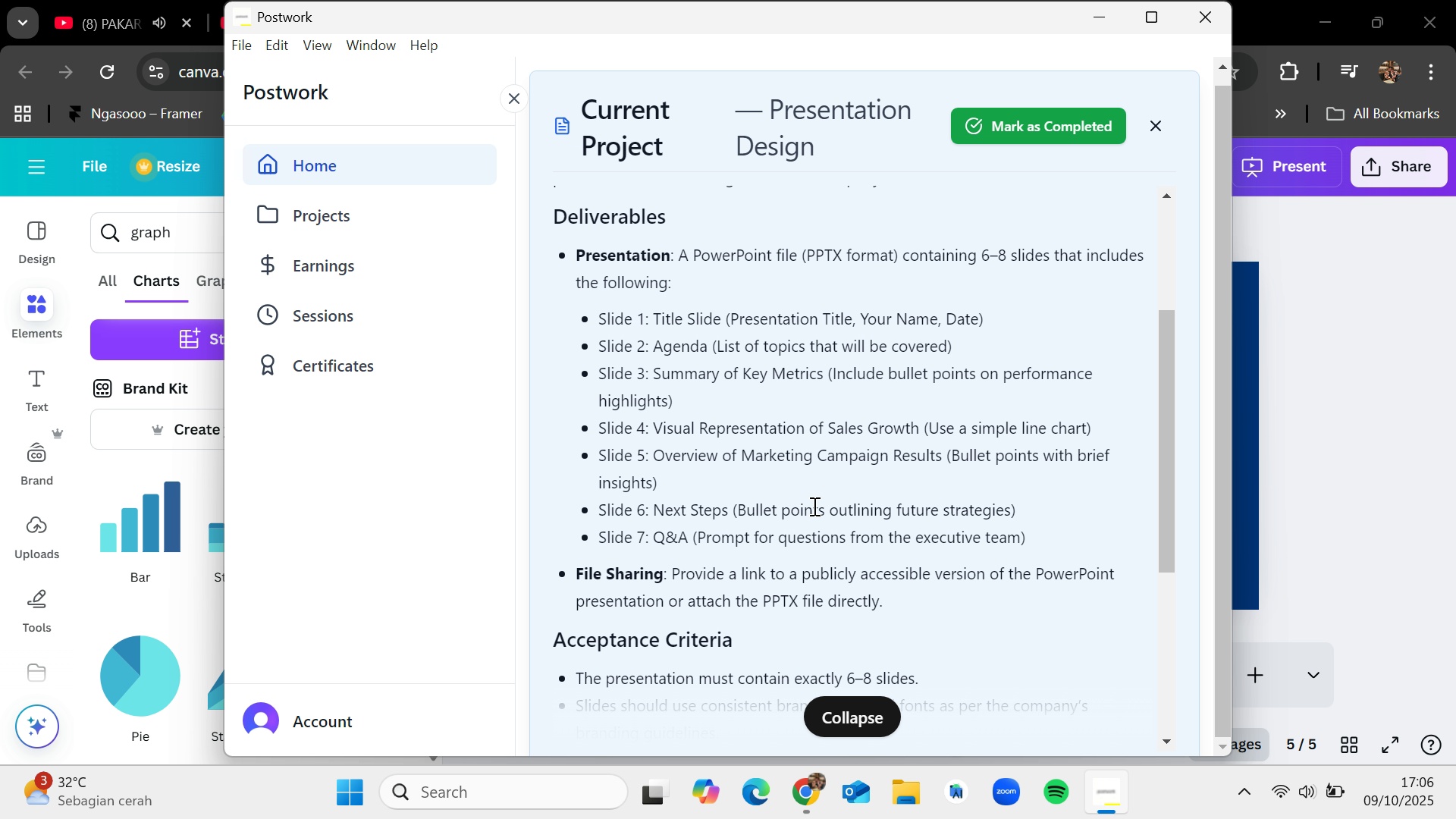 
left_click([980, 679])
 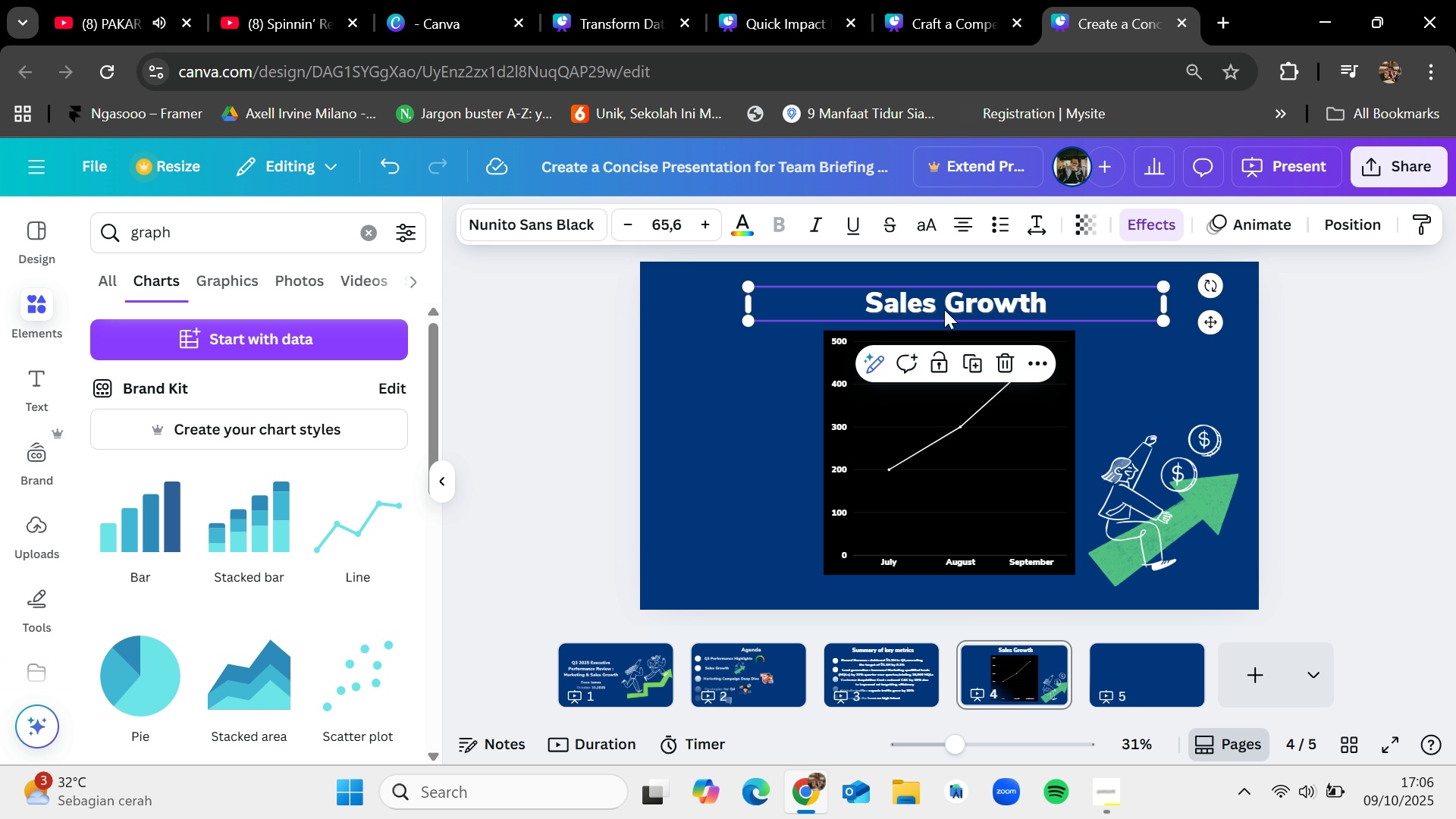 
key(Control+C)
 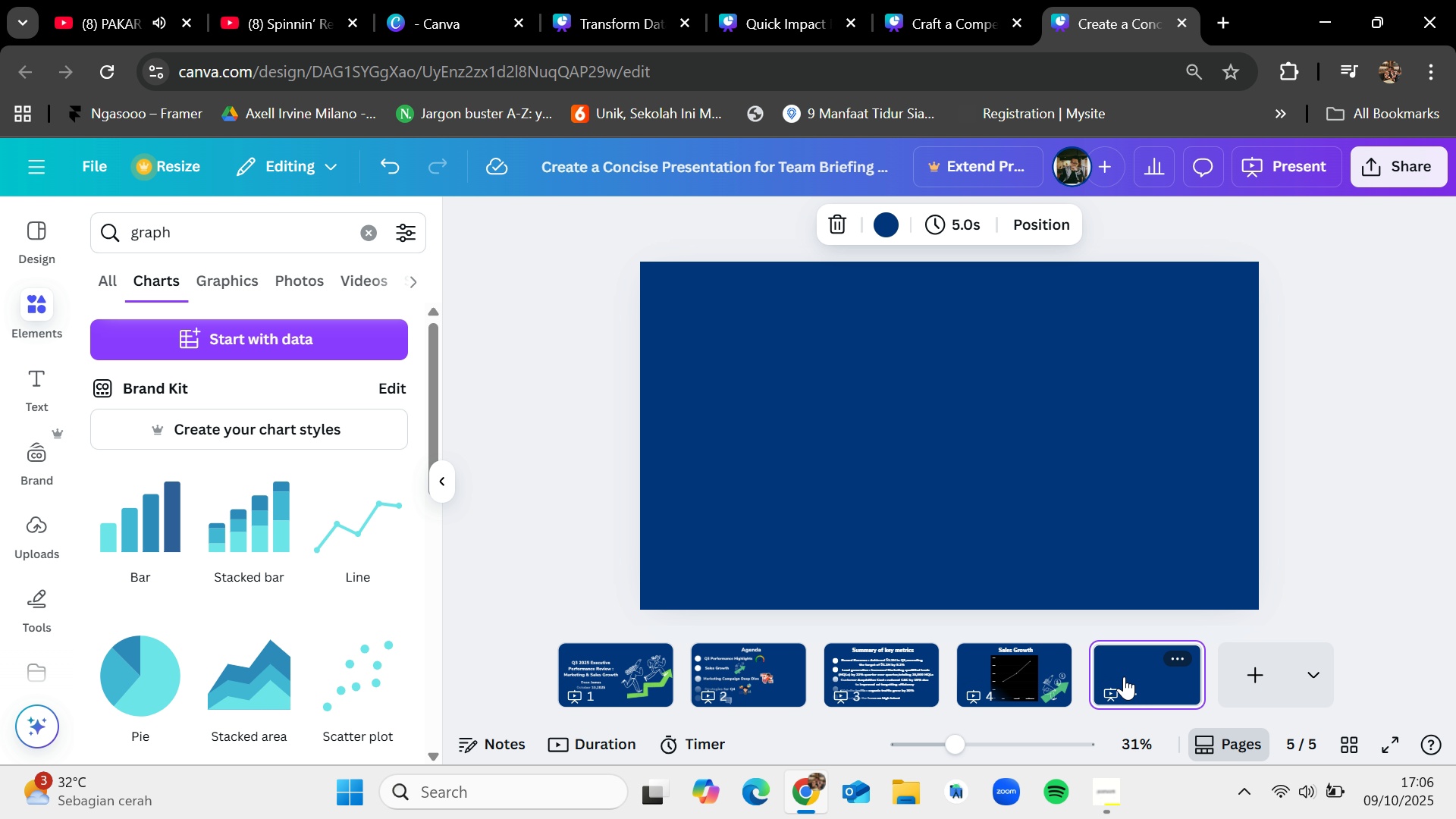 
key(Control+V)
 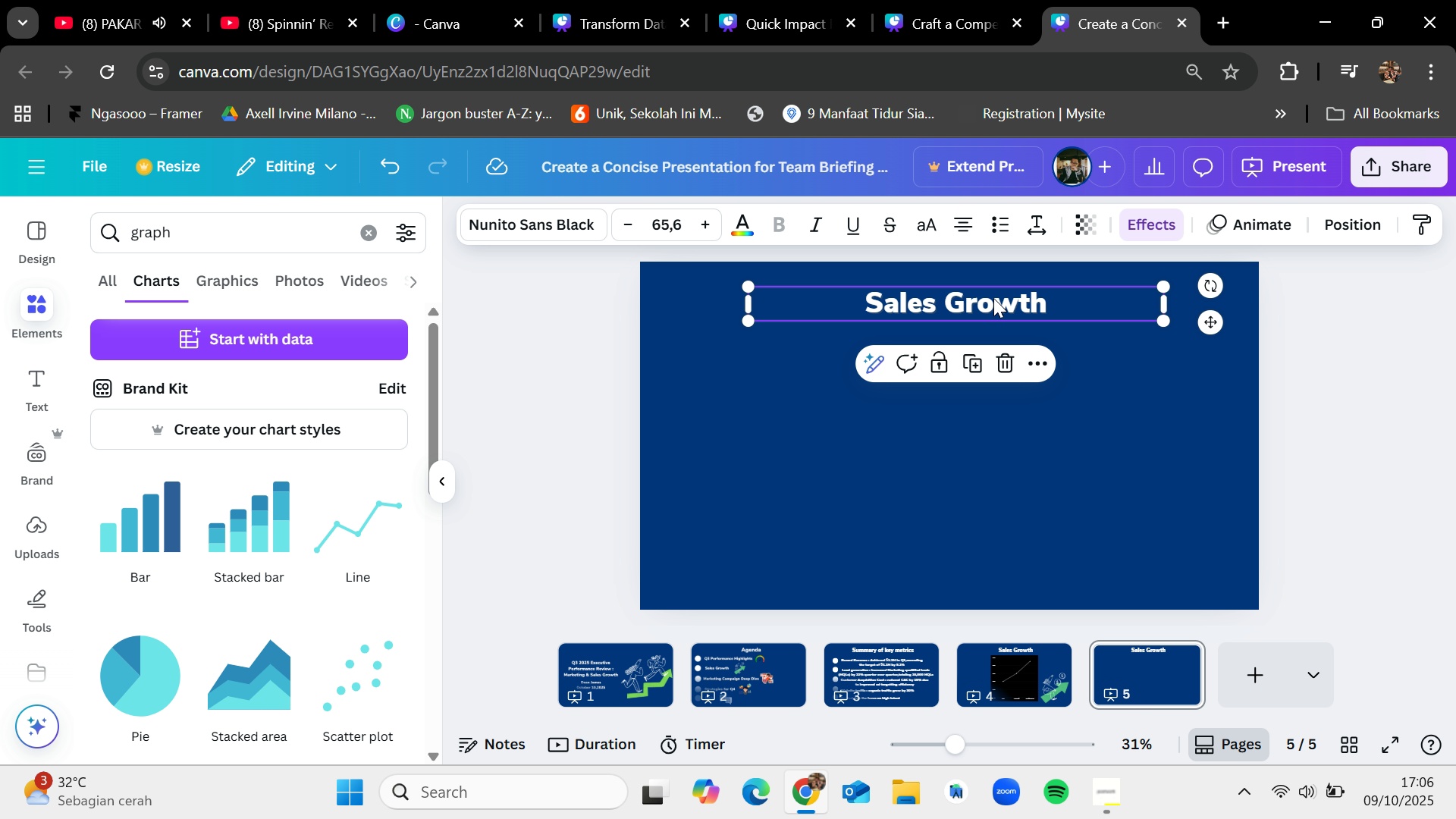 
double_click([993, 297])
 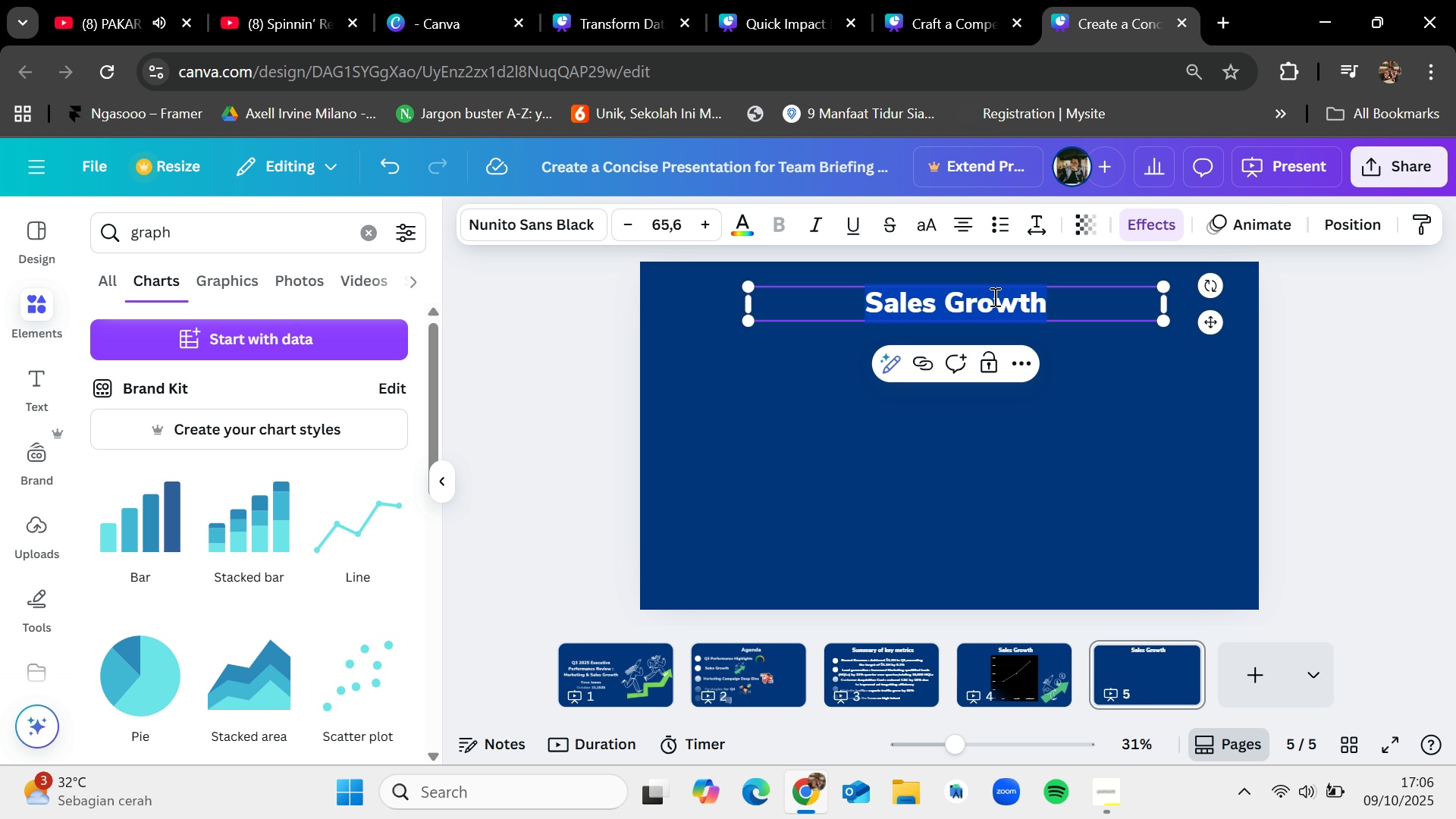 
key(Backspace)
type(Marketing campaign result)
 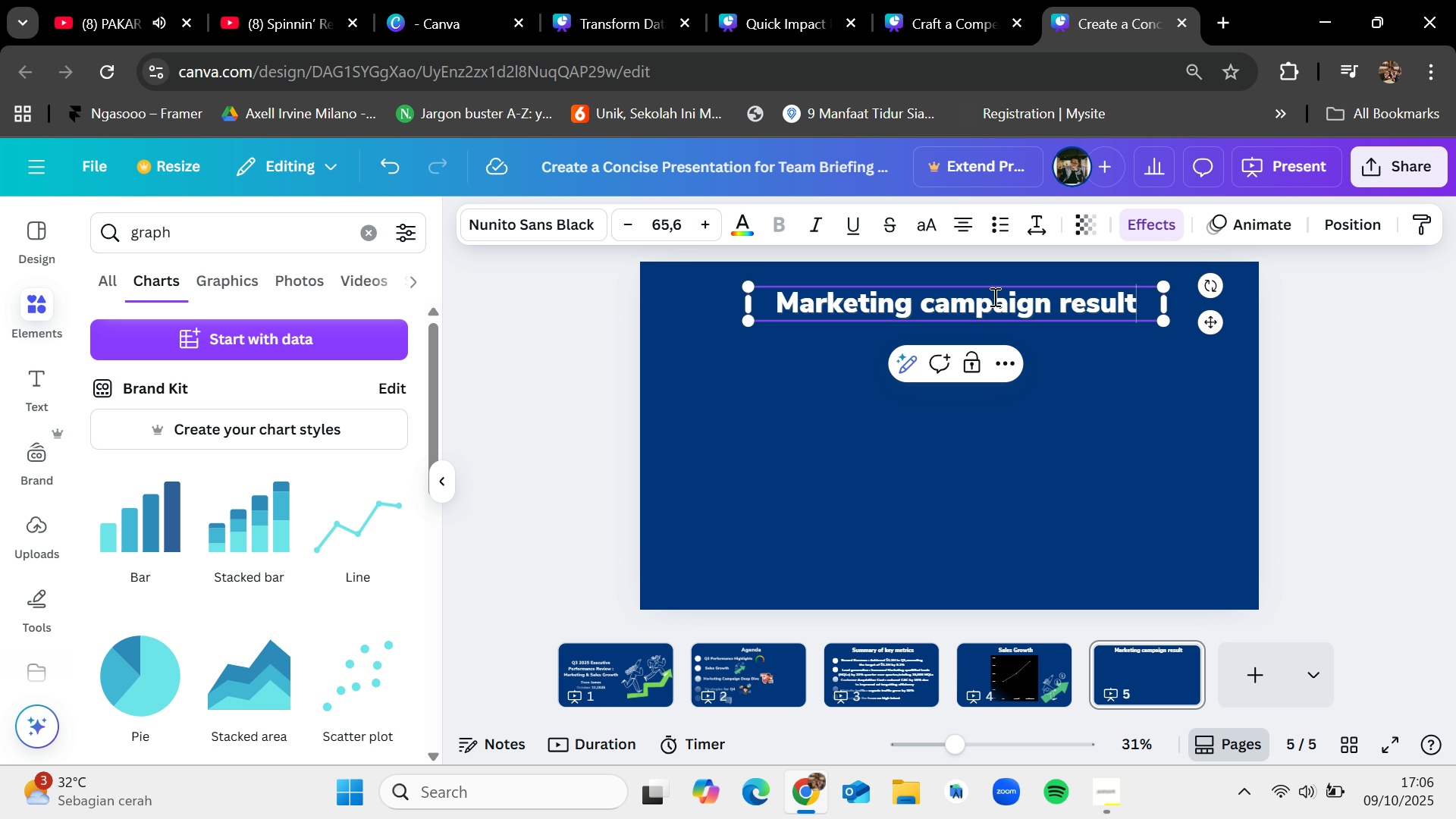 
wait(16.27)
 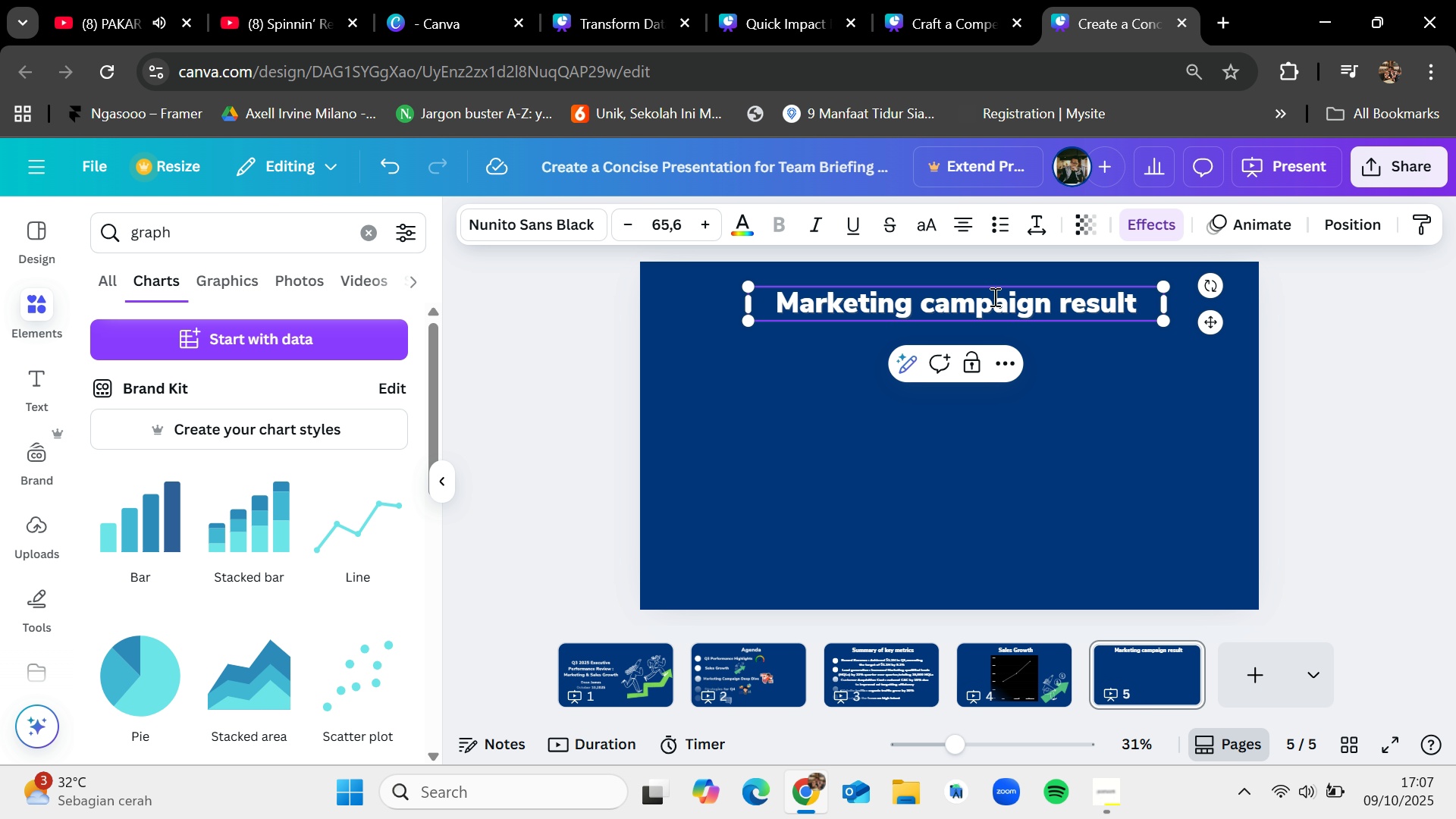 
left_click([832, 408])
 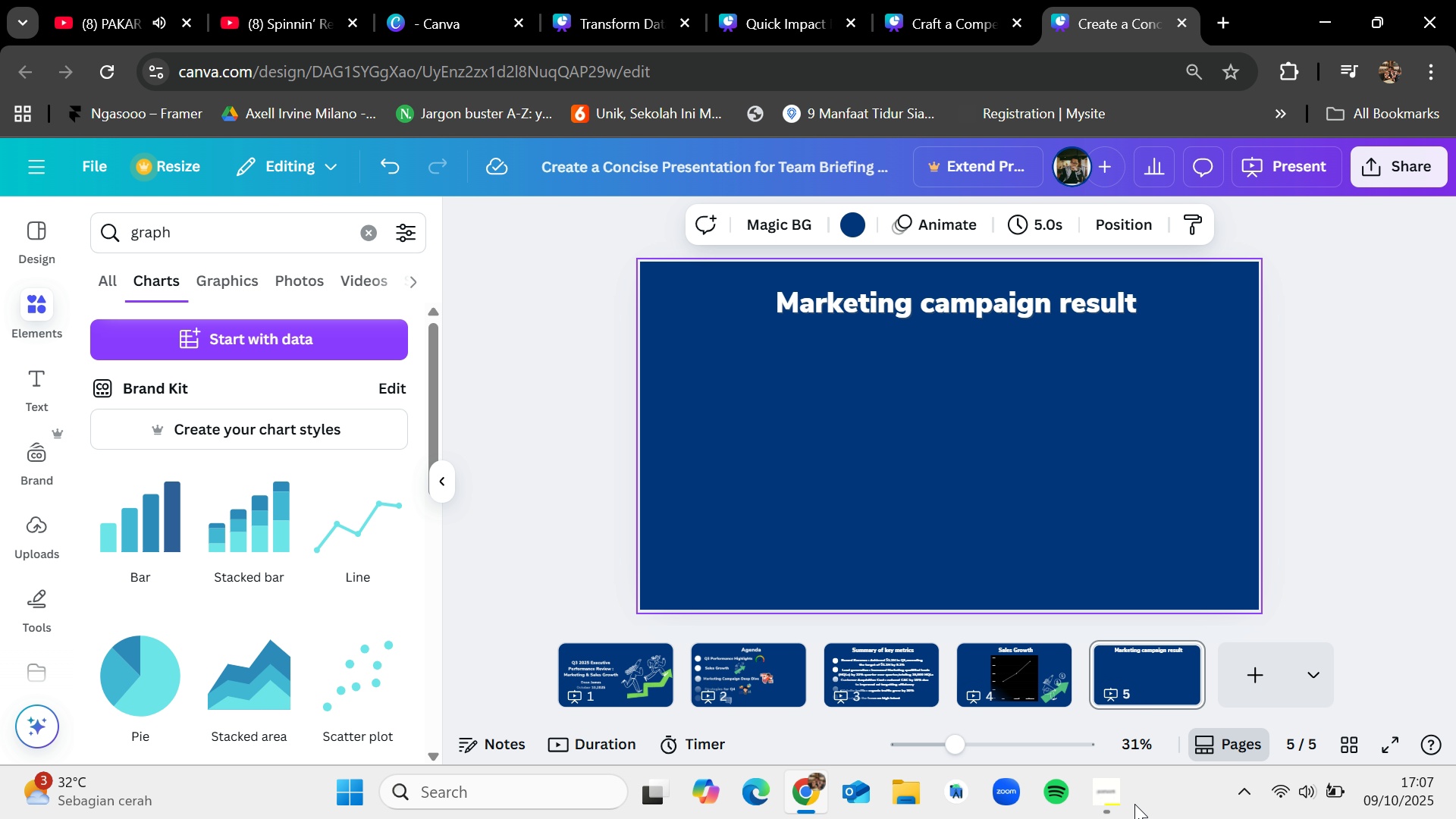 
wait(13.93)
 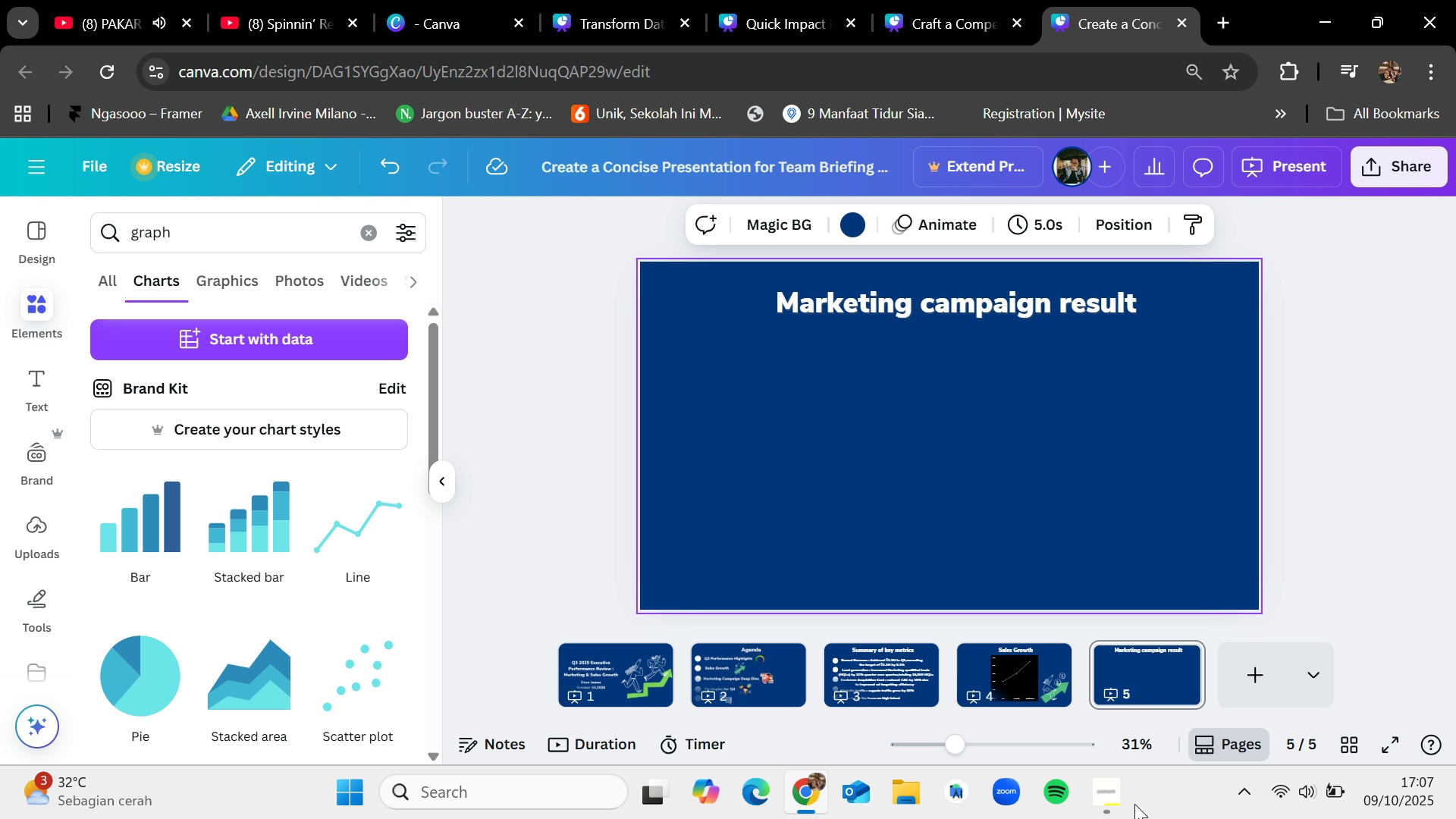 
left_click([377, 234])
 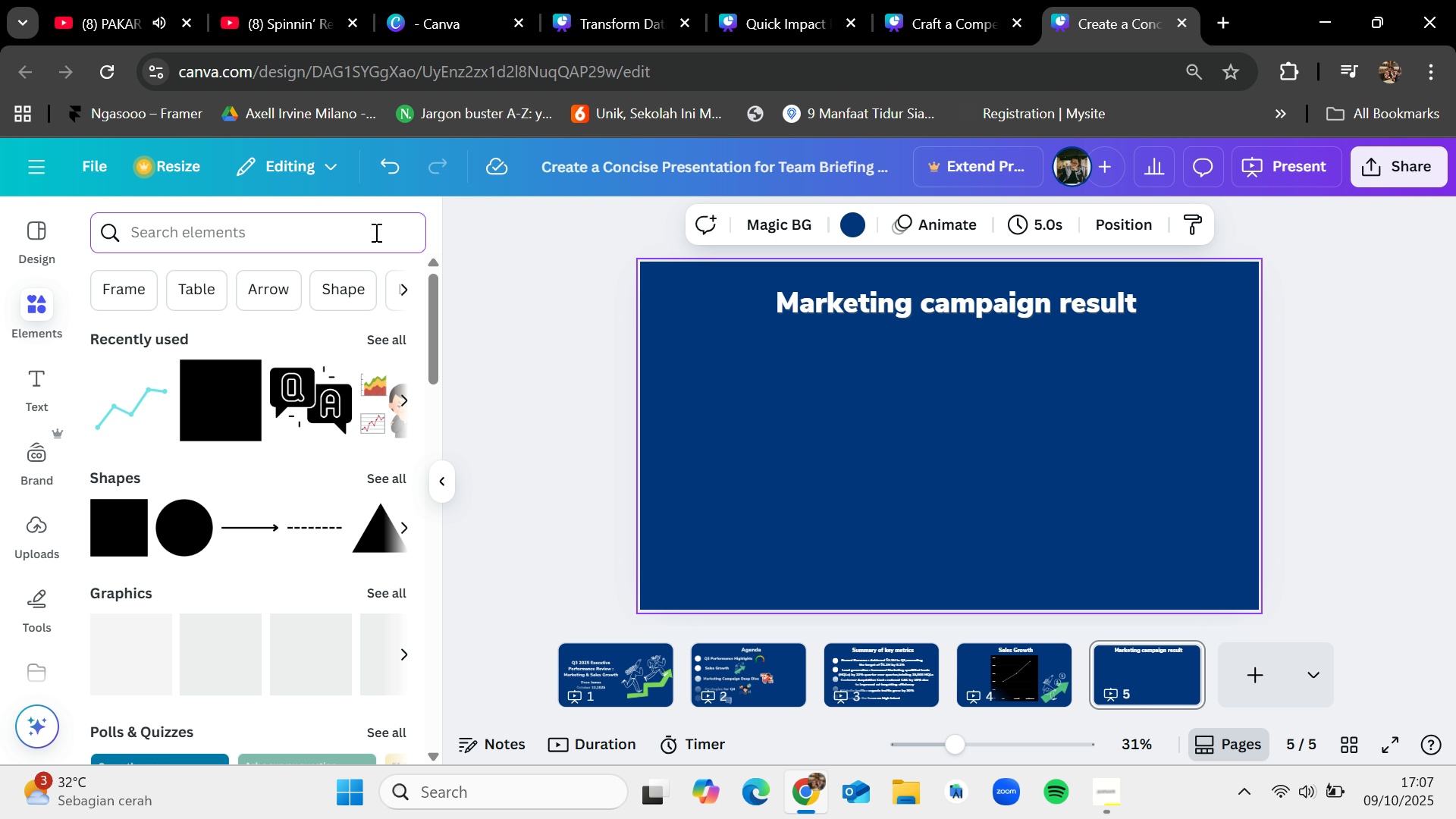 
type(success)
 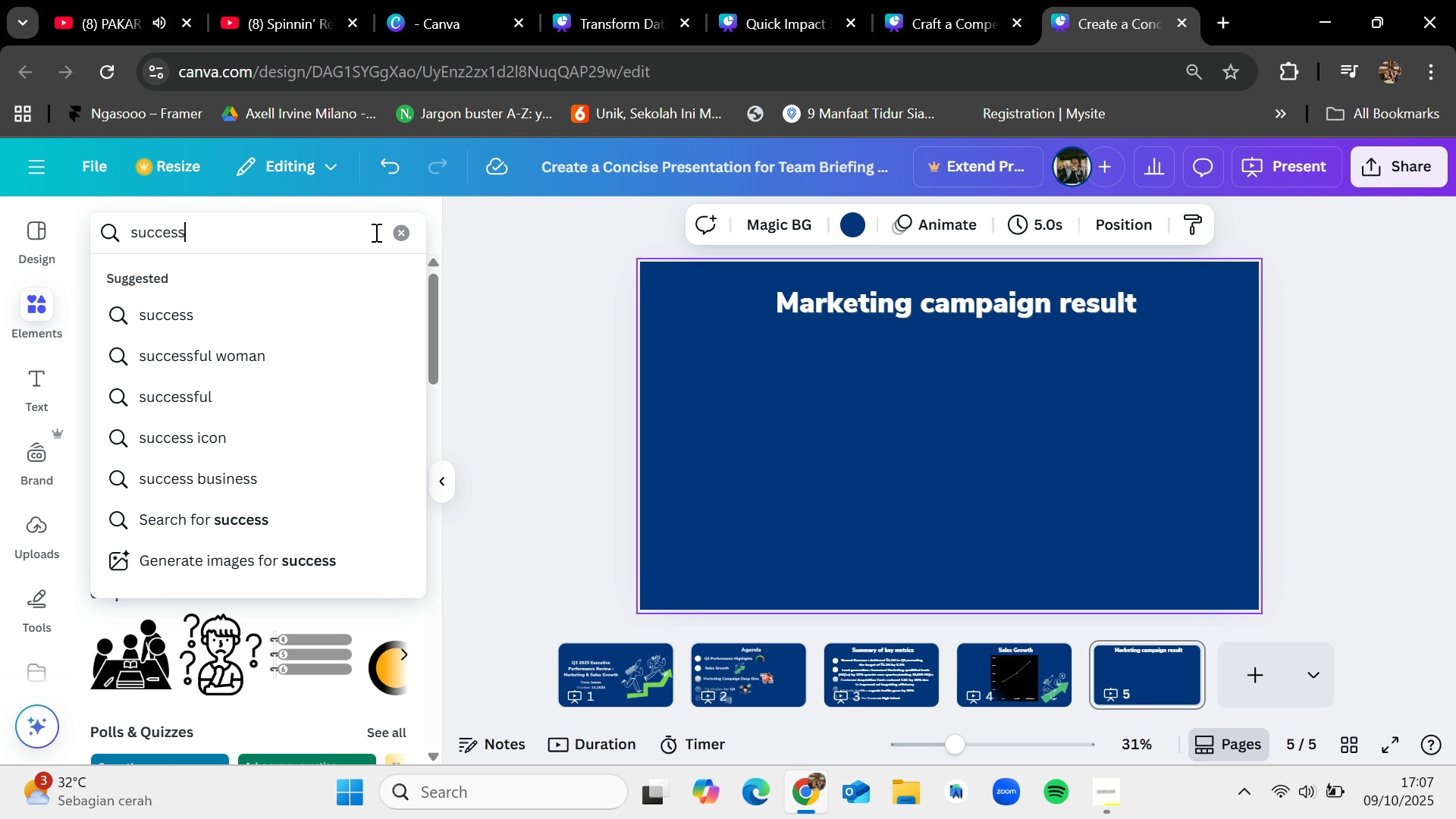 
key(Enter)
 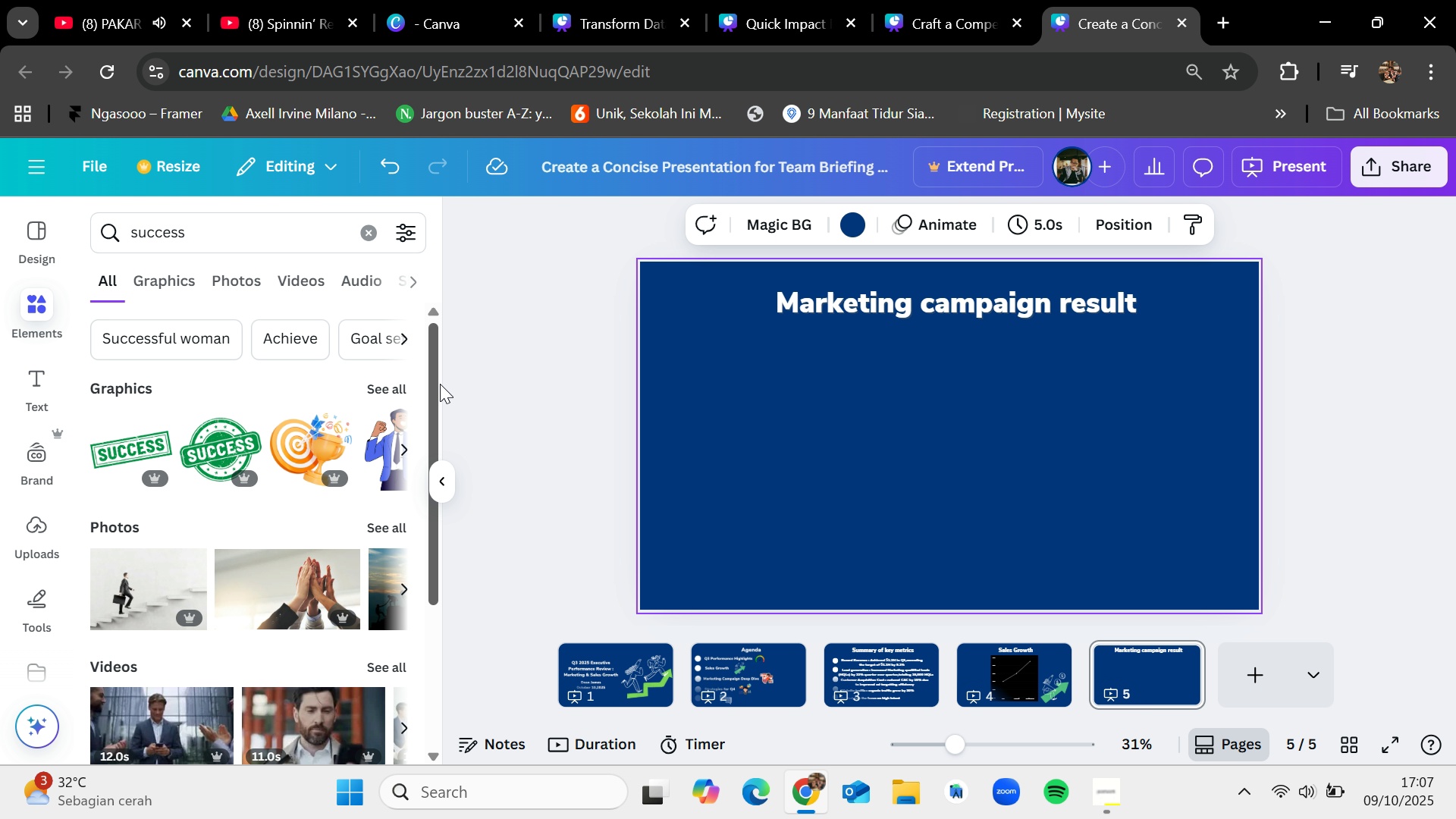 
left_click([399, 386])
 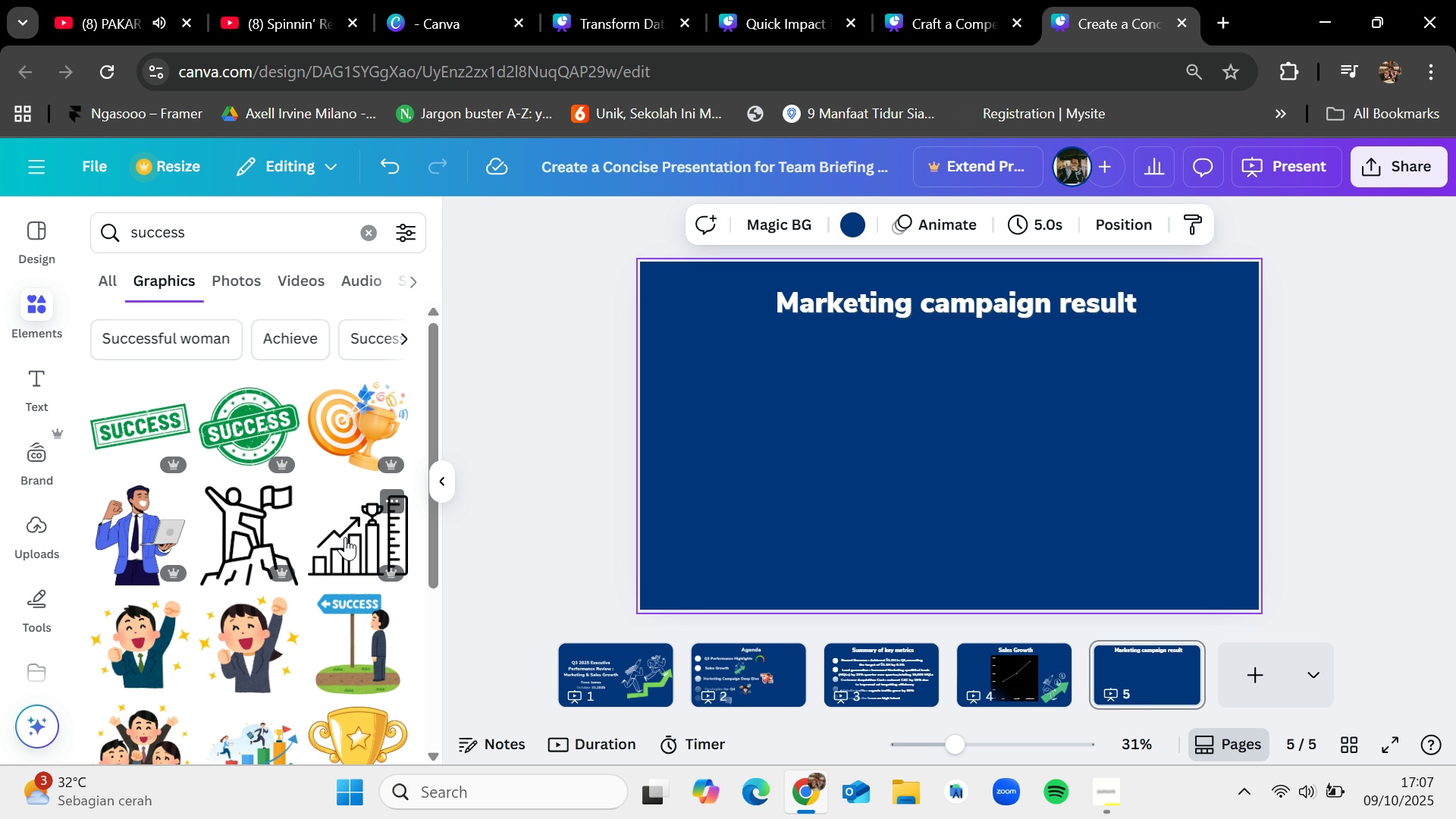 
scroll: coordinate [345, 537], scroll_direction: down, amount: 2.0
 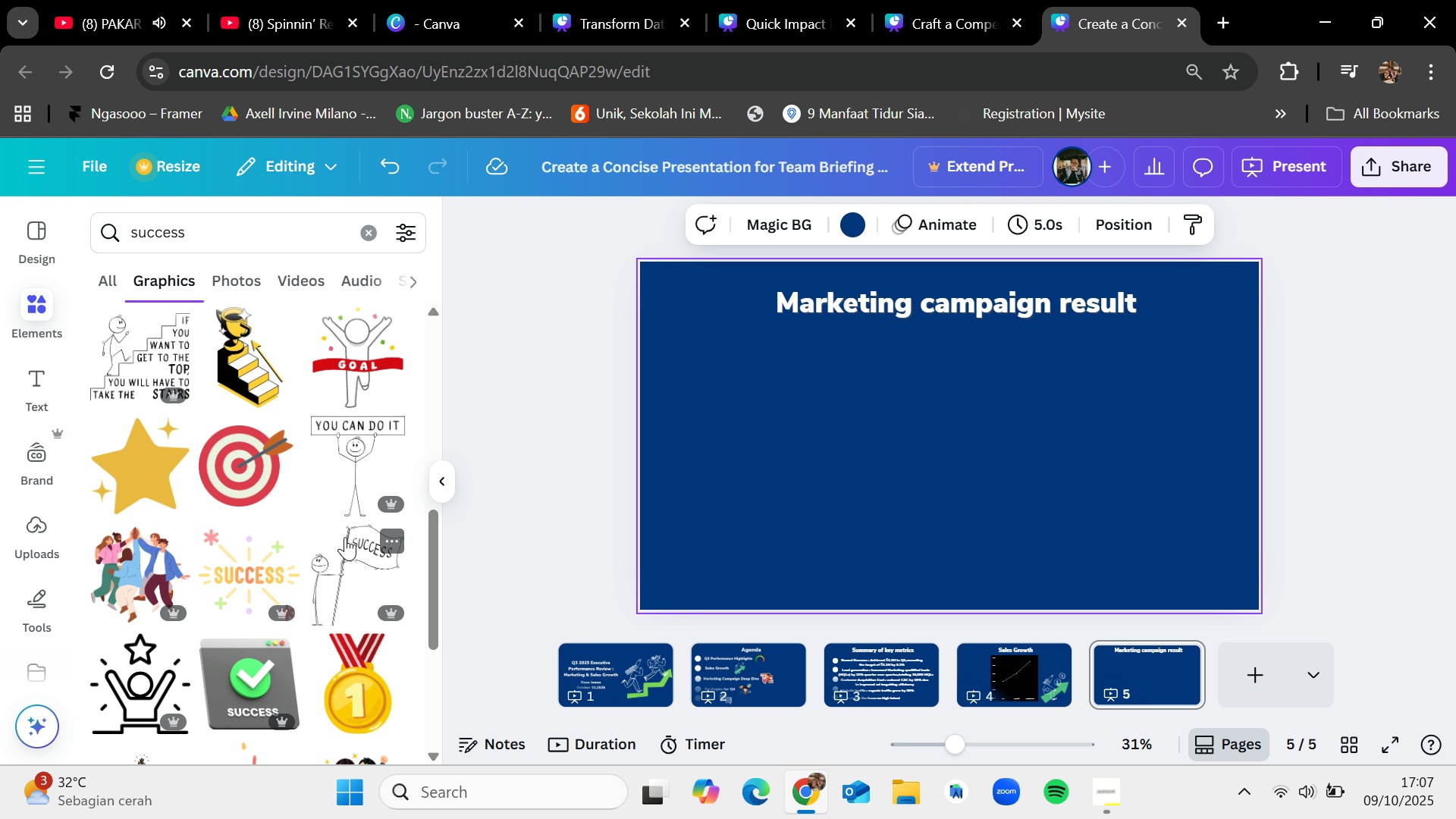 
wait(11.86)
 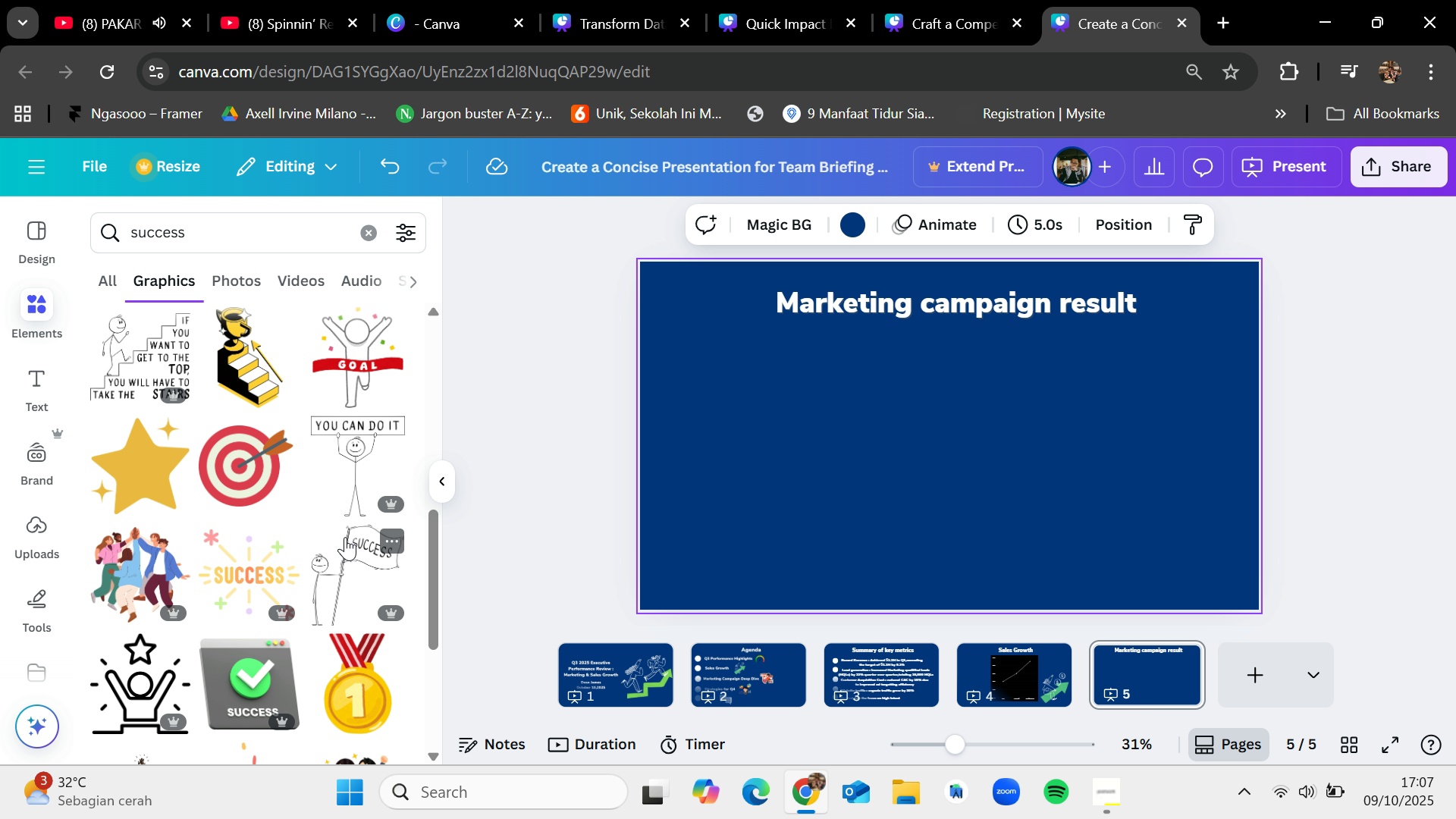 
left_click([1101, 786])
 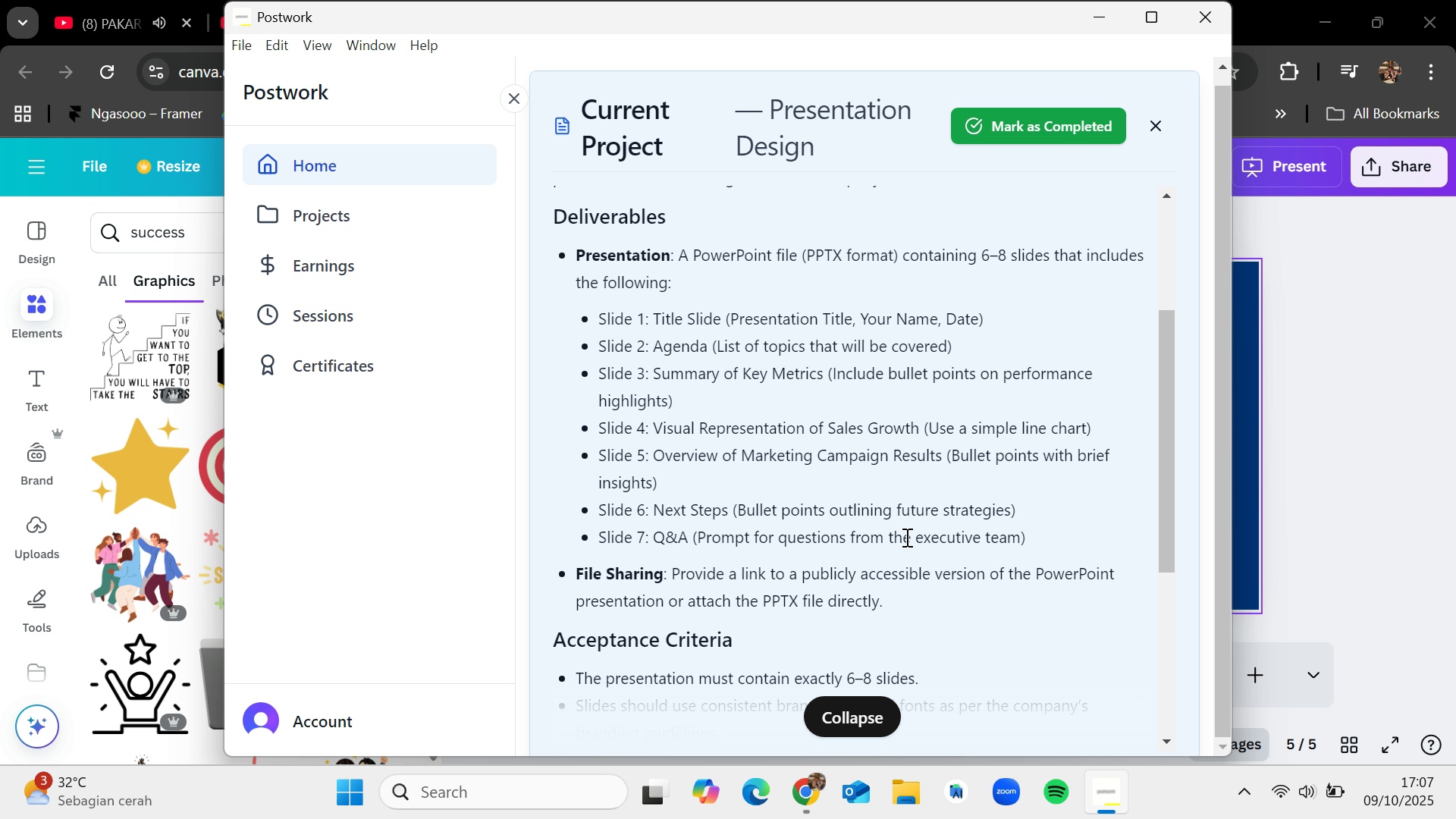 
left_click([1332, 359])
 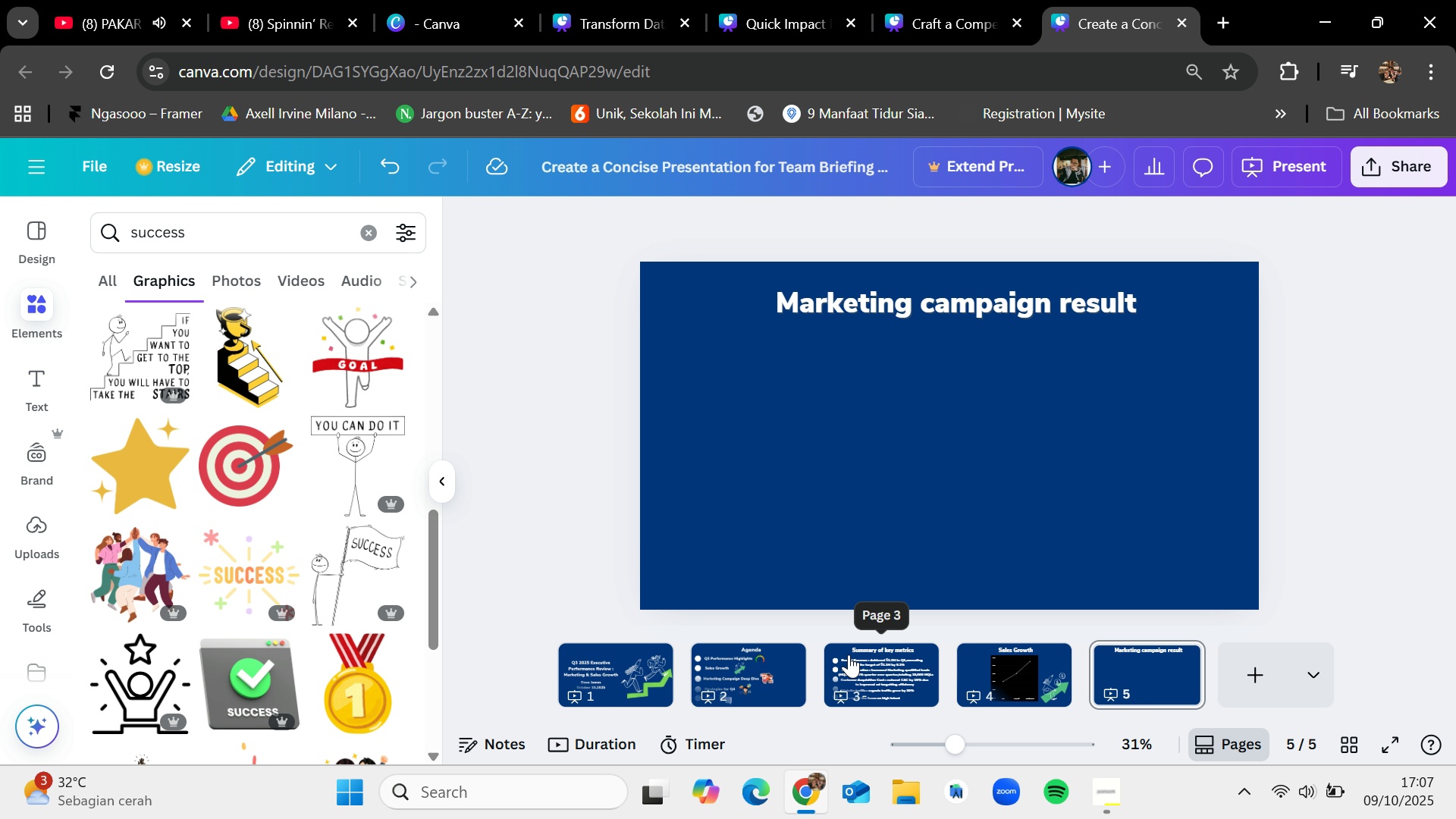 
left_click([858, 653])
 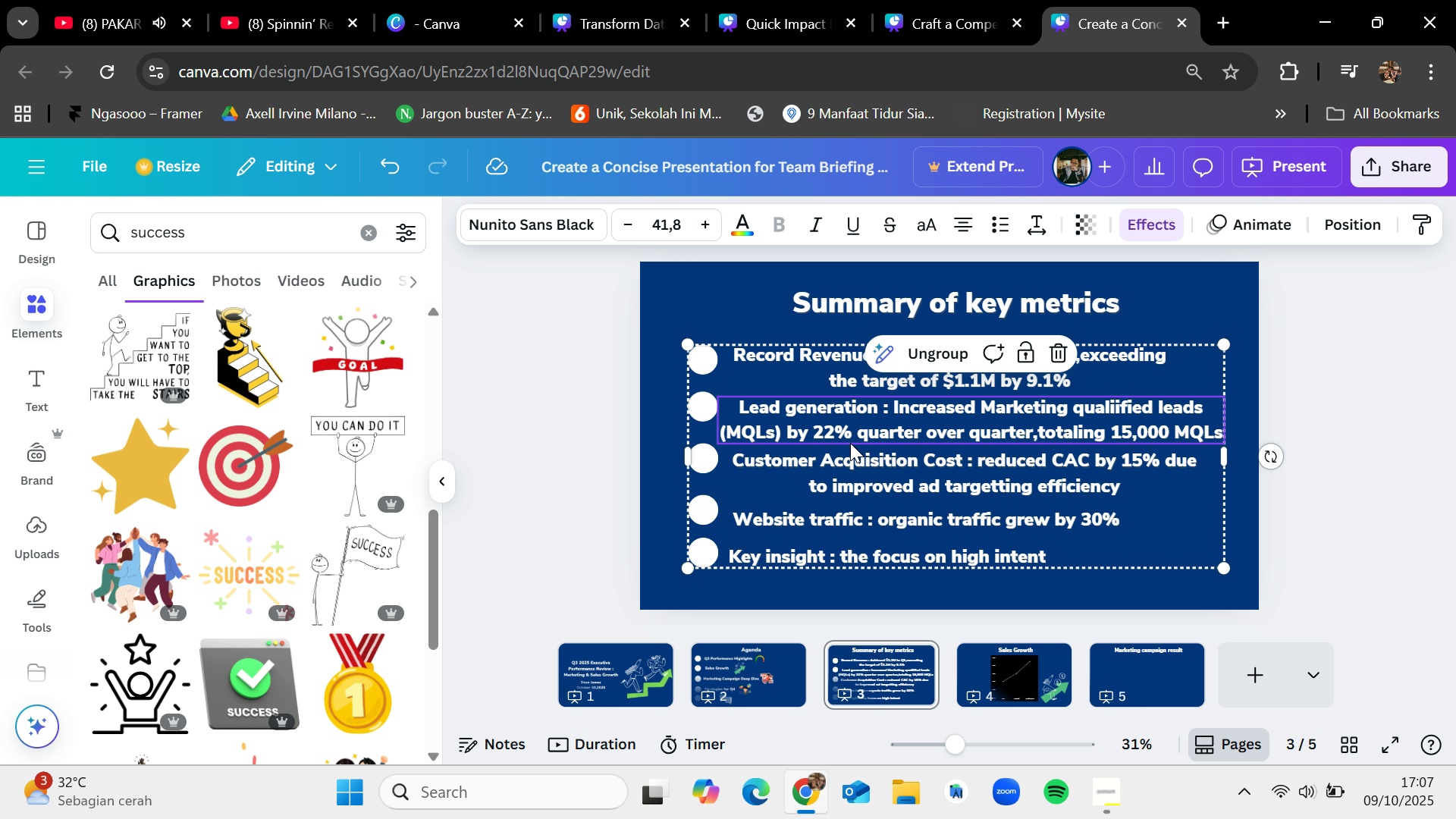 
key(Control+C)
 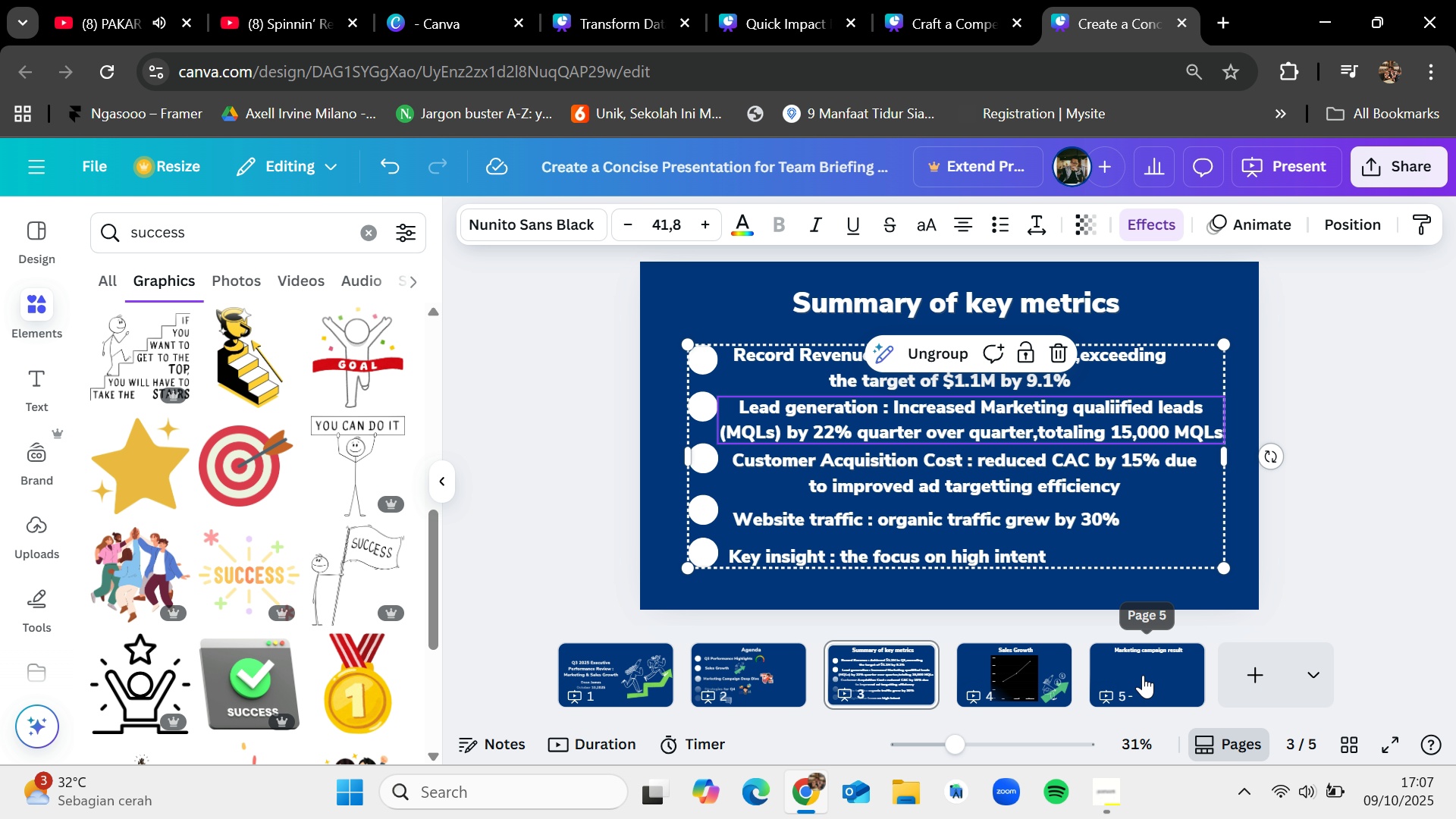 
left_click([1143, 675])
 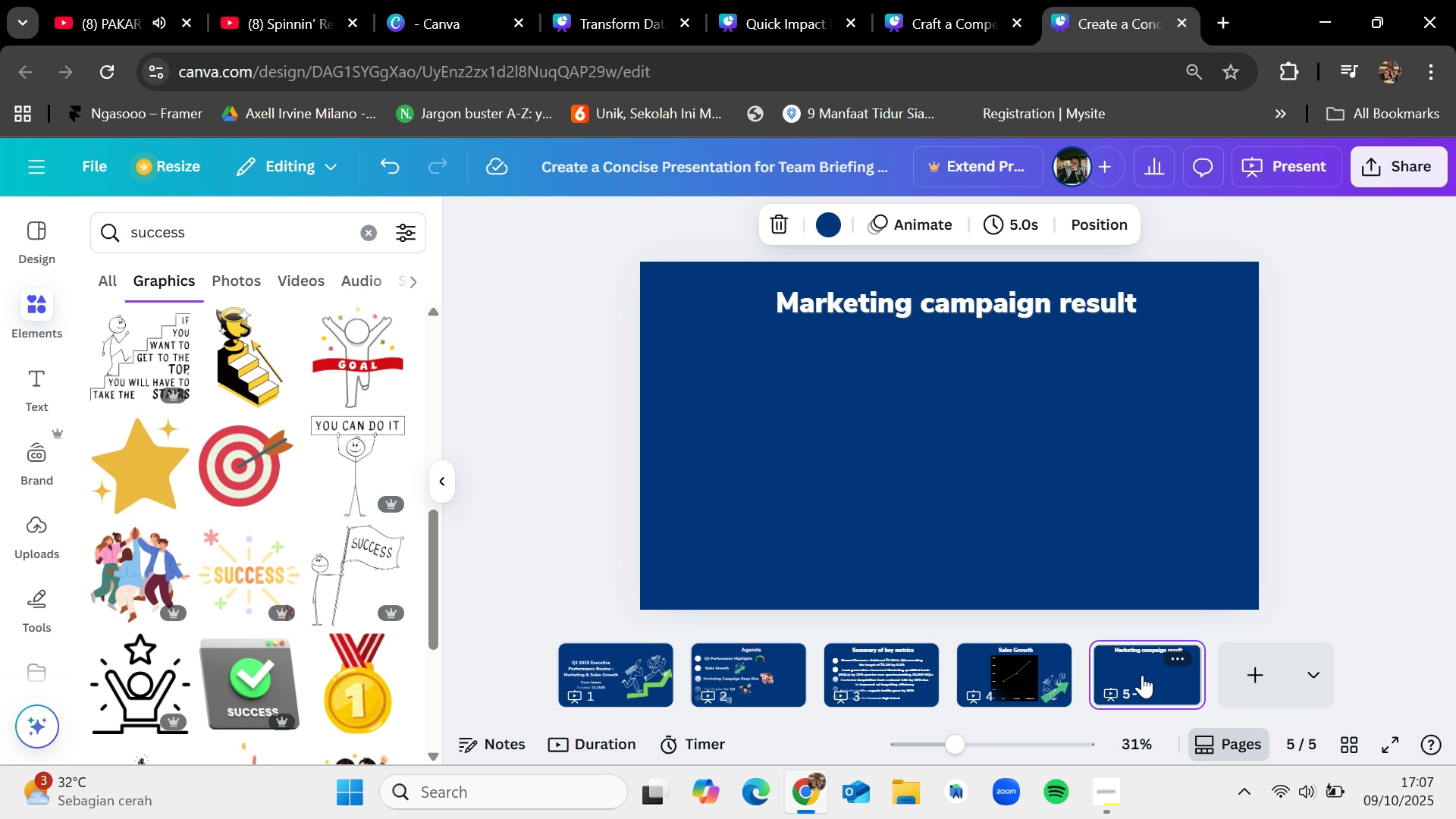 
key(Control+V)
 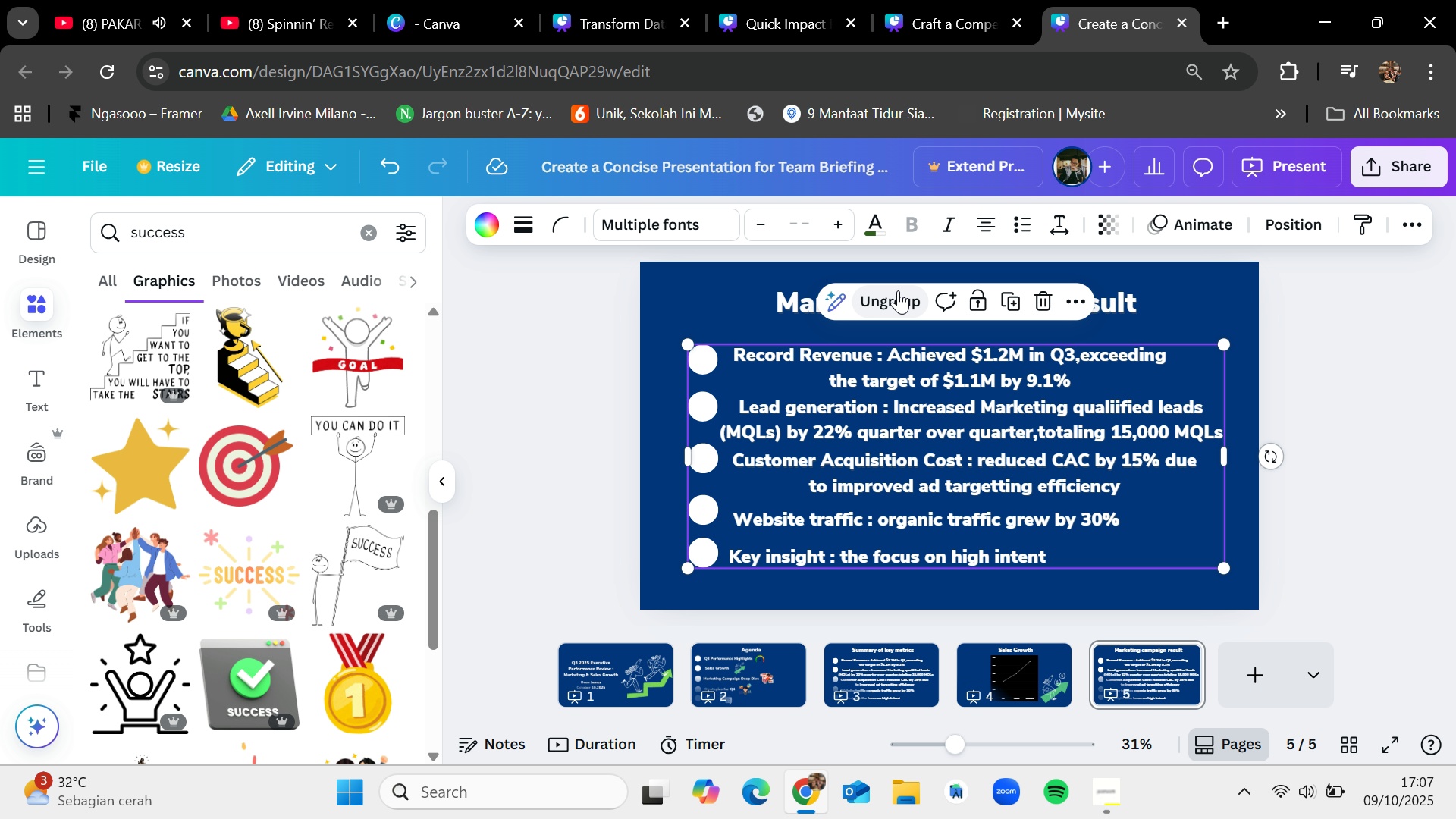 
left_click([898, 290])
 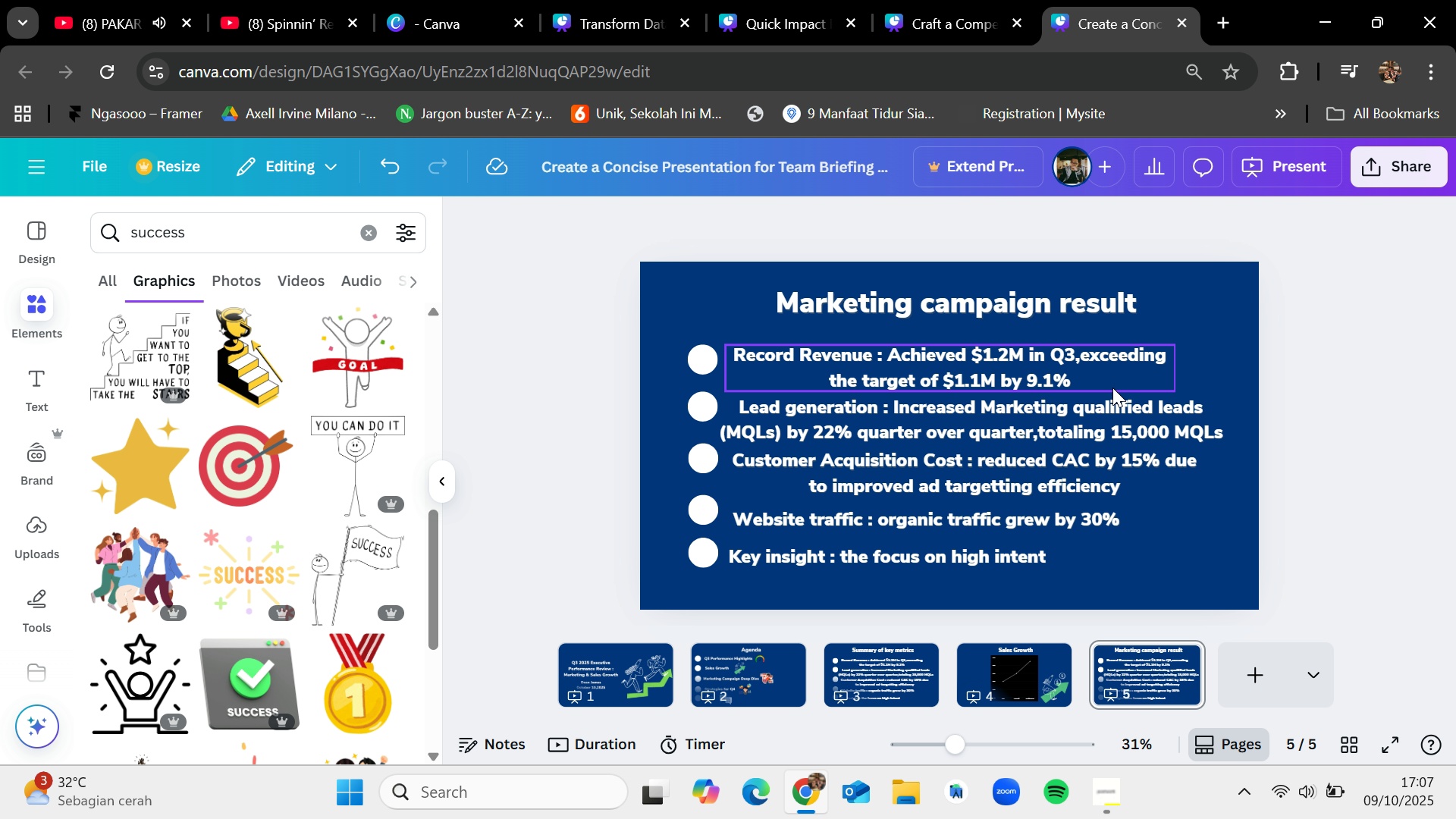 
double_click([1081, 380])
 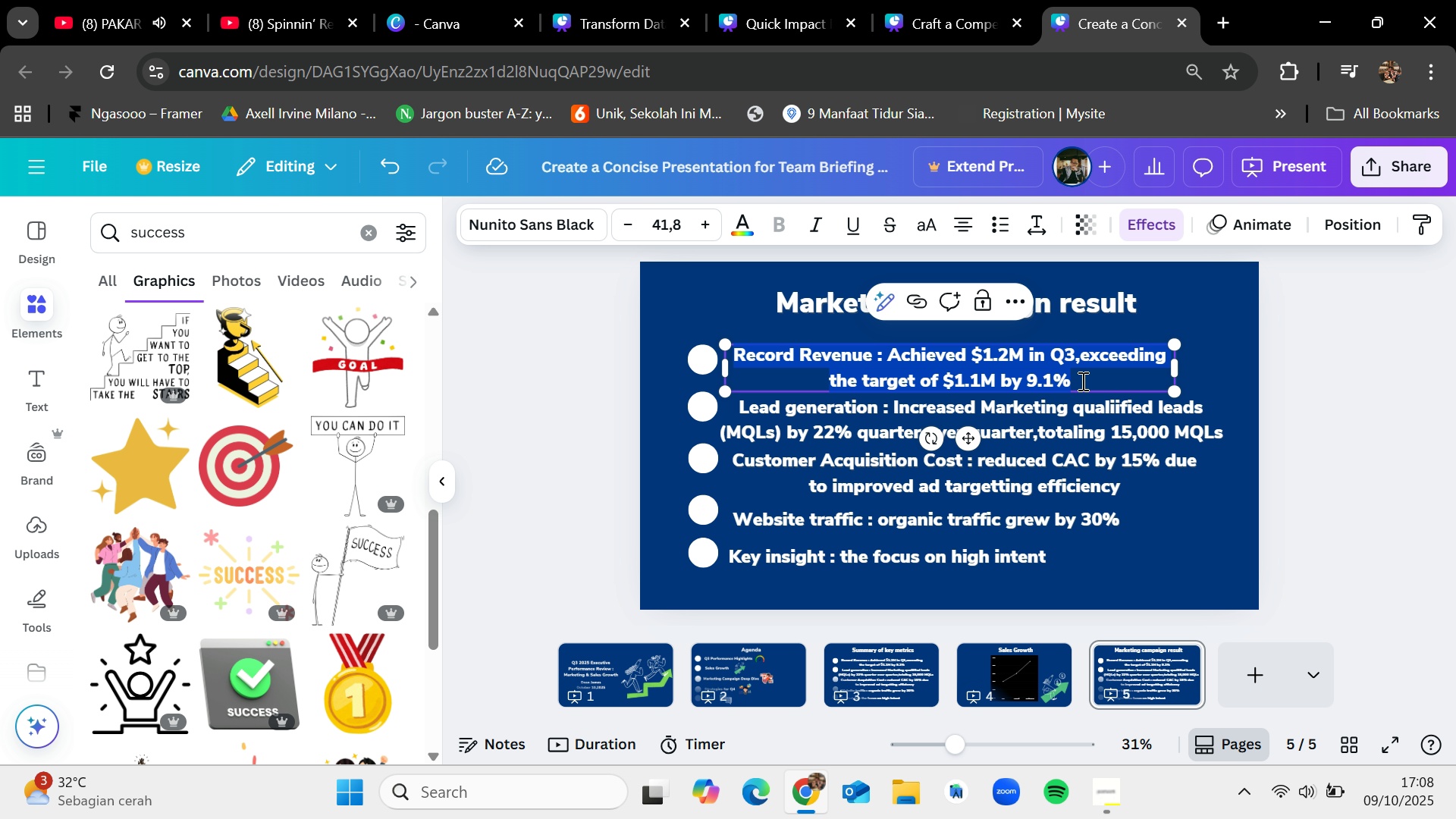 
key(Backspace)
type("Ignite Your Success")
 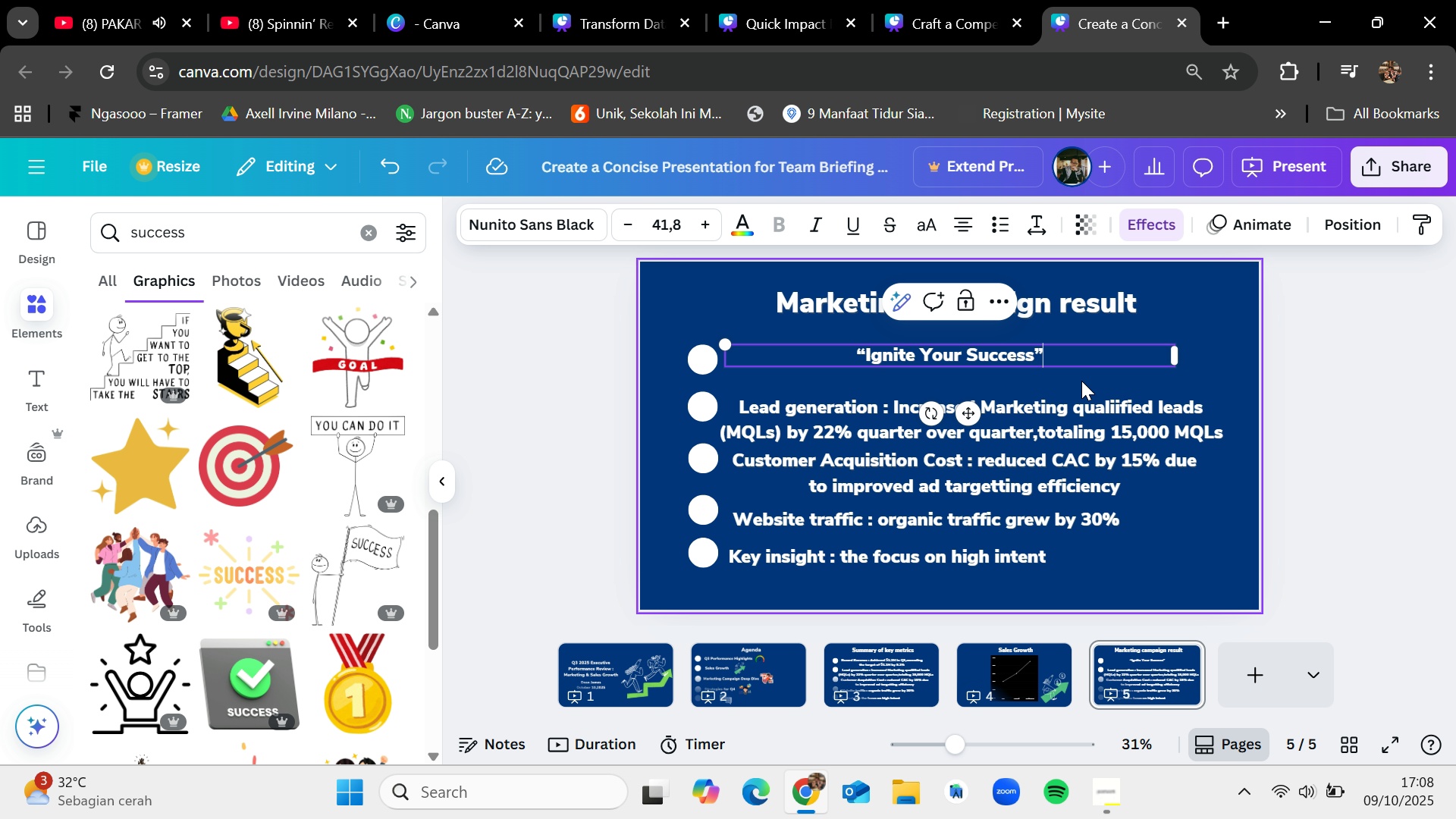 
wait(5.91)
 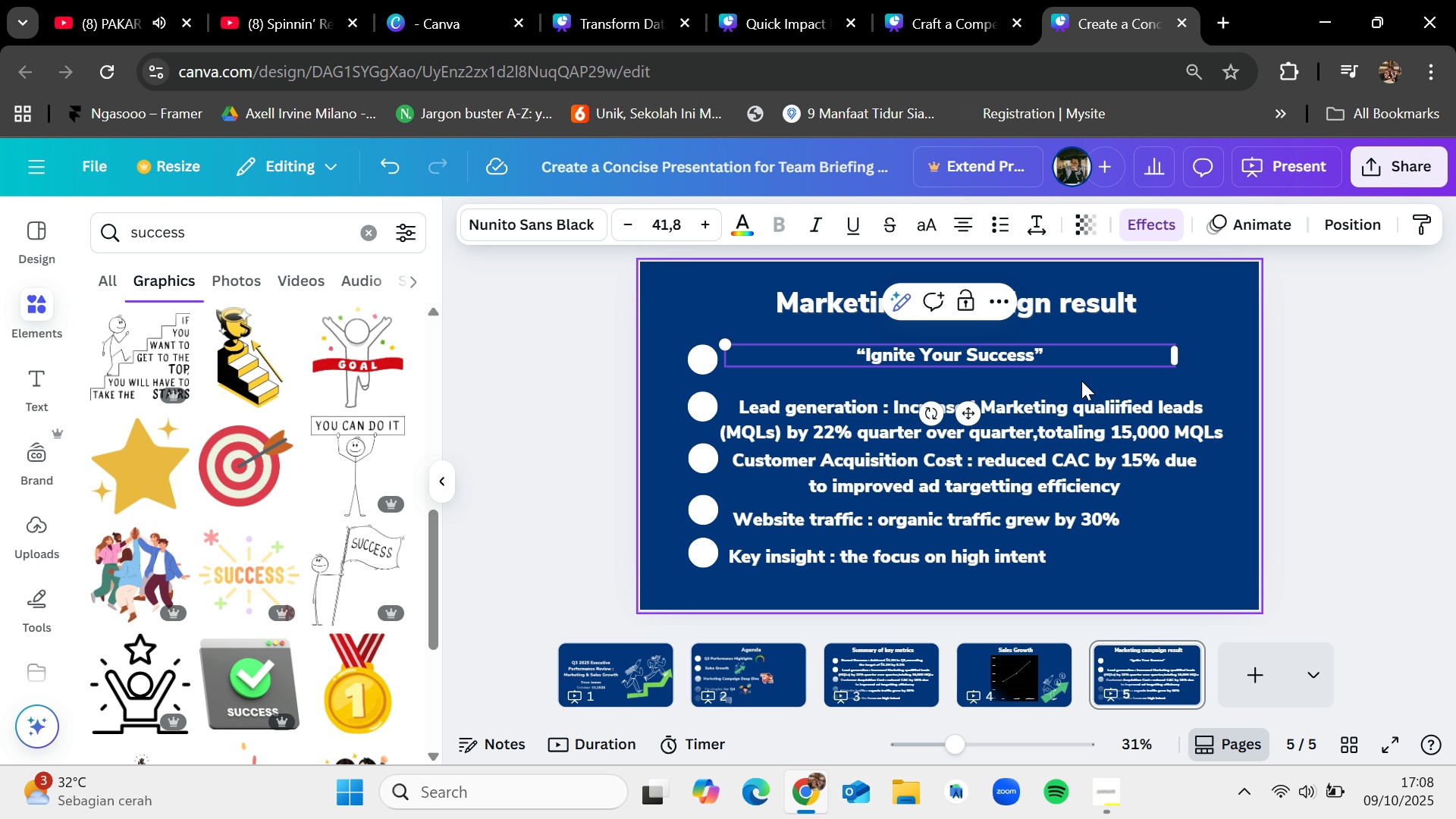 
type( product laumch)
key(Backspace)
key(Backspace)
key(Backspace)
key(Backspace)
type(unch campaign)
 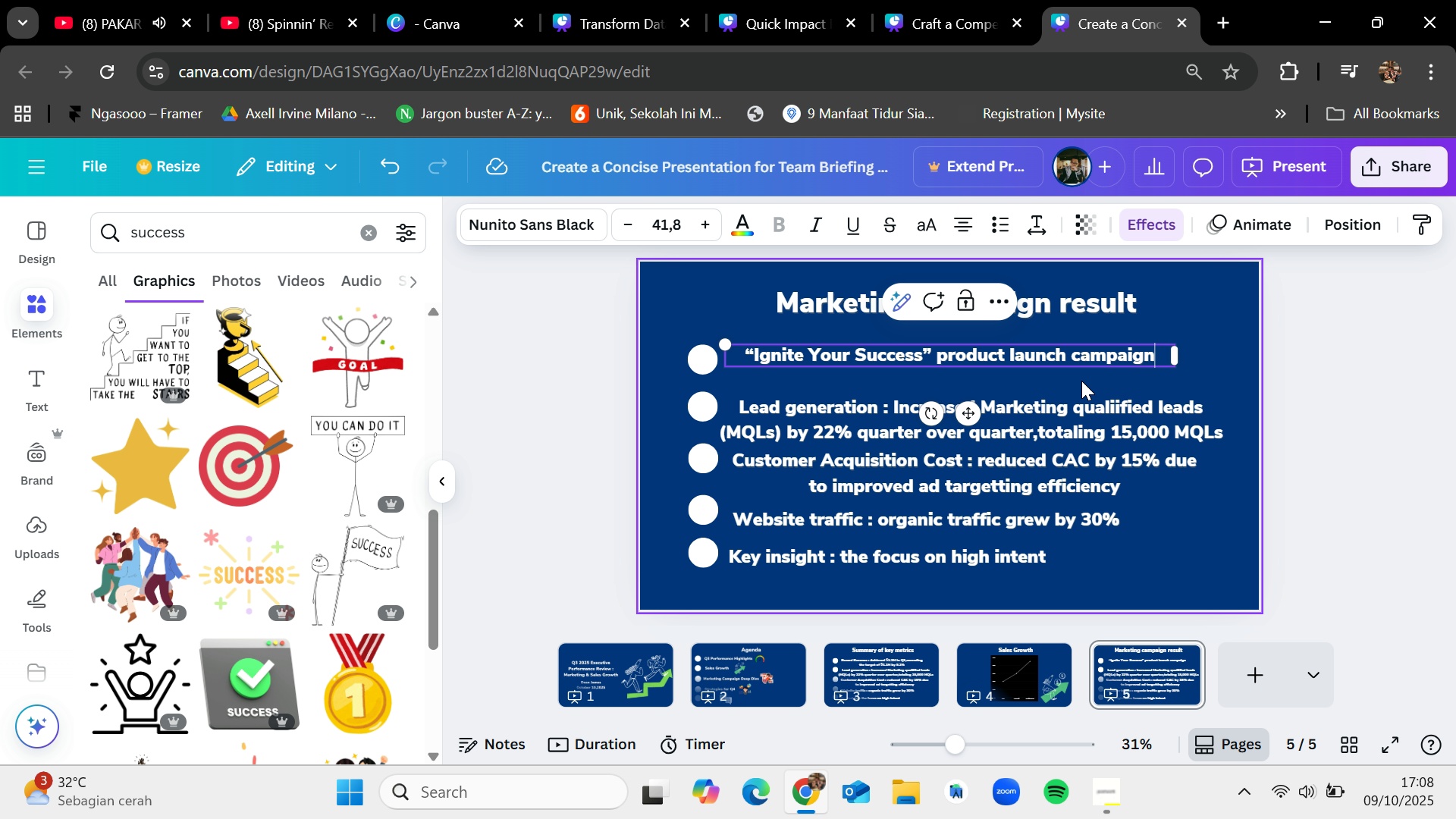 
type( : generate $300K in pipeline value)
 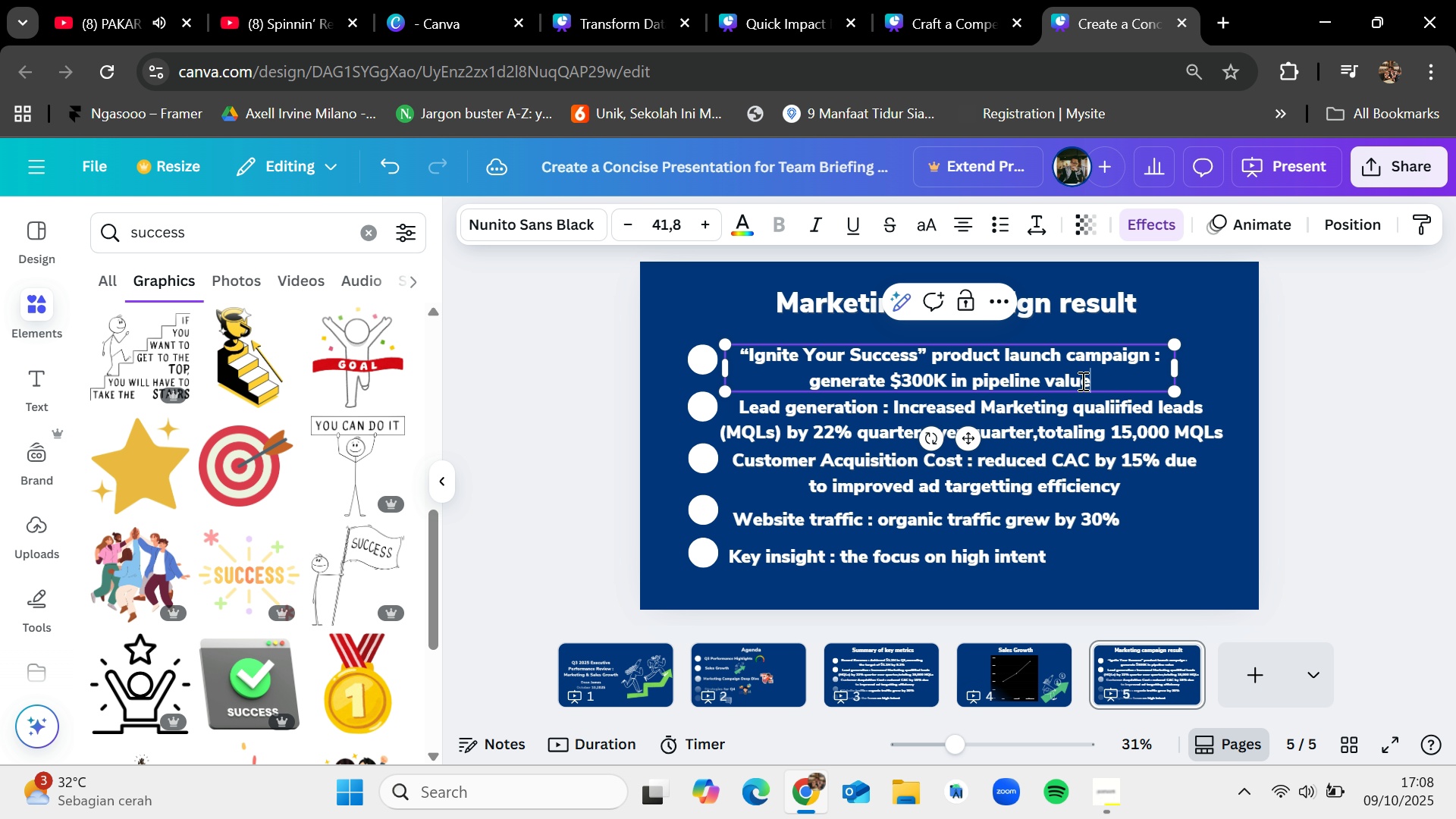 
type( (35)
 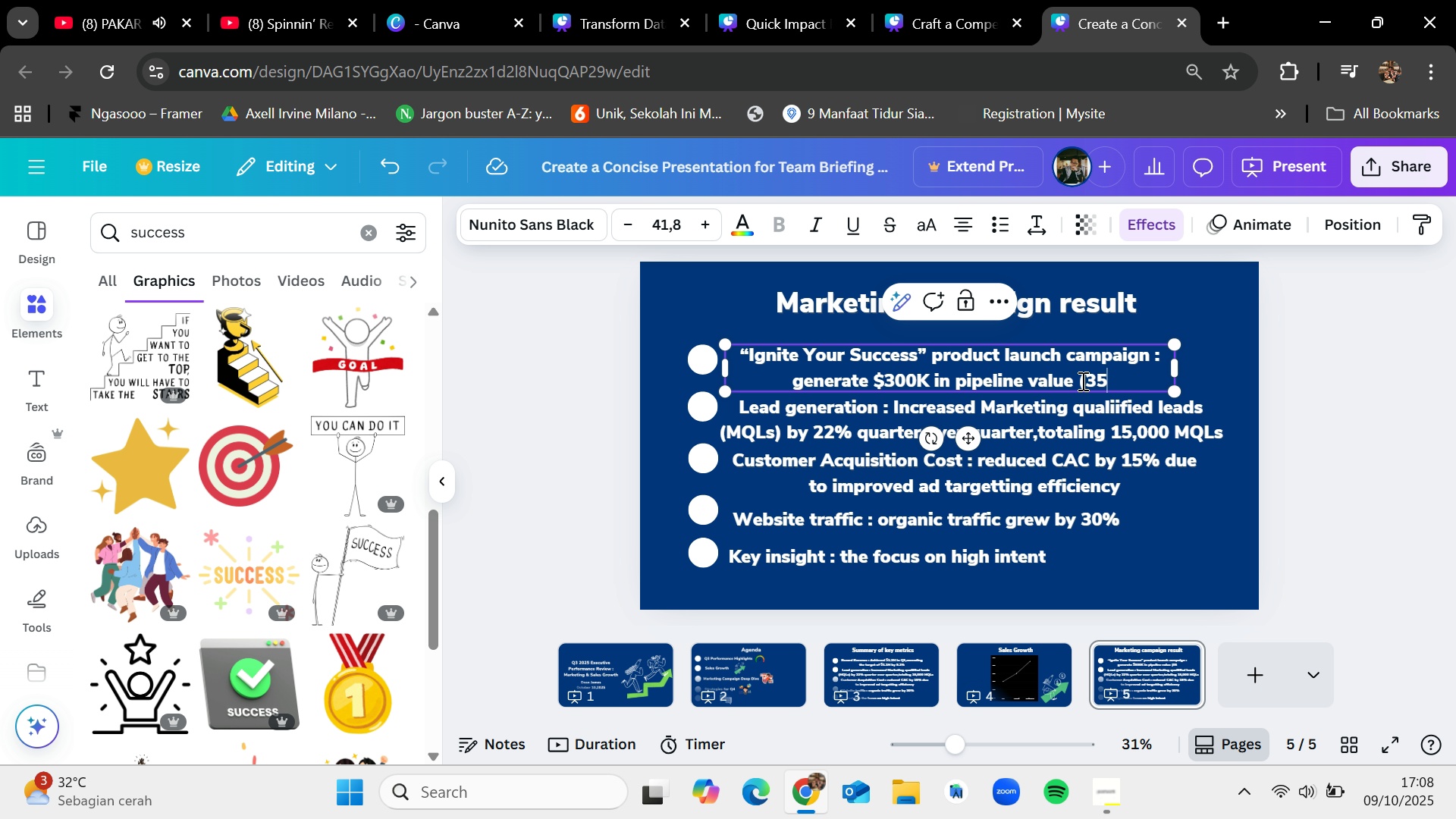 
type(% of total Q3)
 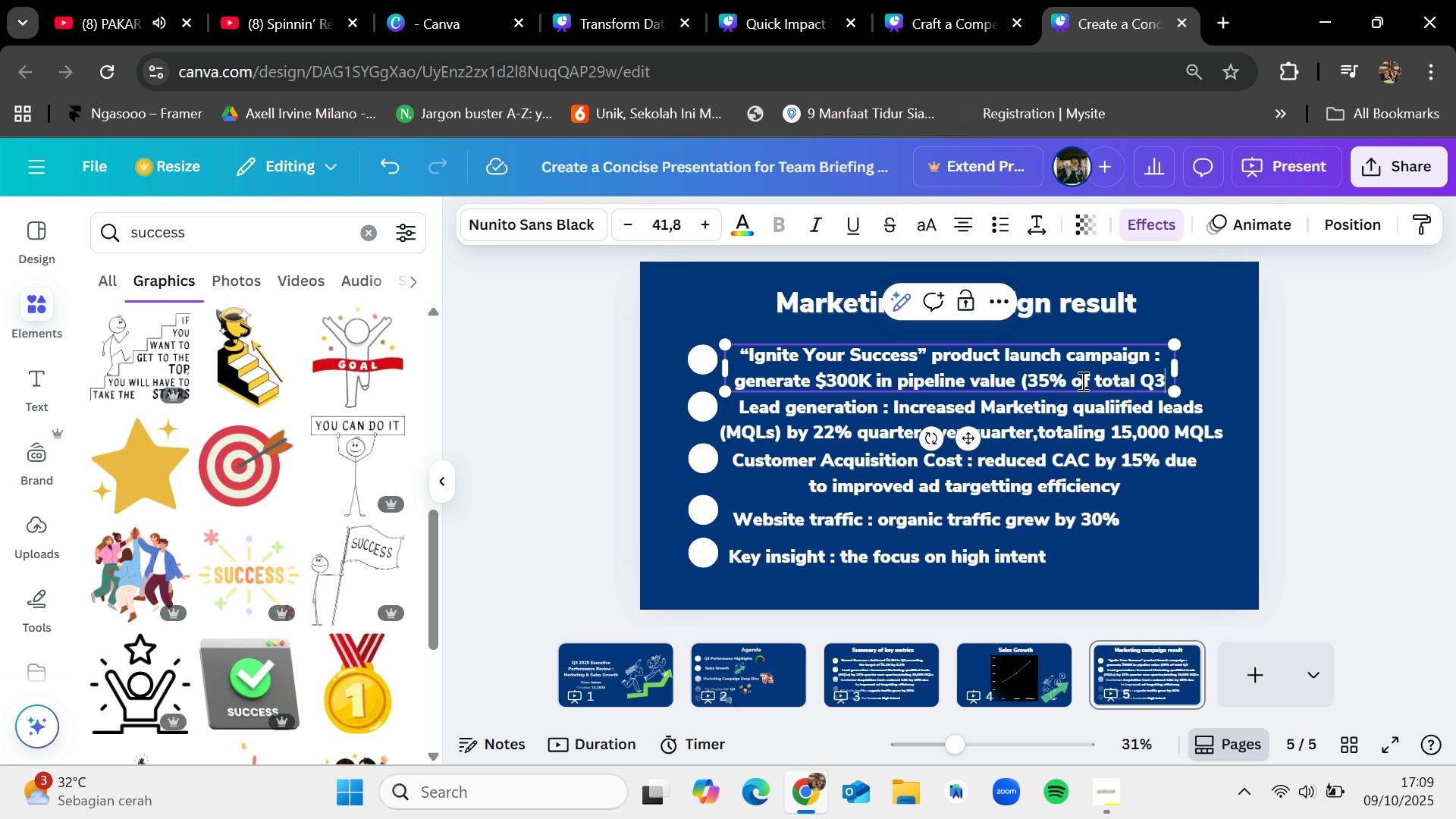 
type( revenue)
 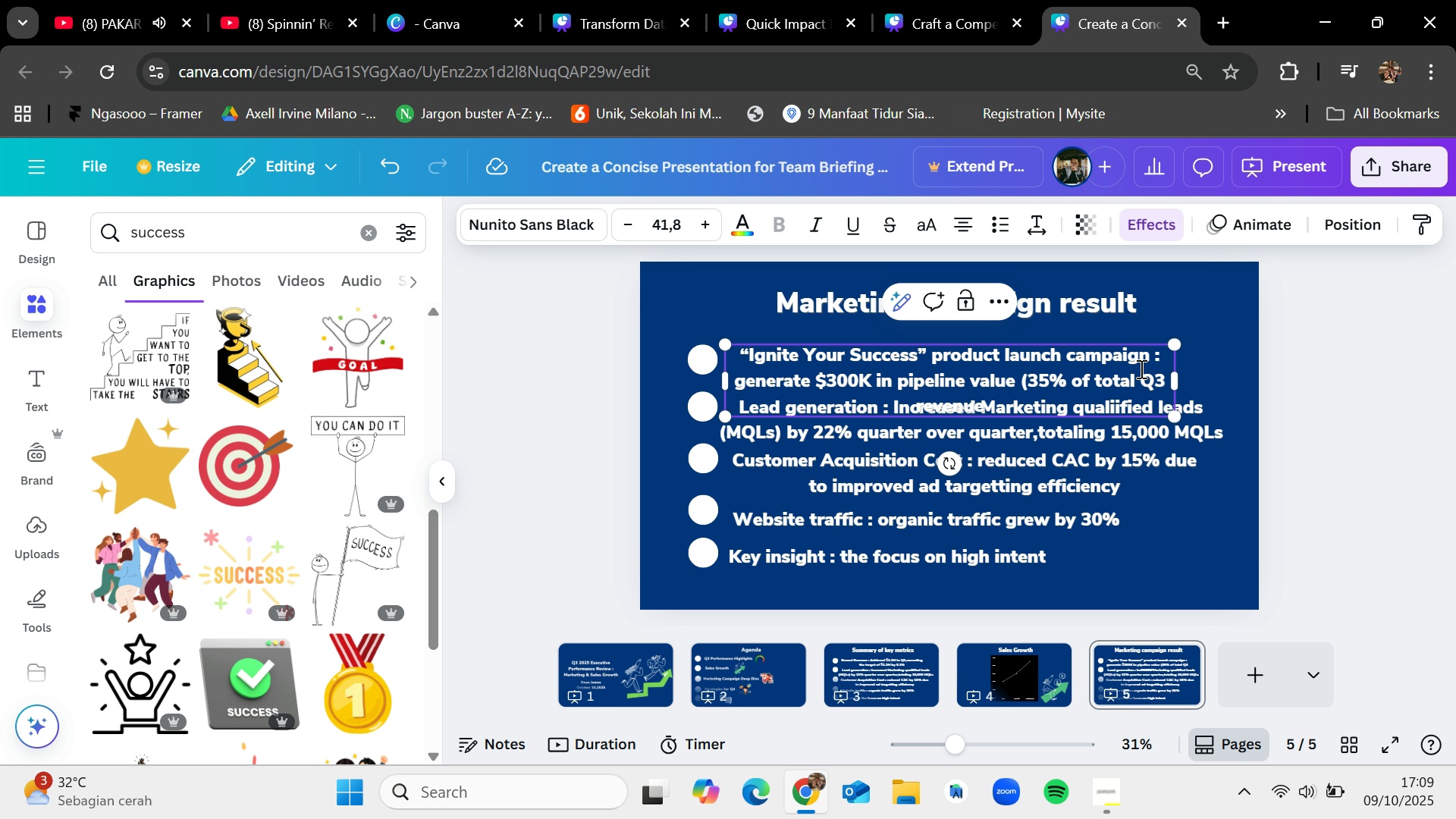 
left_click_drag(start_coordinate=[1174, 378], to_coordinate=[1244, 362])
 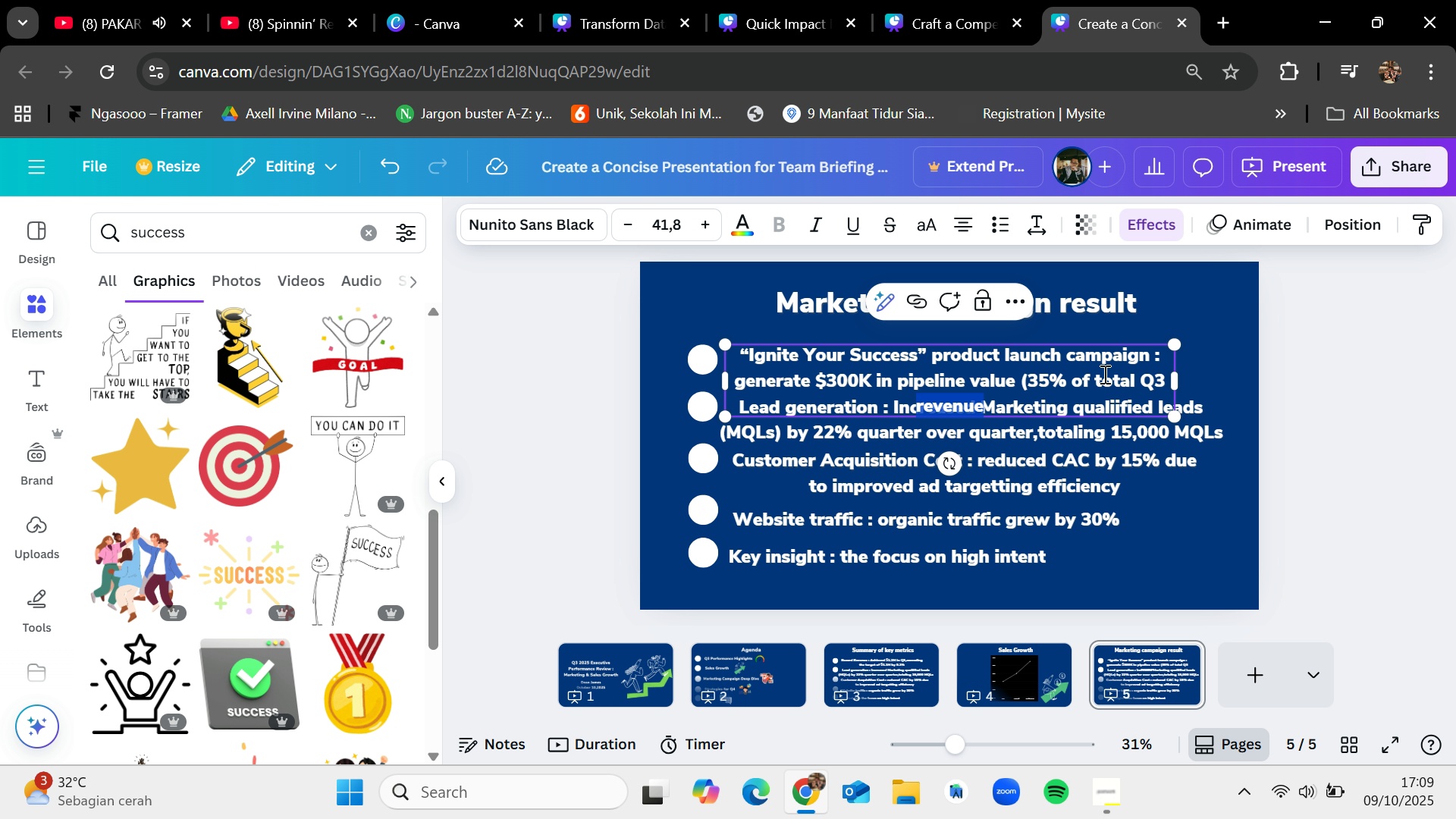 
left_click([1103, 374])
 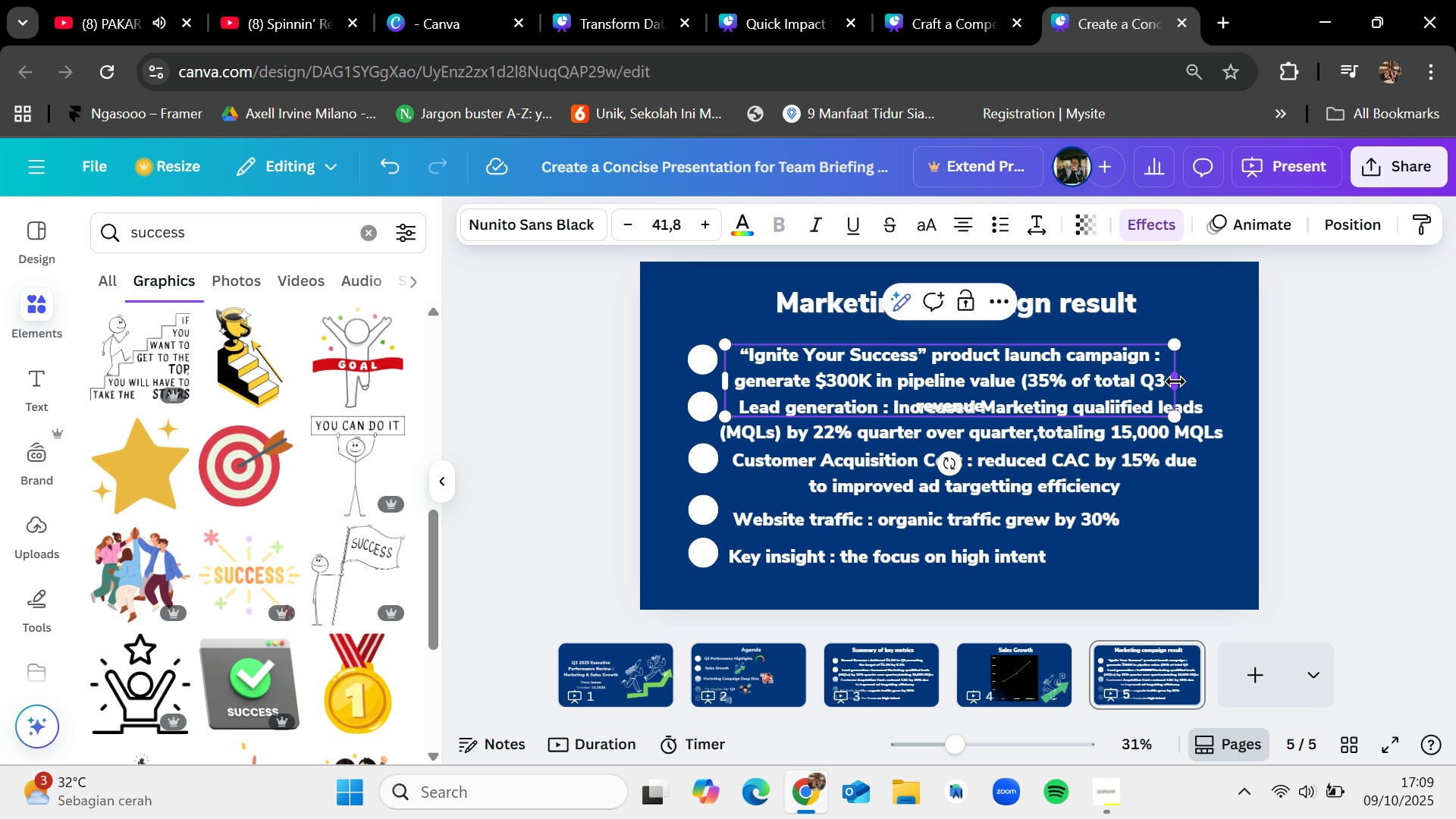 
left_click_drag(start_coordinate=[1173, 379], to_coordinate=[1194, 373])
 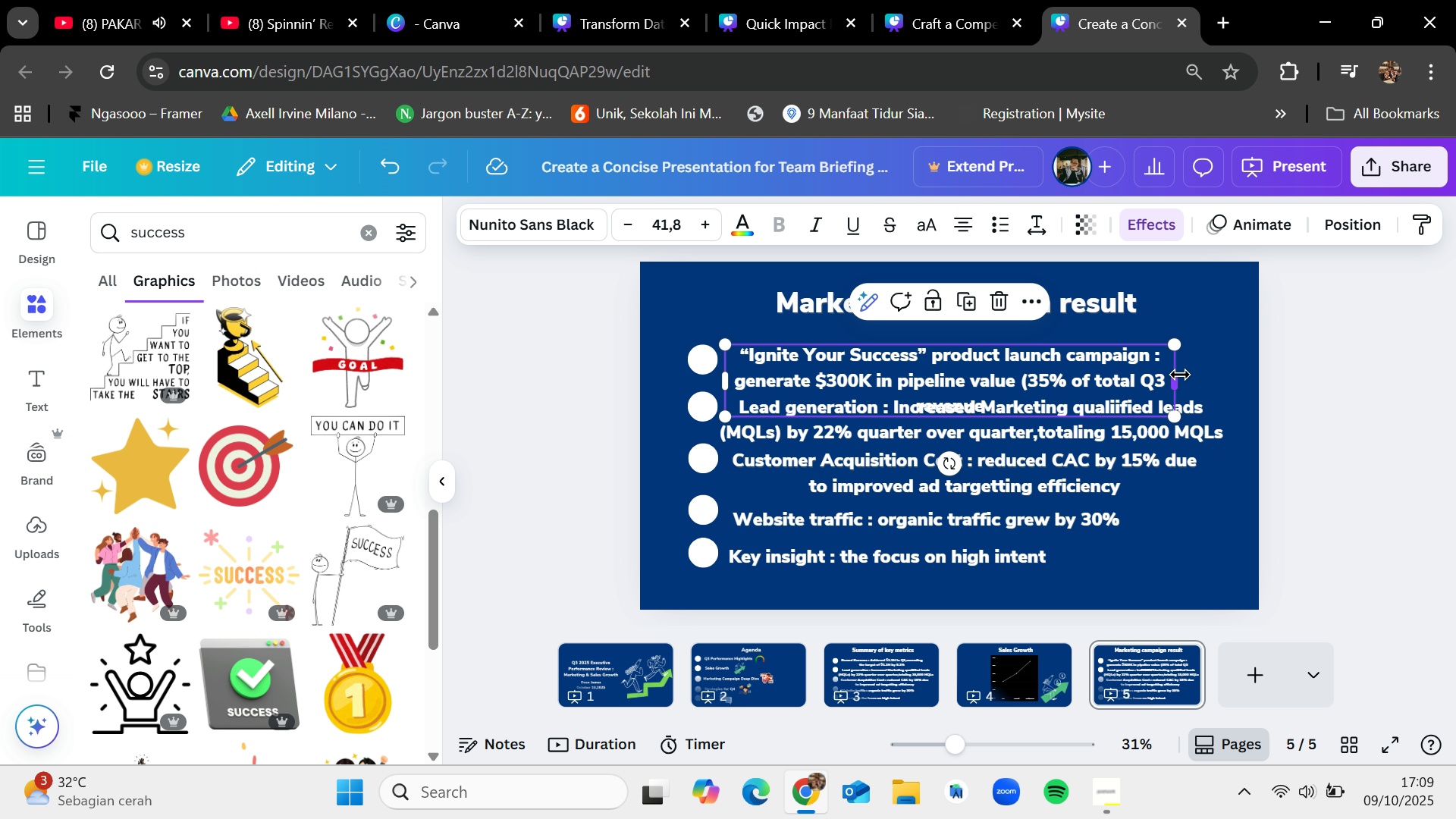 
left_click_drag(start_coordinate=[1179, 378], to_coordinate=[1248, 359])
 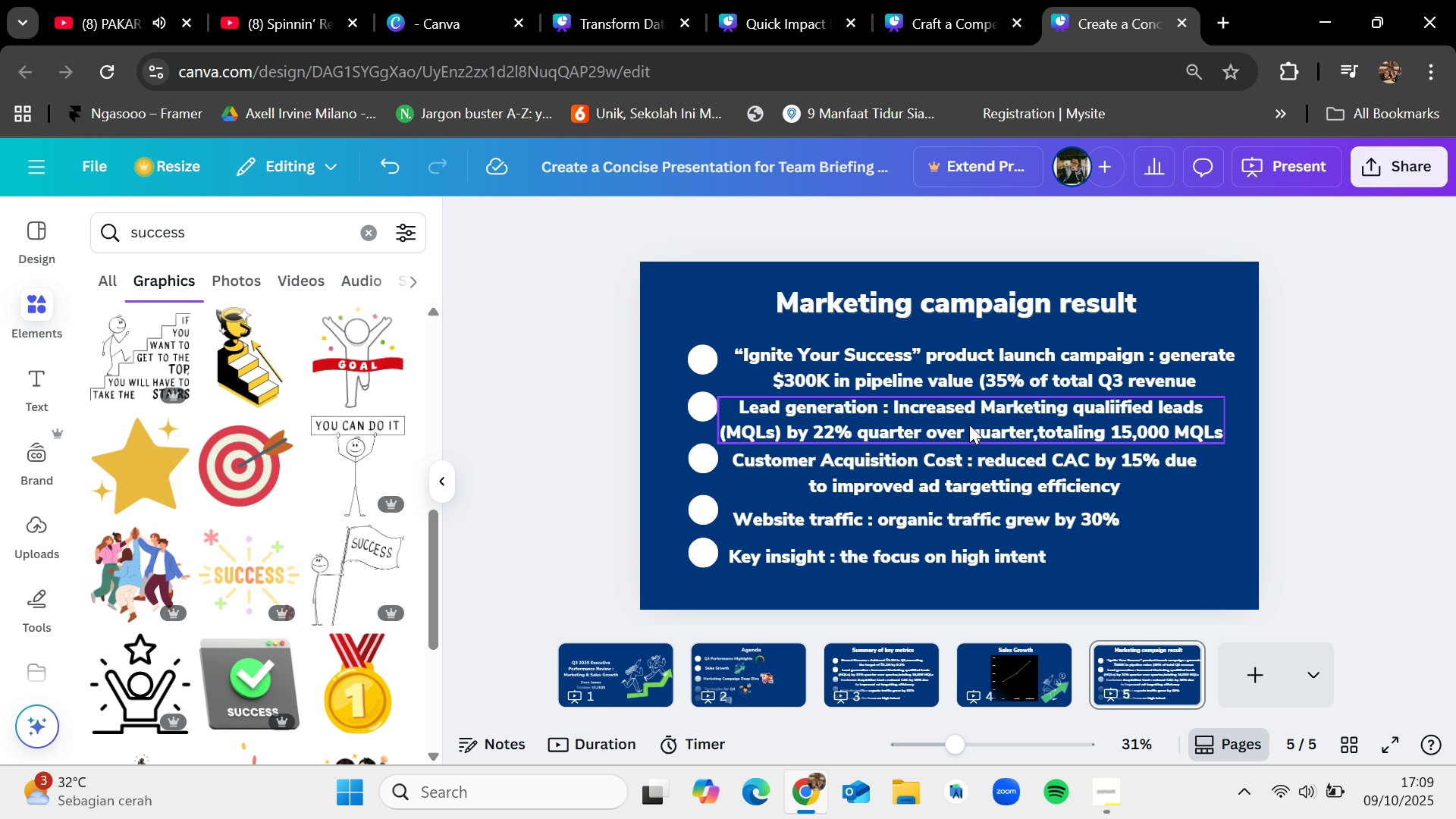 
left_click([969, 423])
 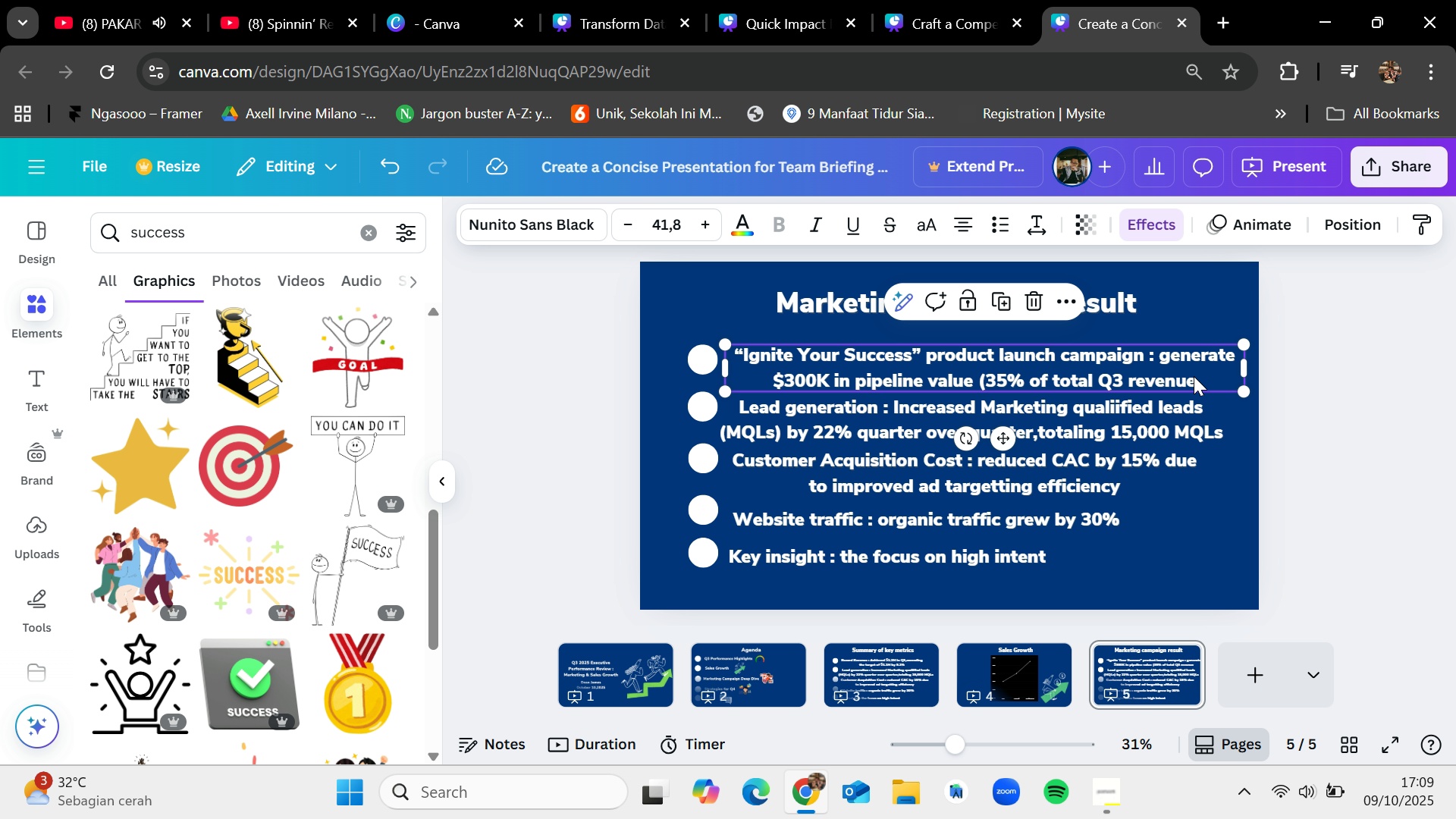 
left_click([1200, 382])
 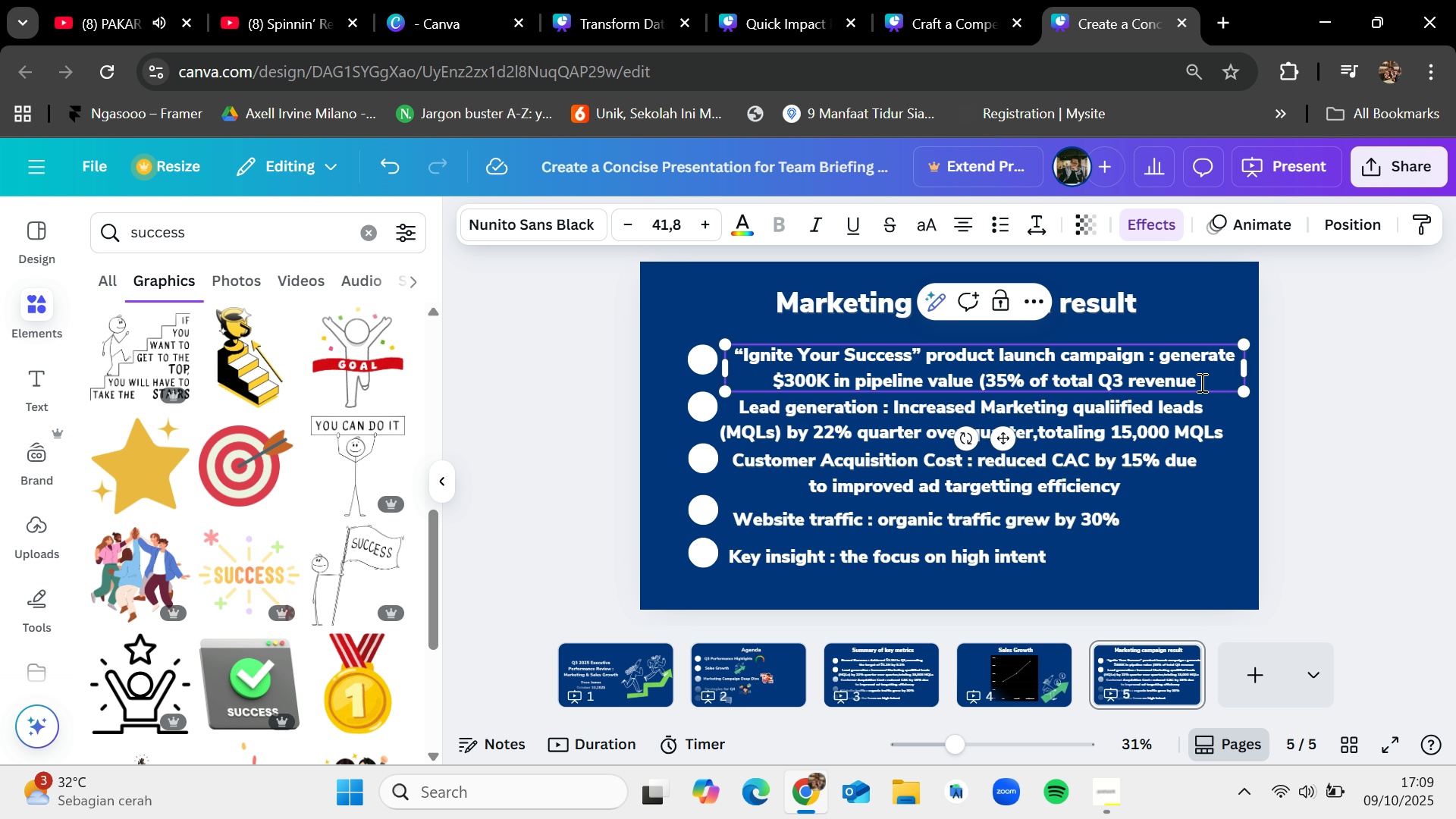 
key(Shift+0)
 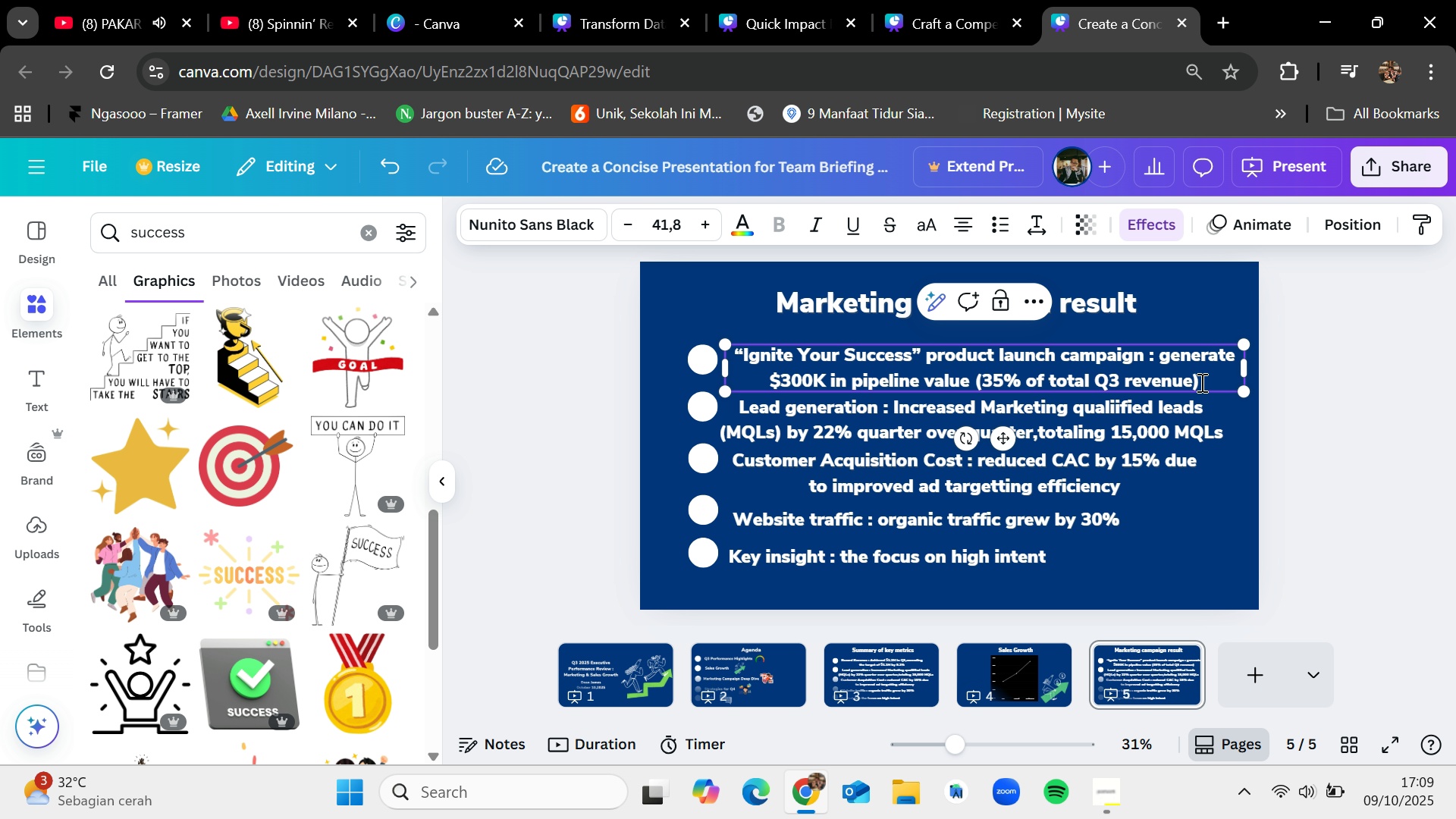 
wait(8.04)
 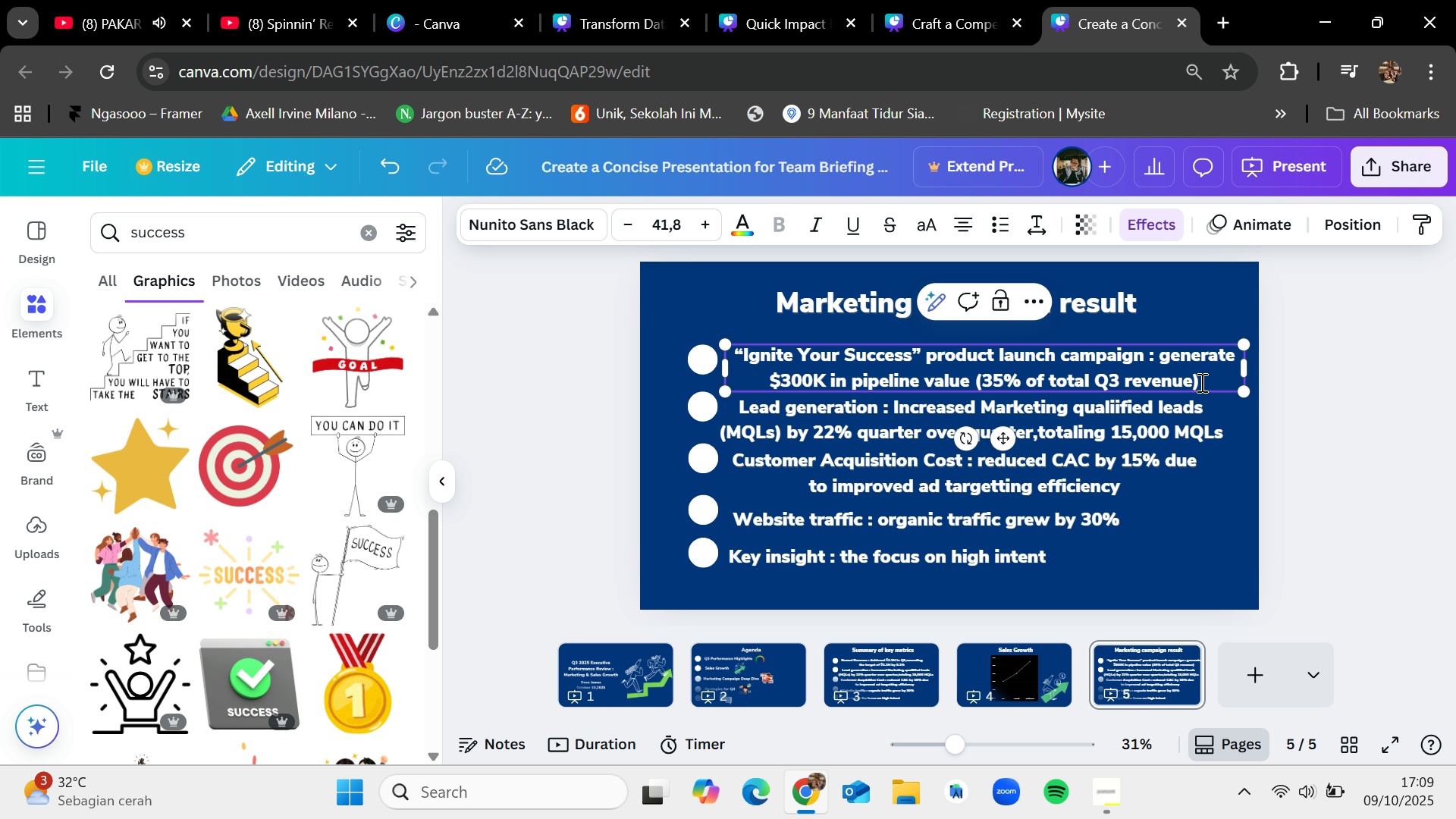 
key(Backspace)
type(Customer Referral Program :)
 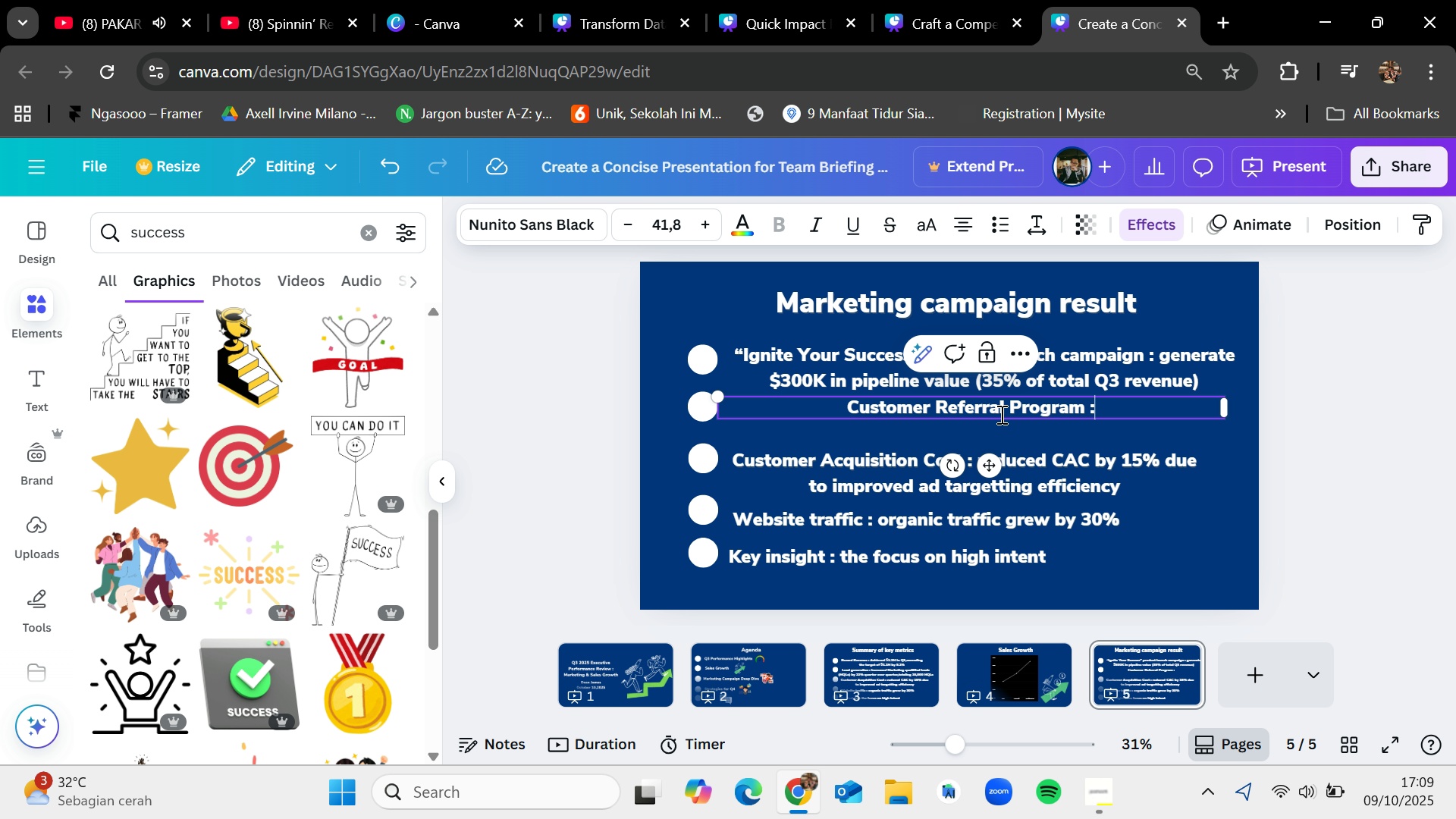 
type( accounted)
 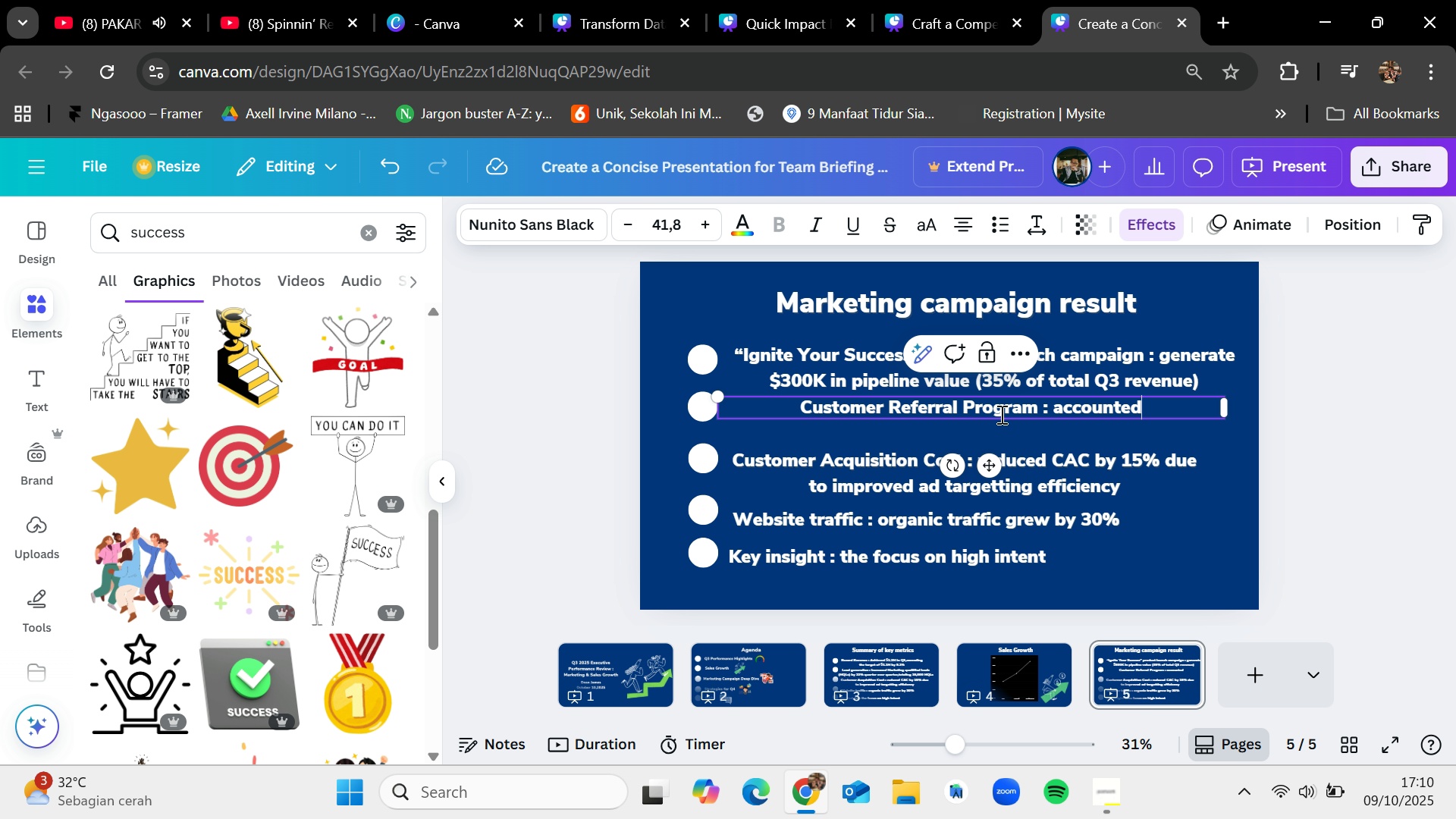 
type( for 12% of new customers (up  from 8% in Q2))
 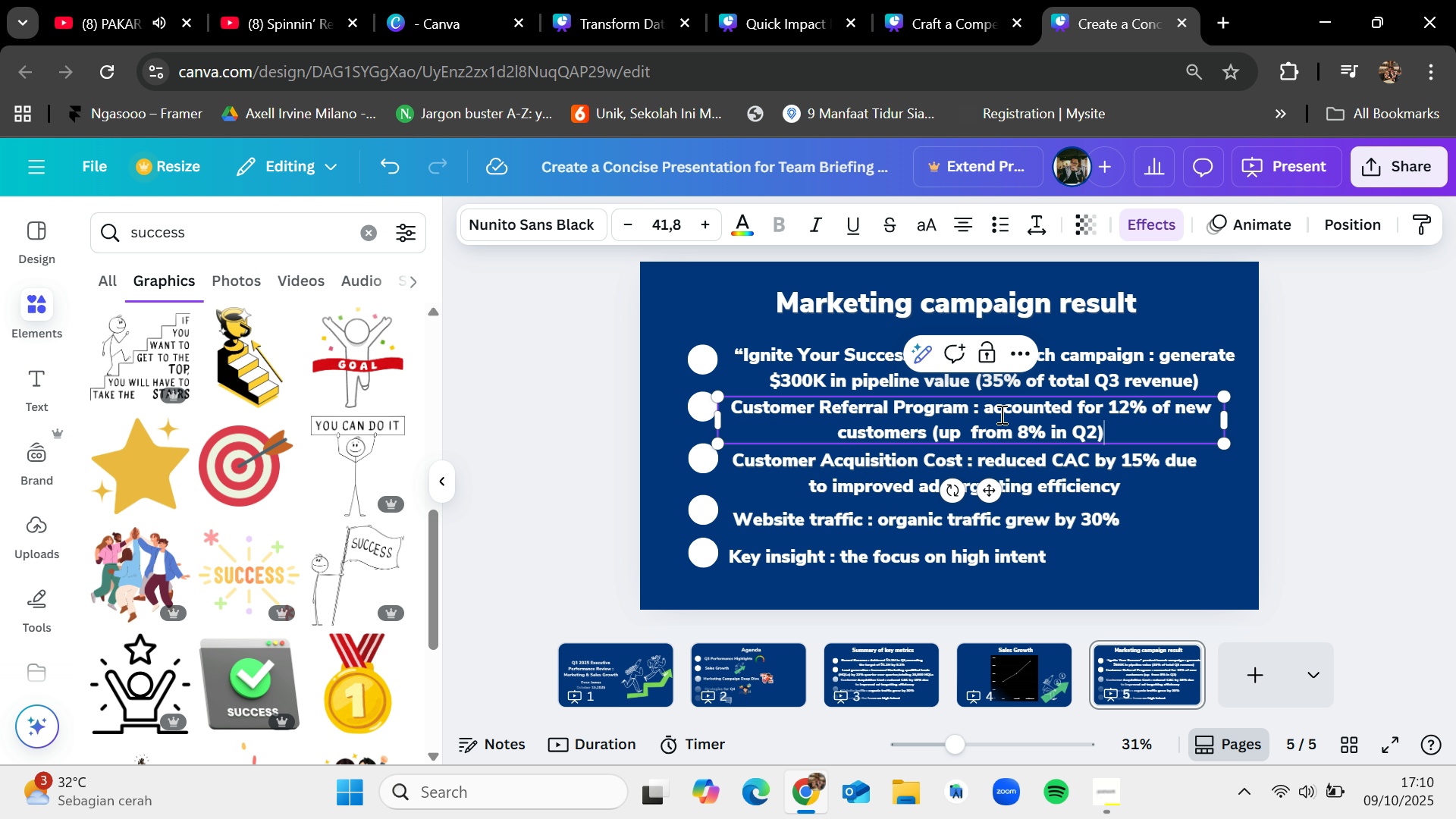 
left_click([972, 431])
 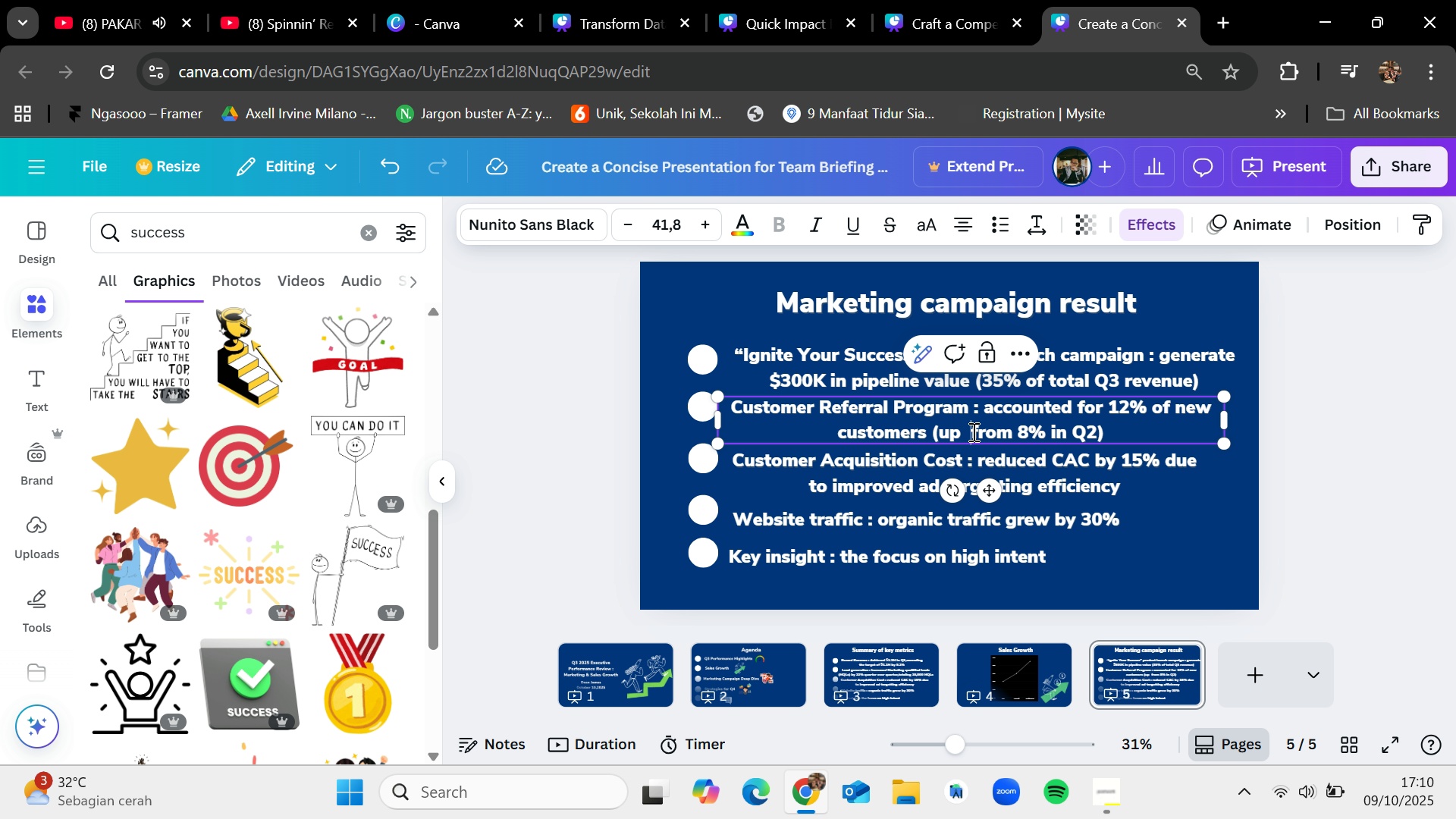 
key(Backspace)
 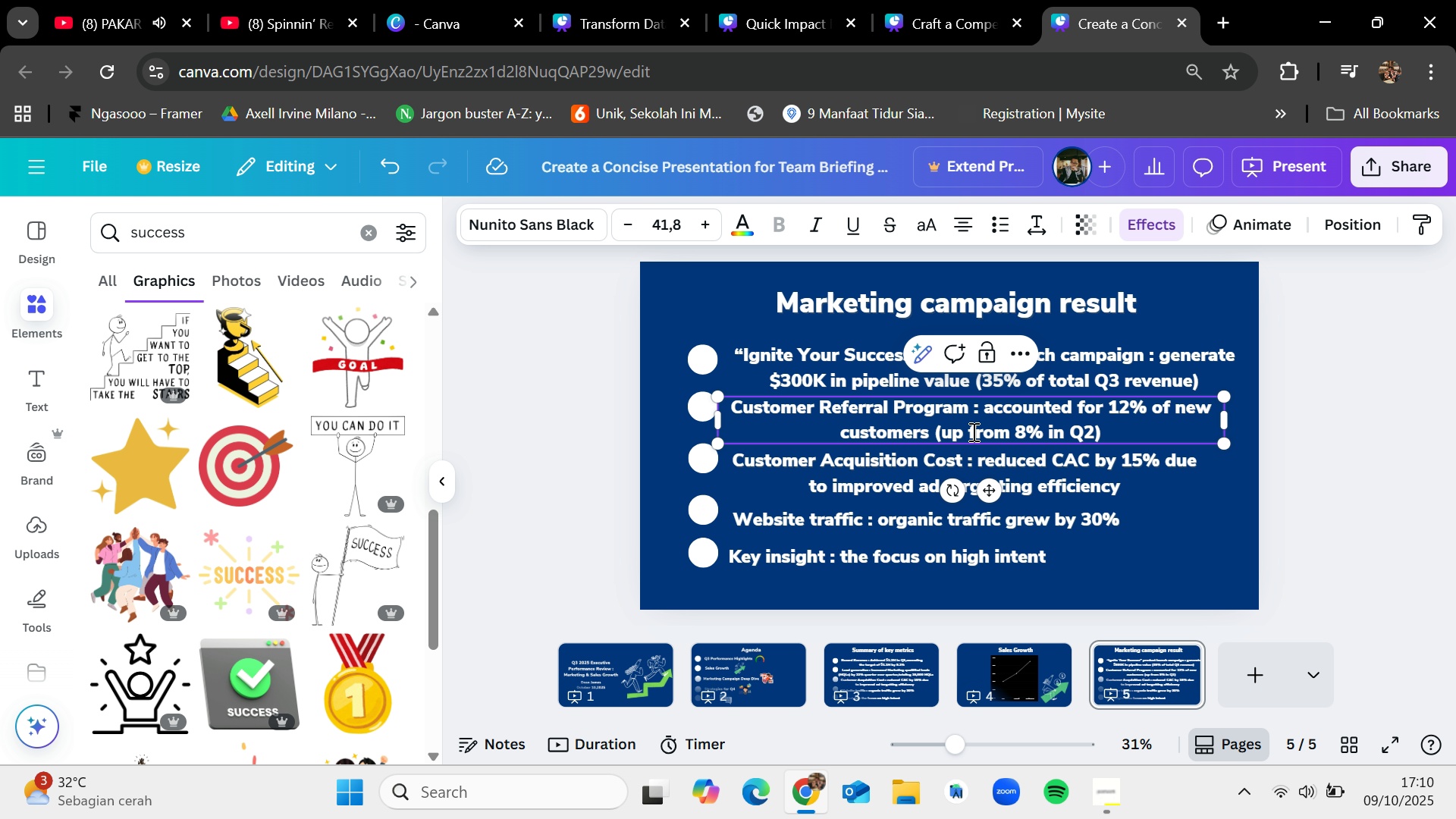 
wait(5.63)
 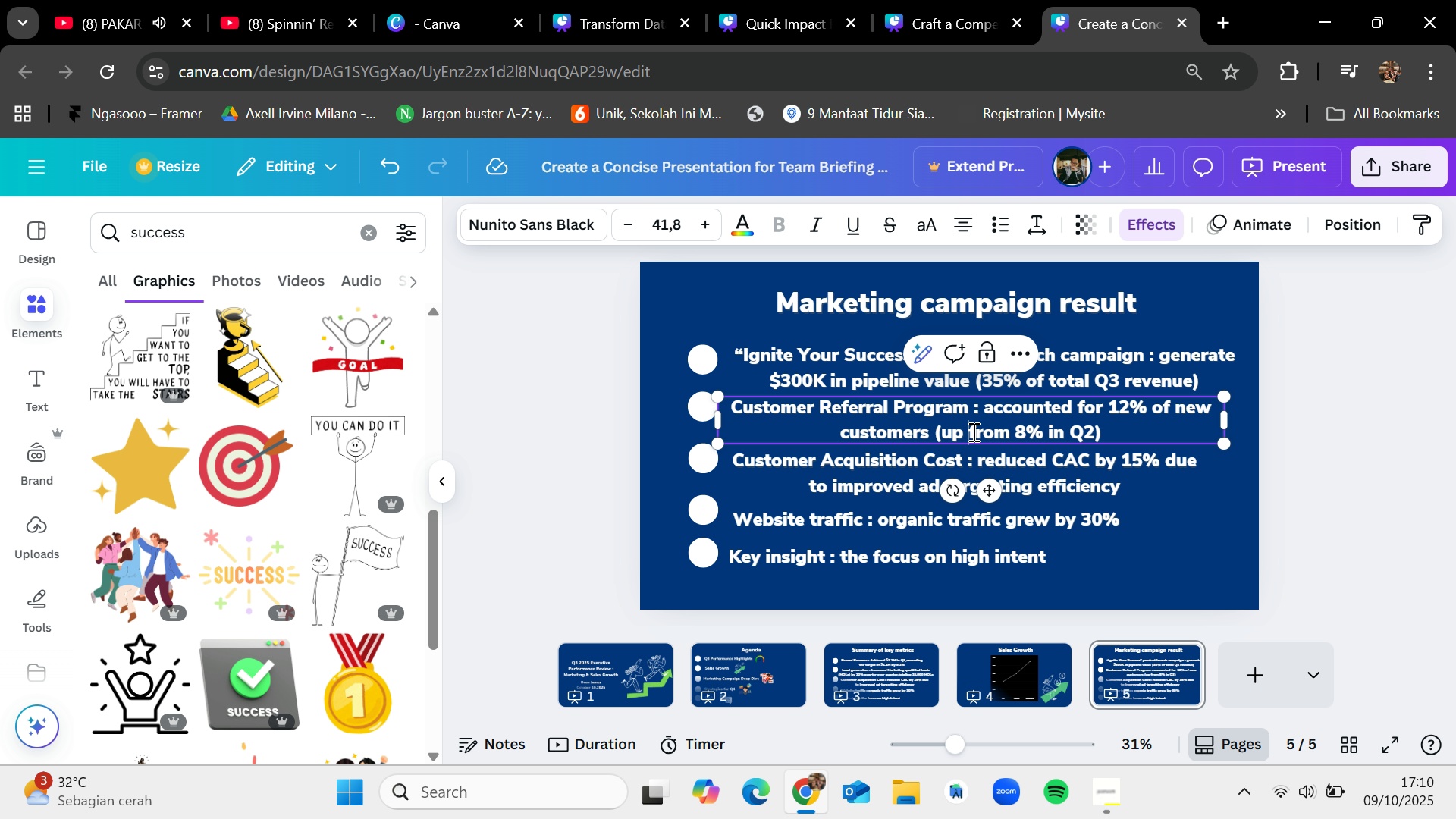 
double_click([841, 477])
 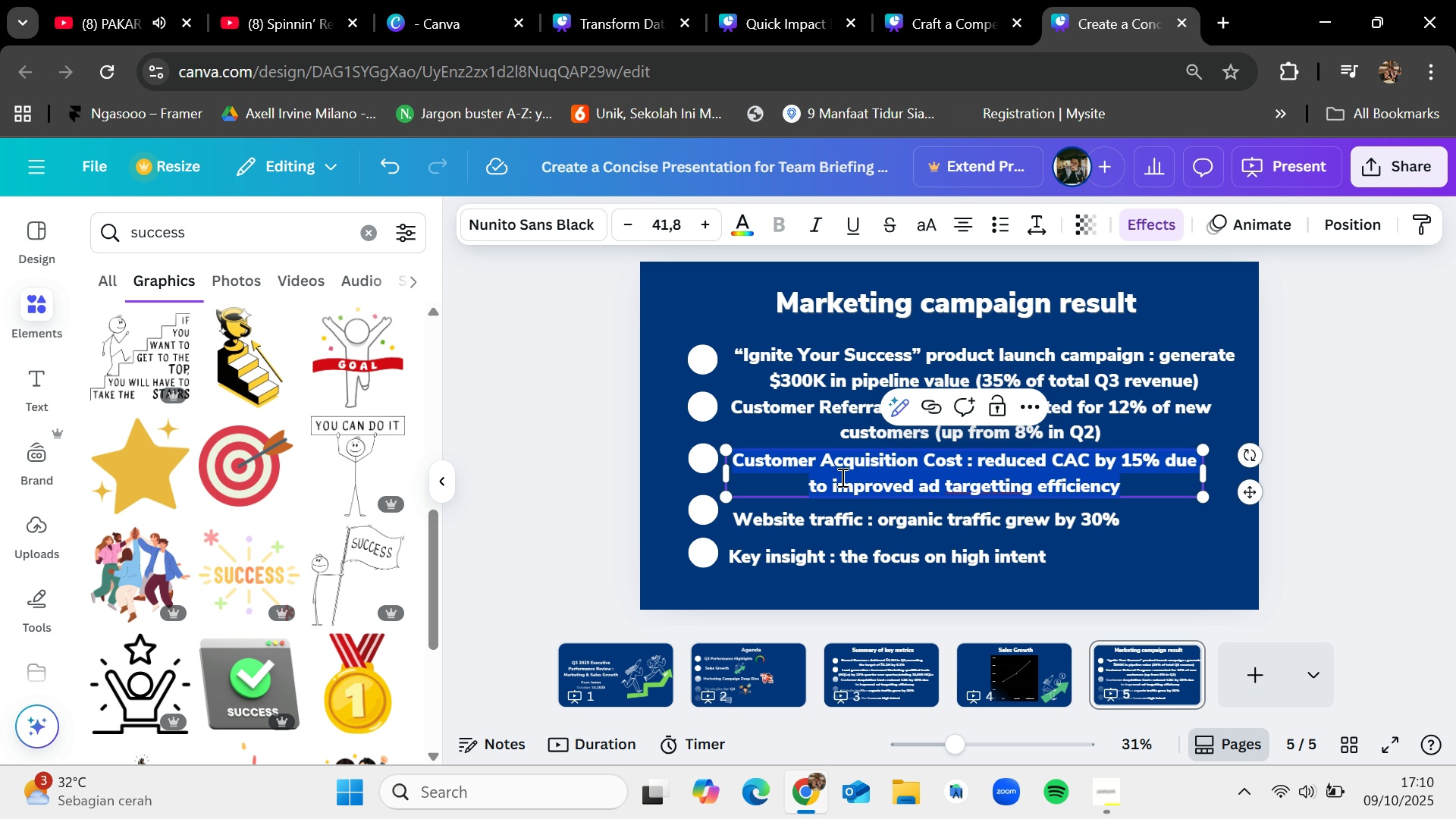 
key(Backspace)
type(Regional Expansion Pilot (midwest):)
 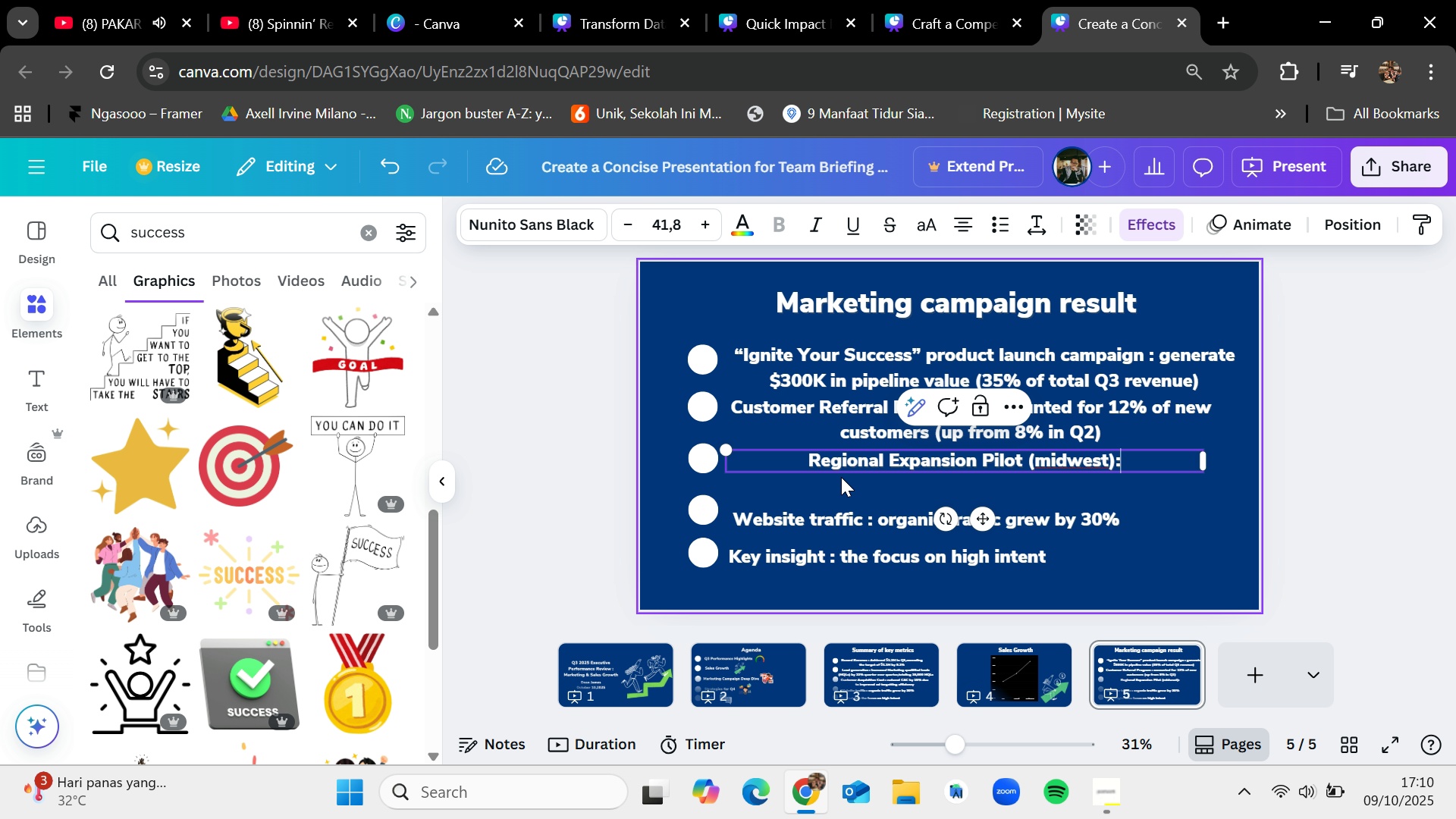 
wait(8.74)
 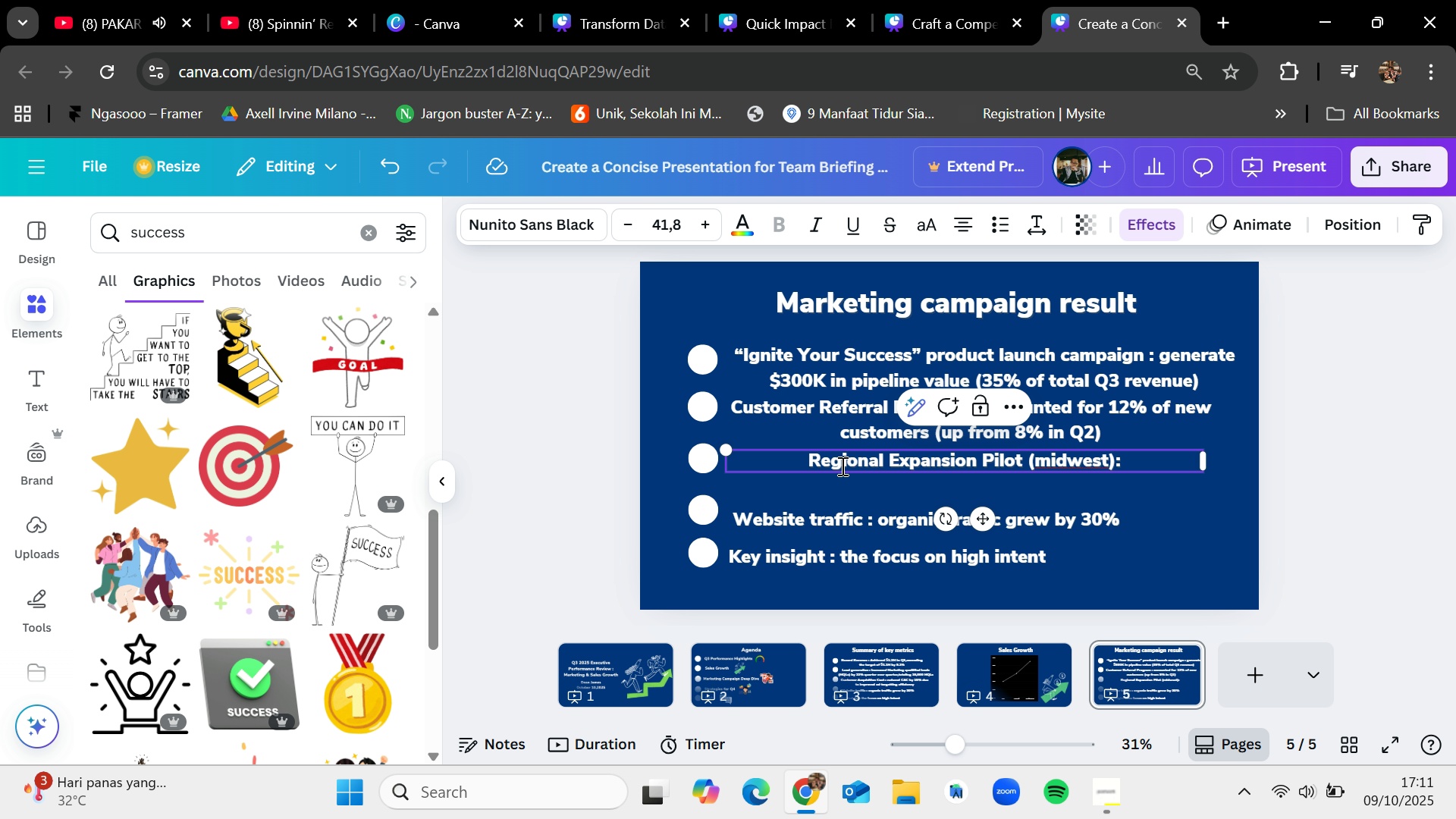 
type(exceeded)
key(Backspace)
 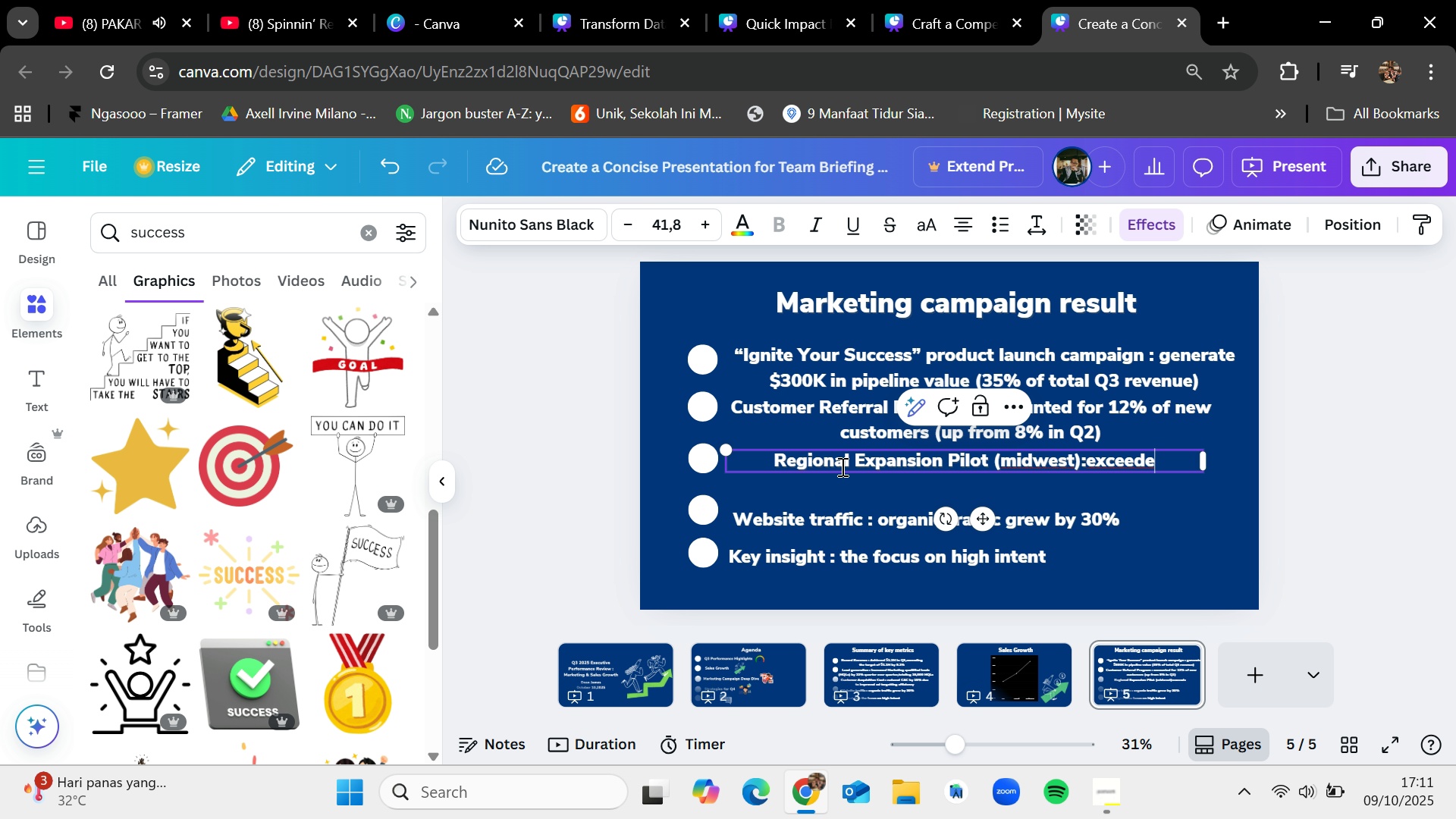 
wait(5.9)
 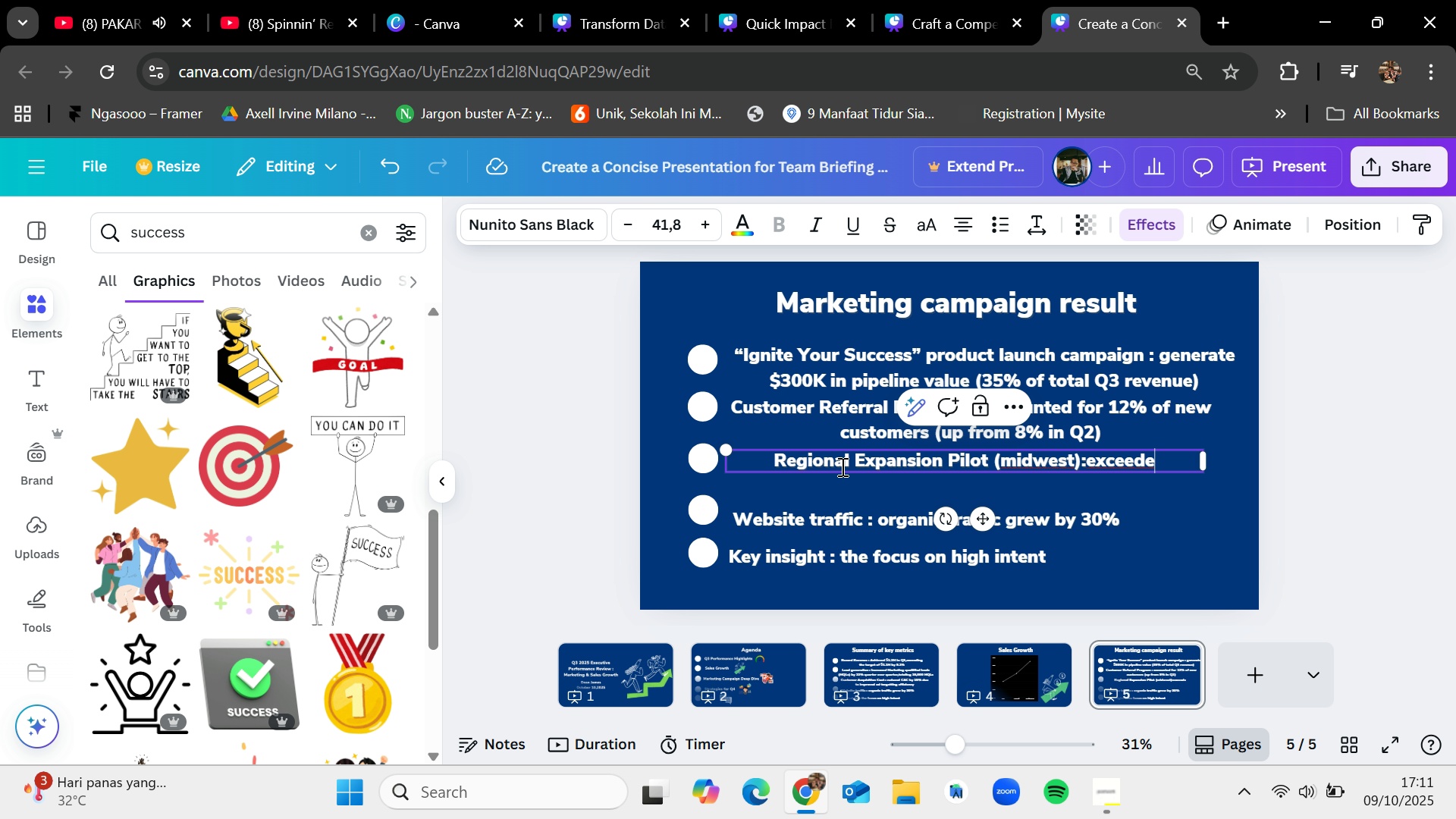 
key(D)
 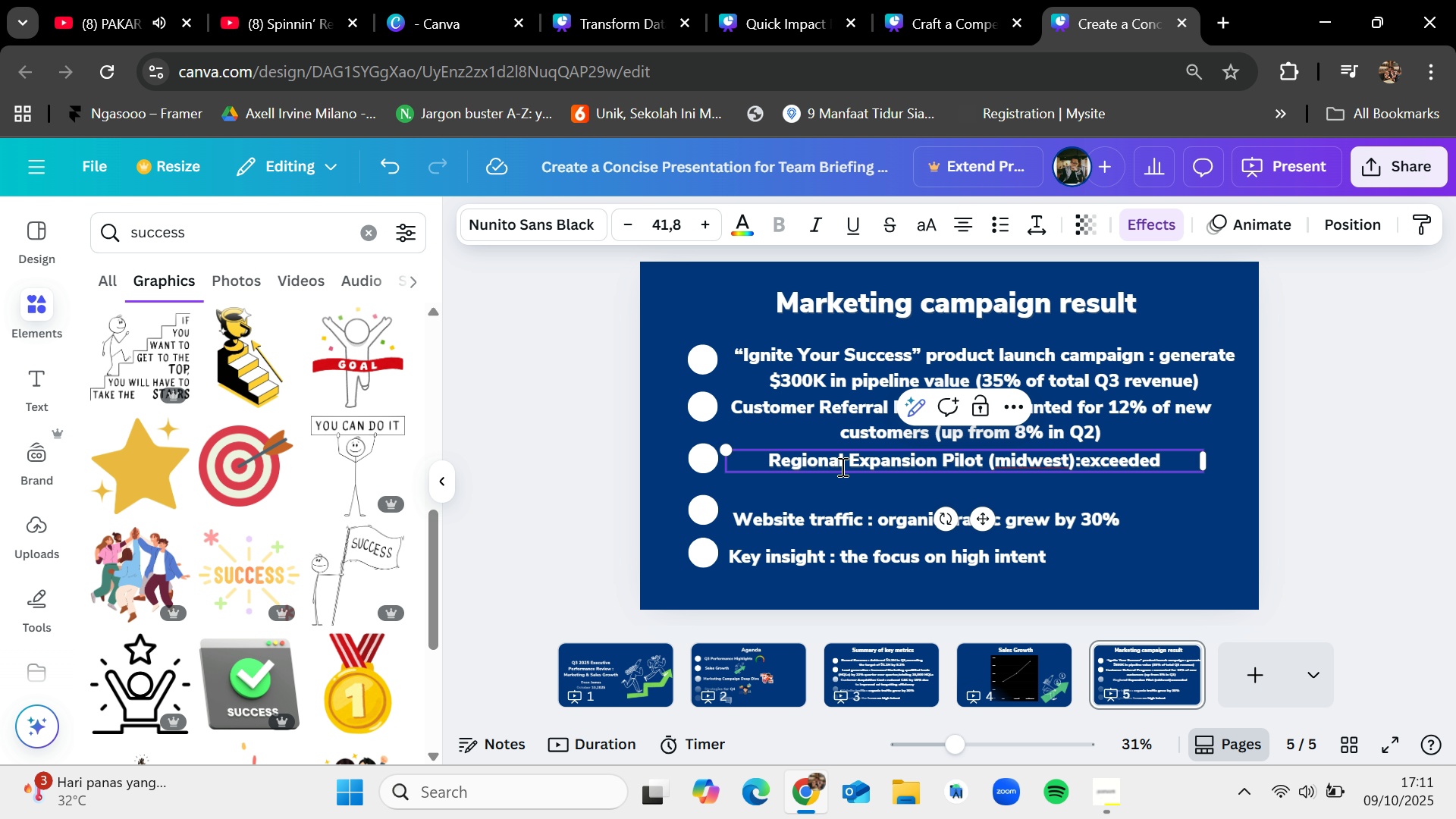 
wait(5.16)
 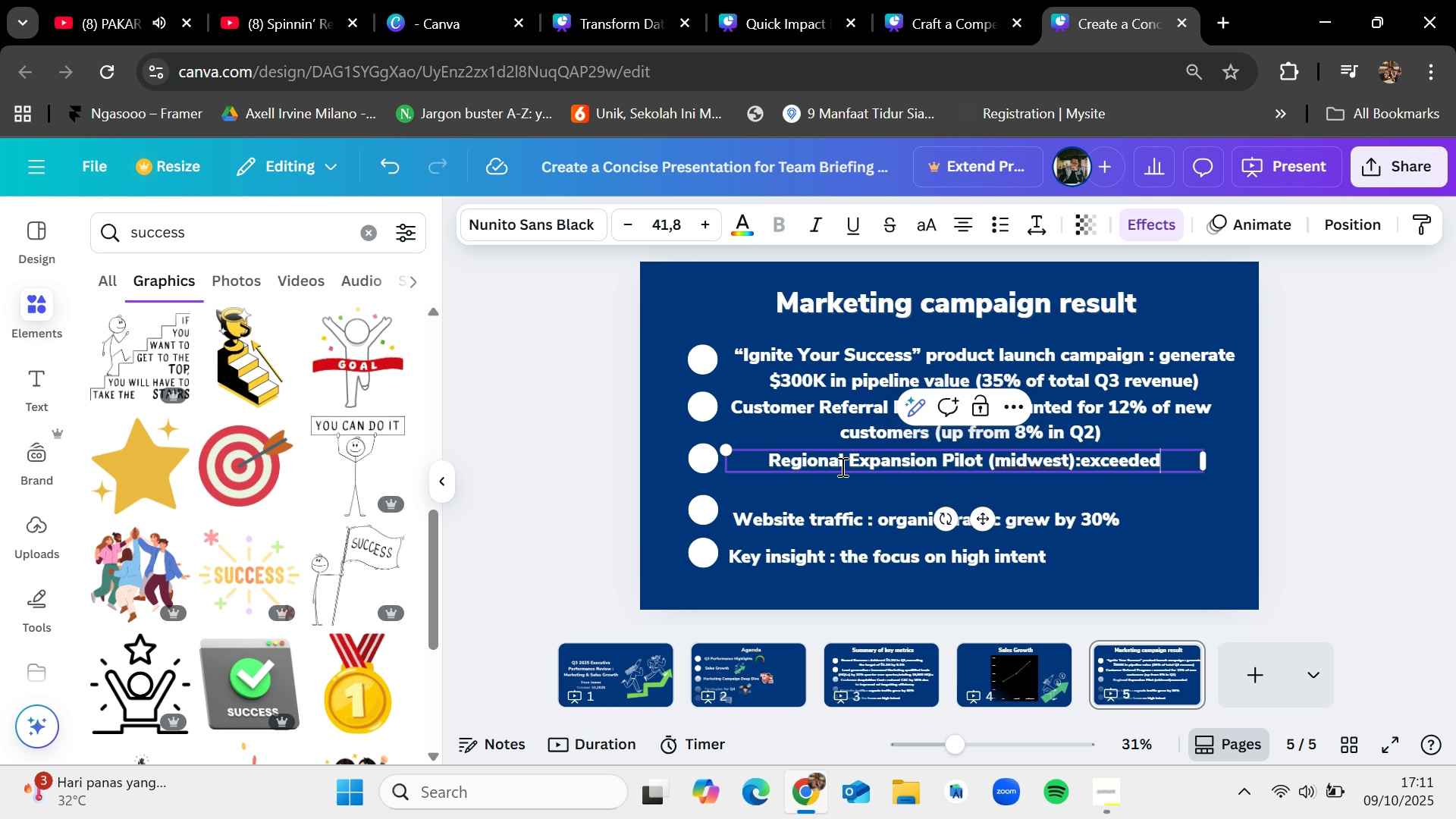 
type( MQL goals by 15% in the target region)
 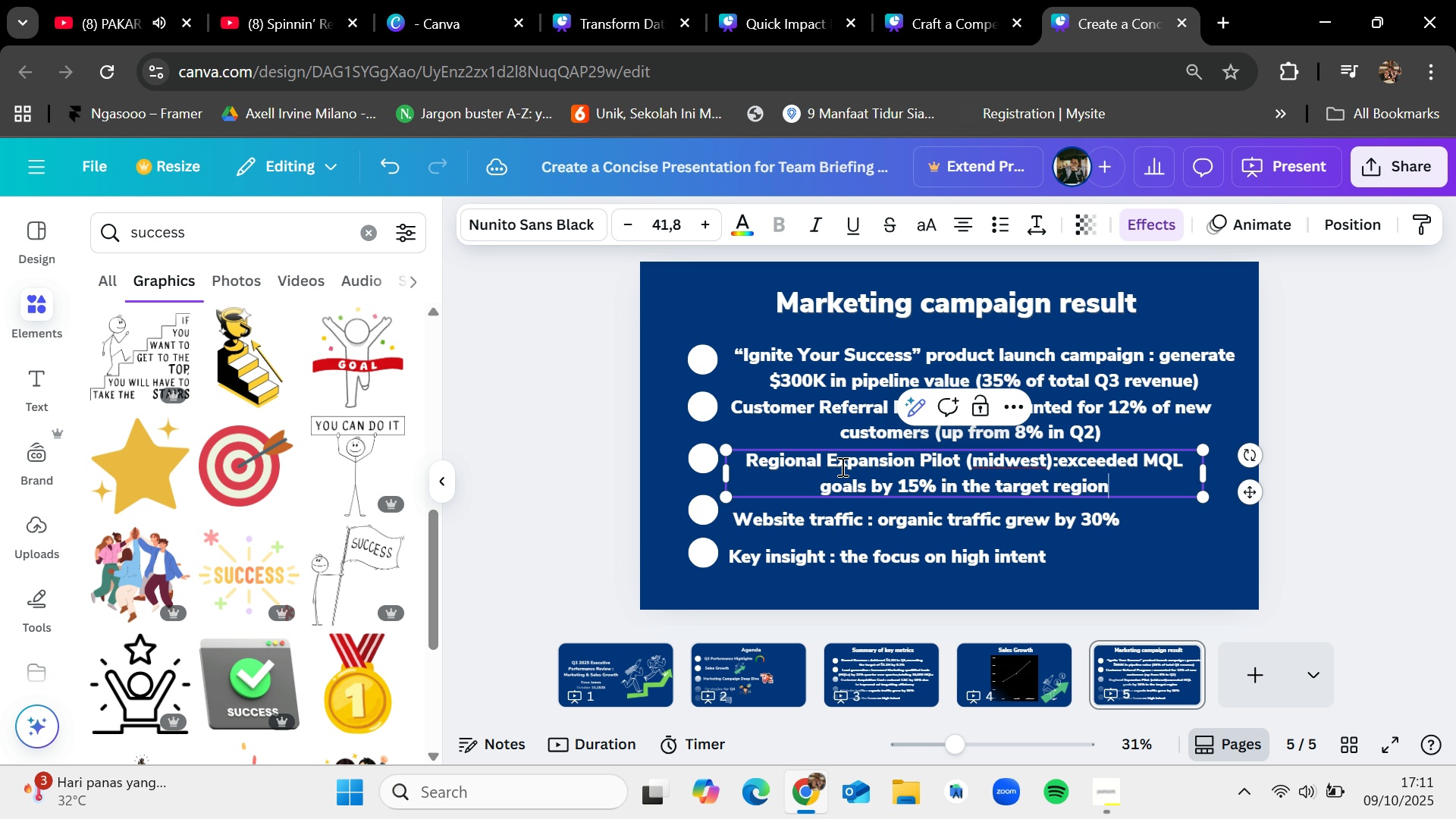 
wait(9.92)
 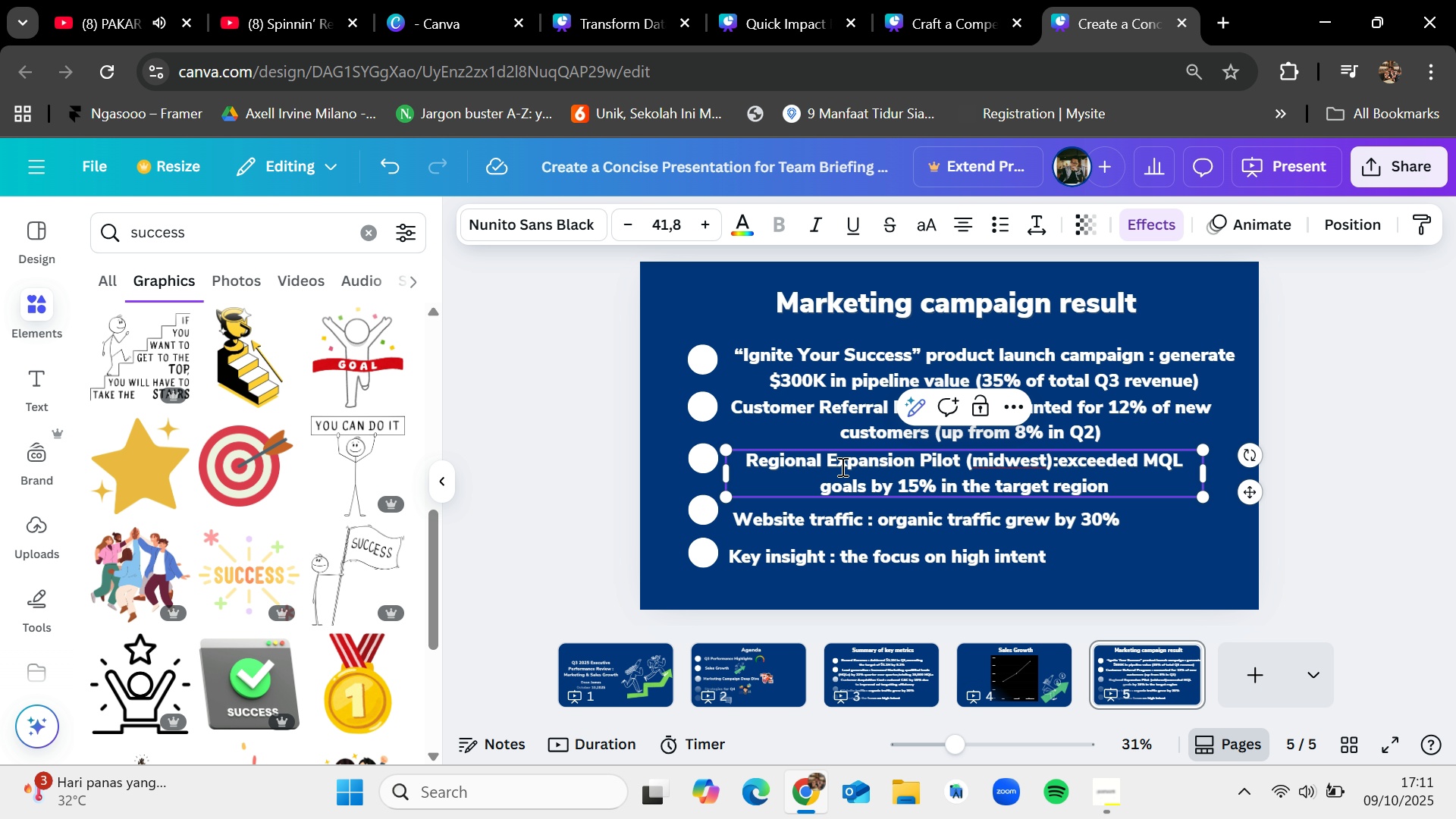 
left_click([749, 447])
 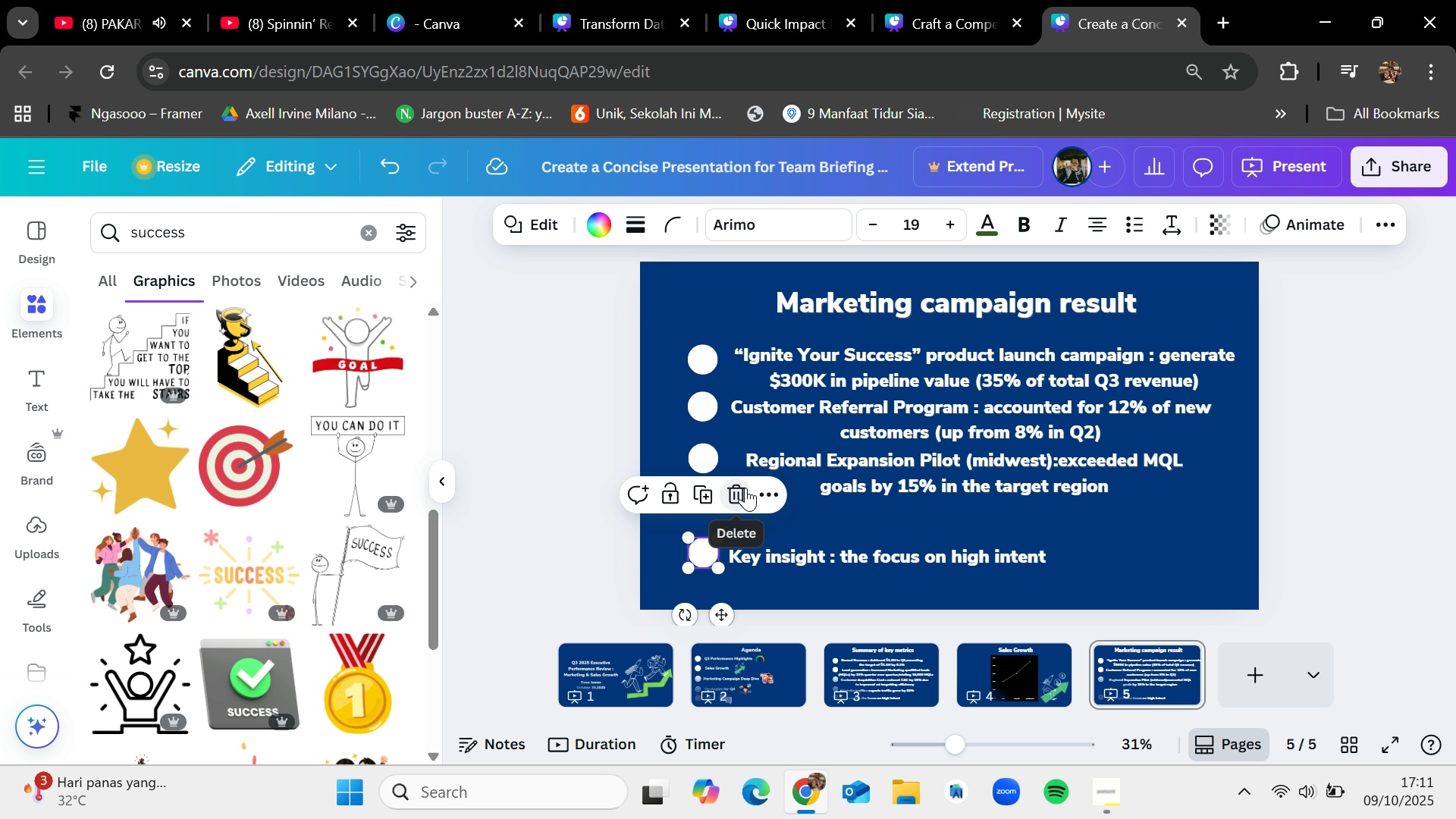 
double_click([788, 562])
 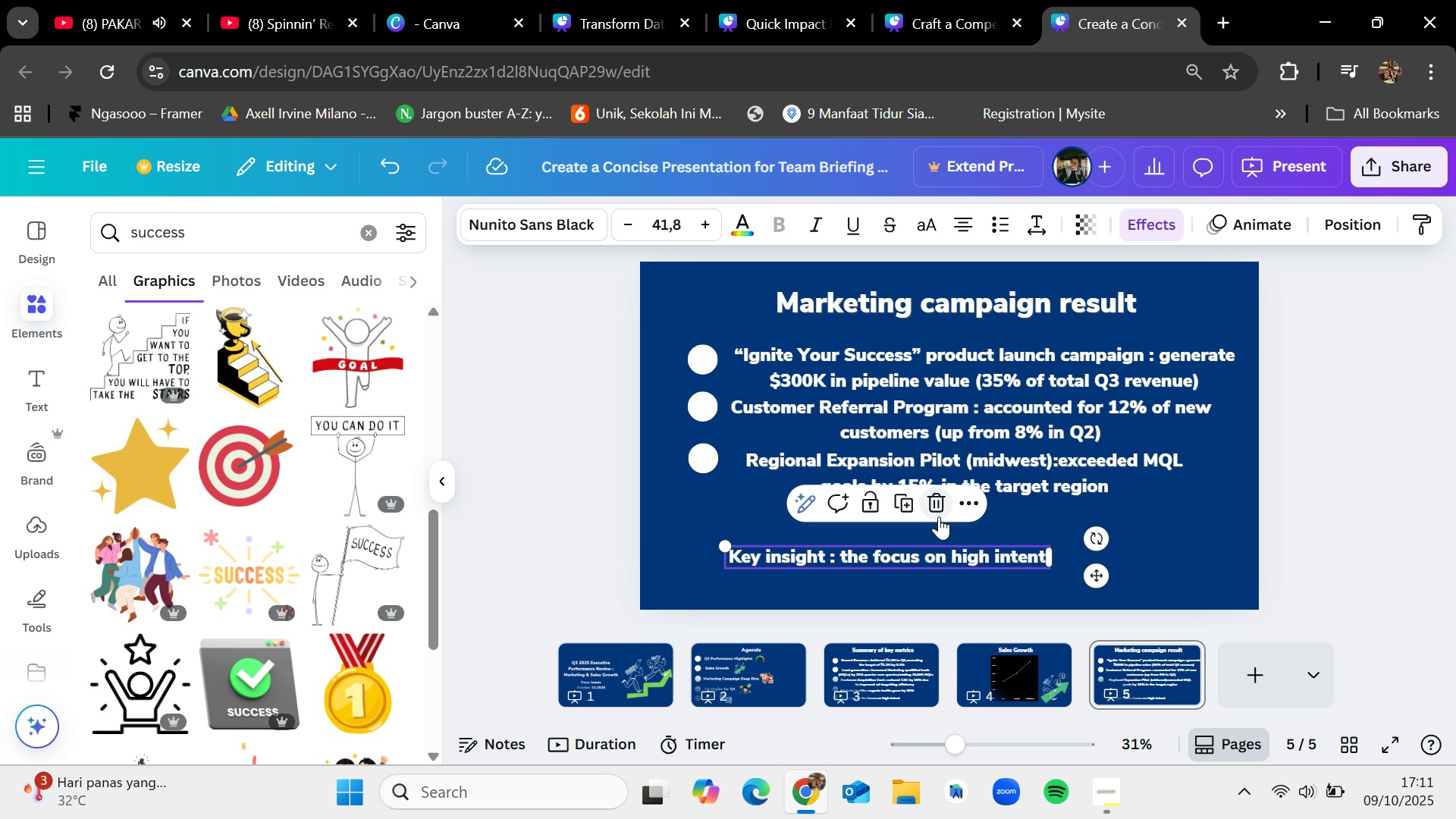 
left_click([939, 508])
 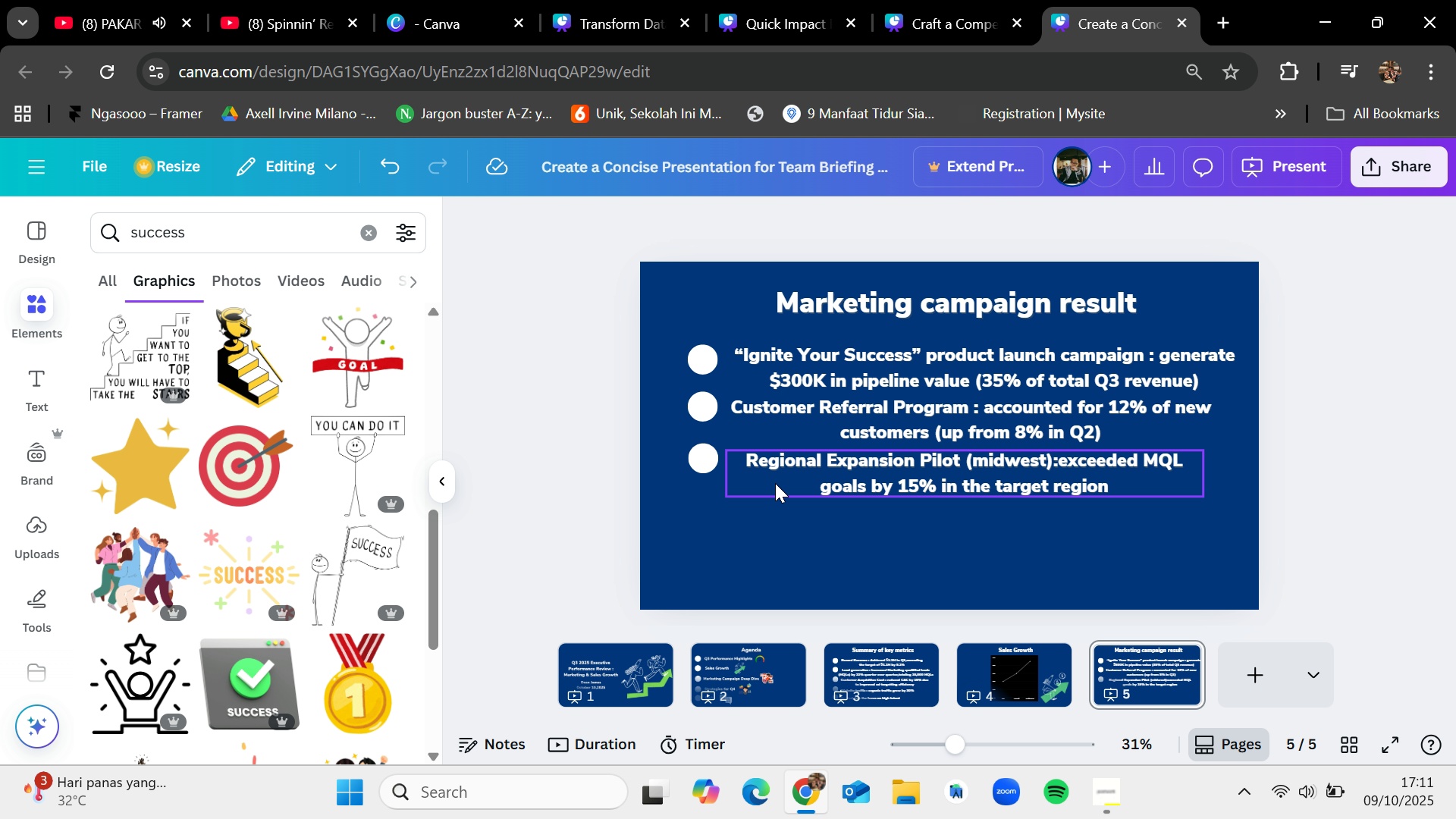 
left_click_drag(start_coordinate=[711, 452], to_coordinate=[714, 467])
 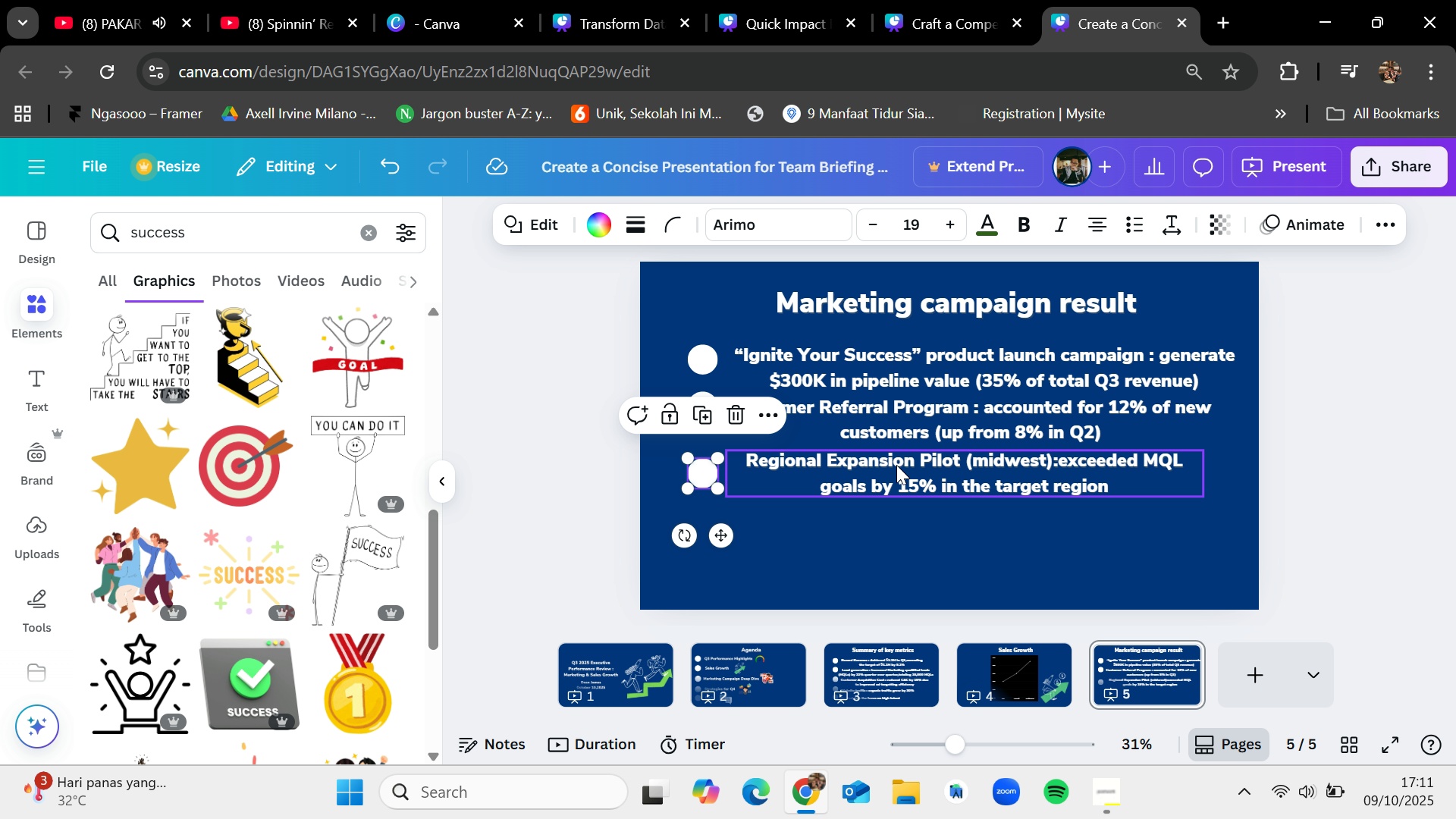 
left_click_drag(start_coordinate=[897, 466], to_coordinate=[894, 475])
 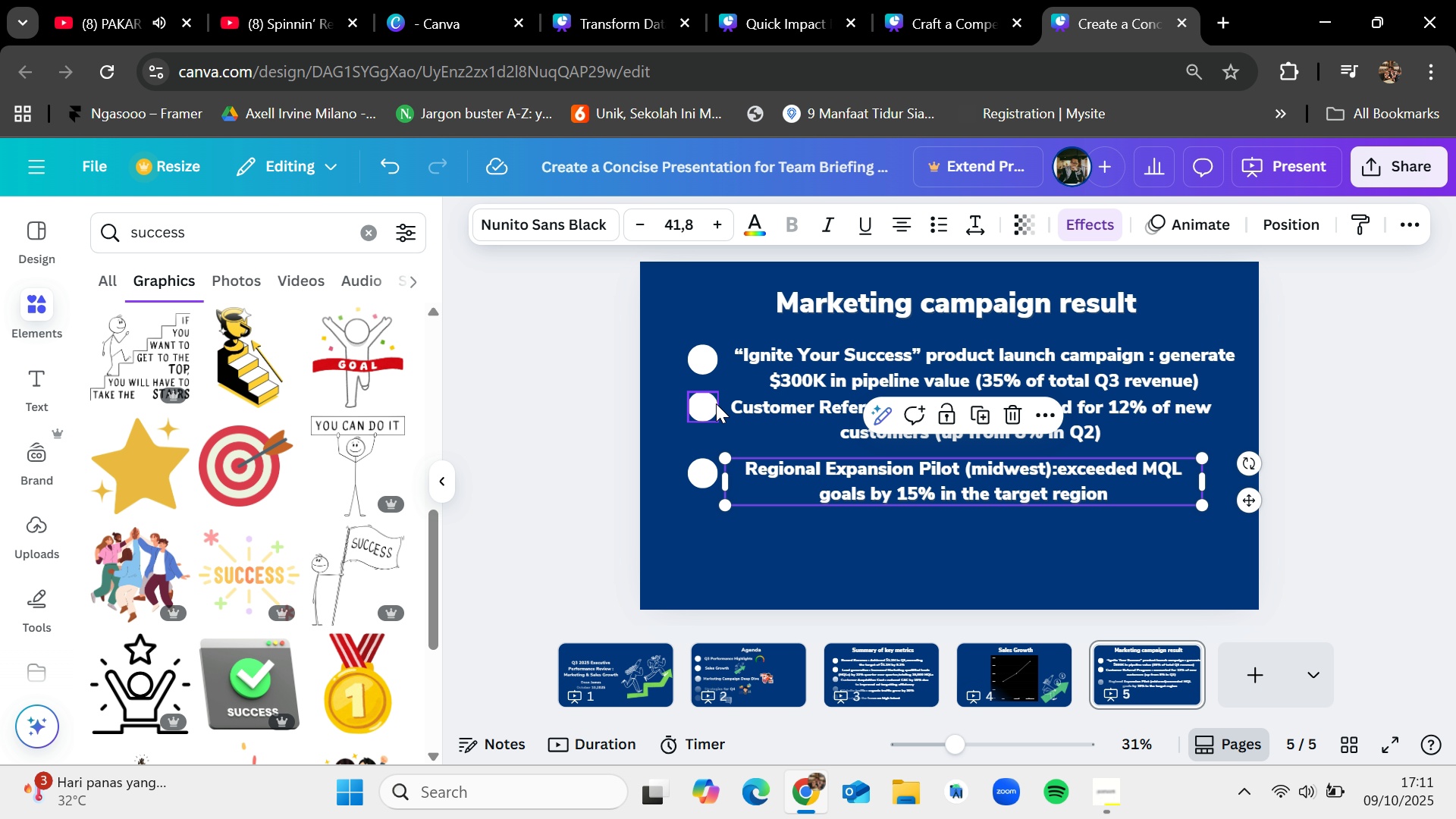 
left_click_drag(start_coordinate=[704, 397], to_coordinate=[704, 405])
 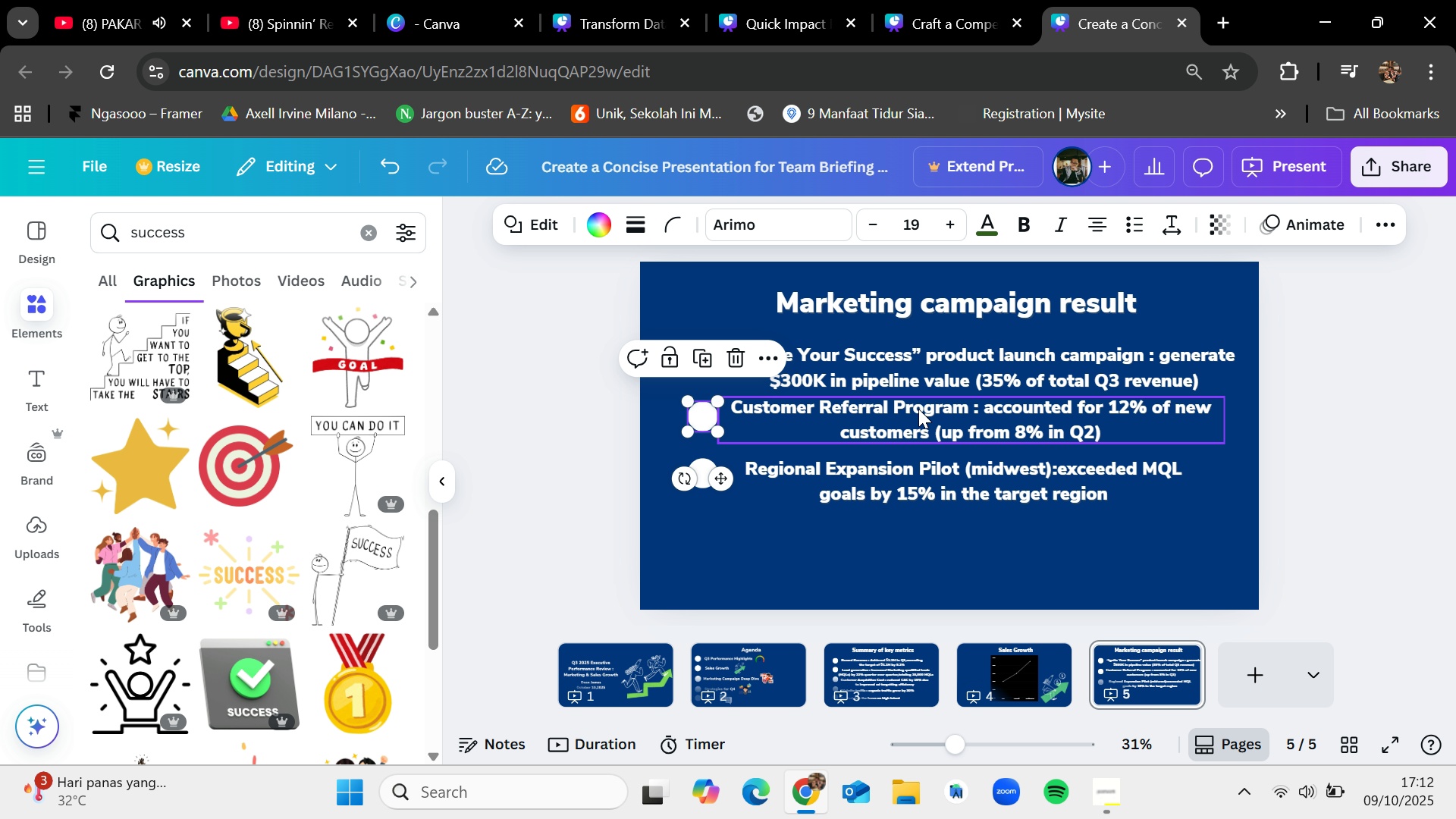 
left_click_drag(start_coordinate=[918, 409], to_coordinate=[919, 414])
 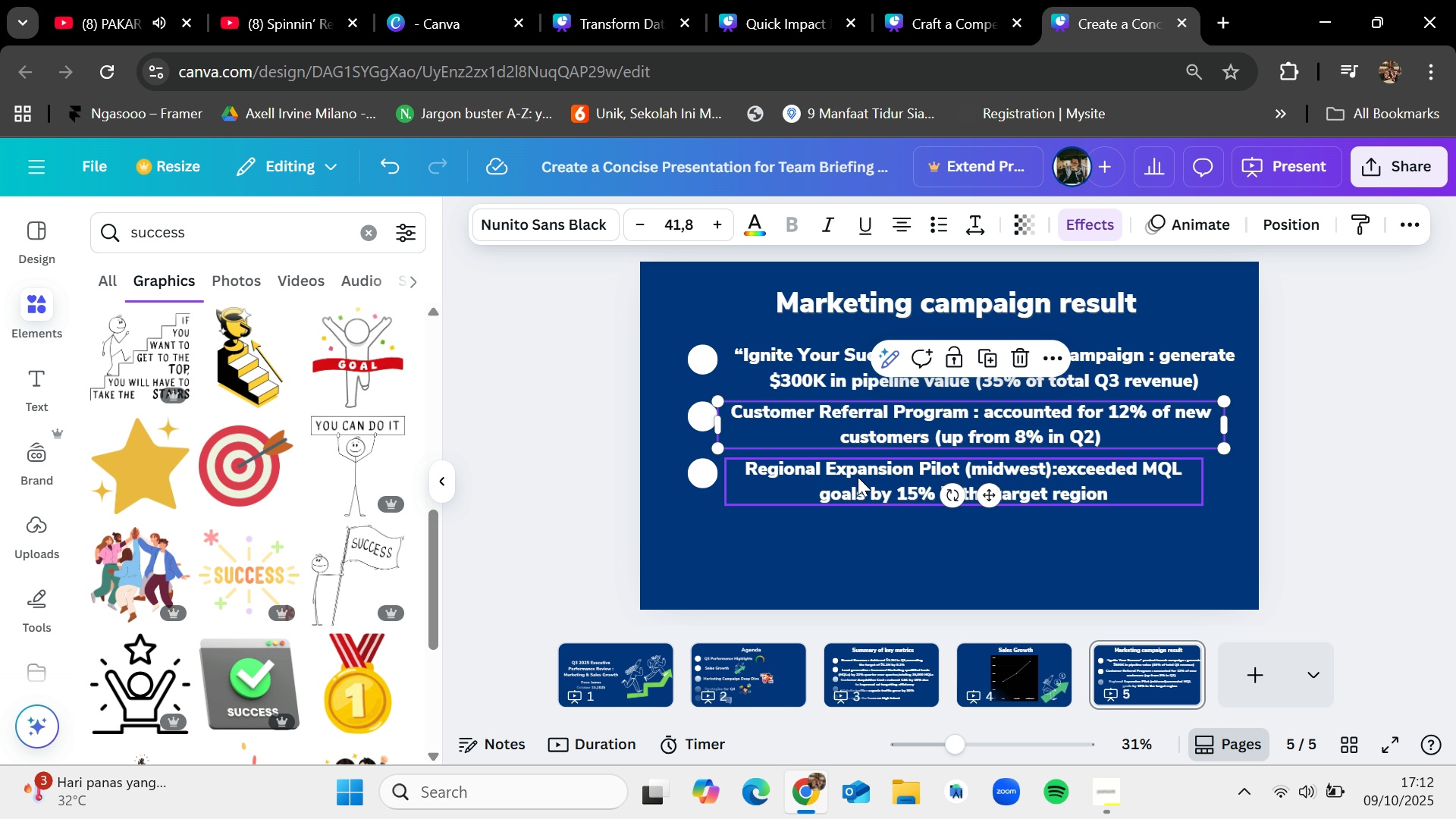 
left_click_drag(start_coordinate=[859, 473], to_coordinate=[861, 489])
 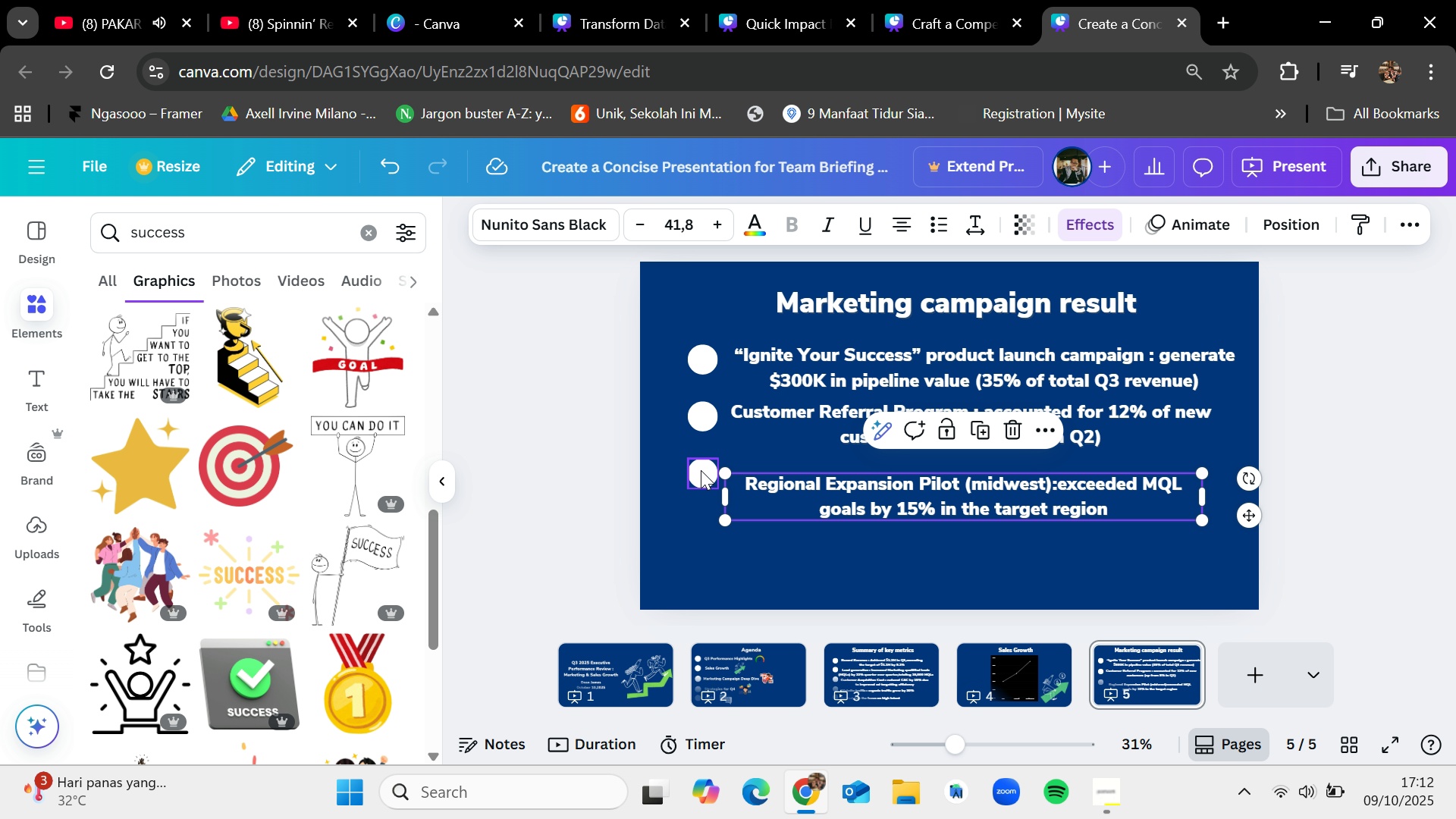 
left_click_drag(start_coordinate=[701, 470], to_coordinate=[701, 488])
 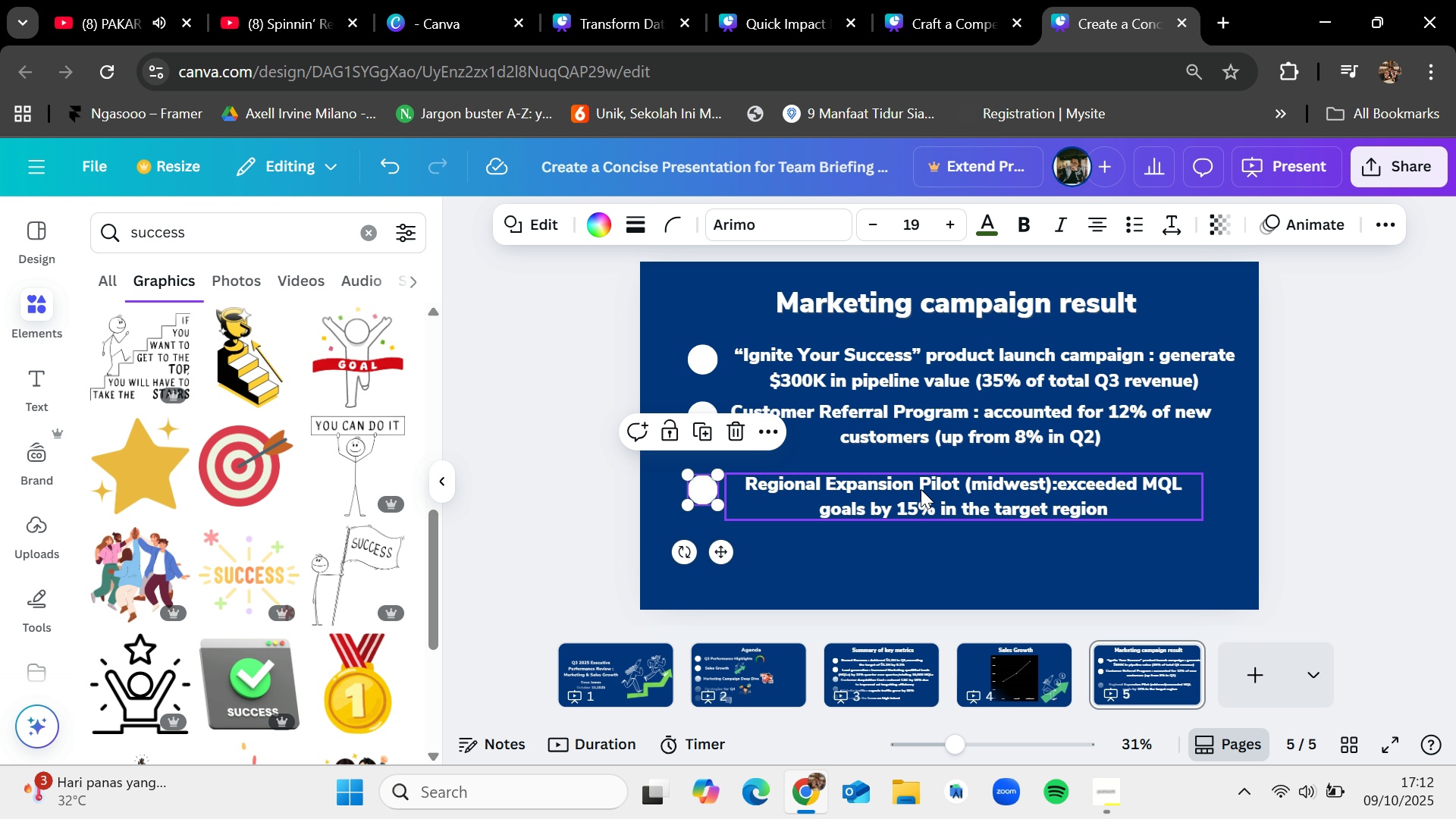 
left_click_drag(start_coordinate=[921, 489], to_coordinate=[921, 506])
 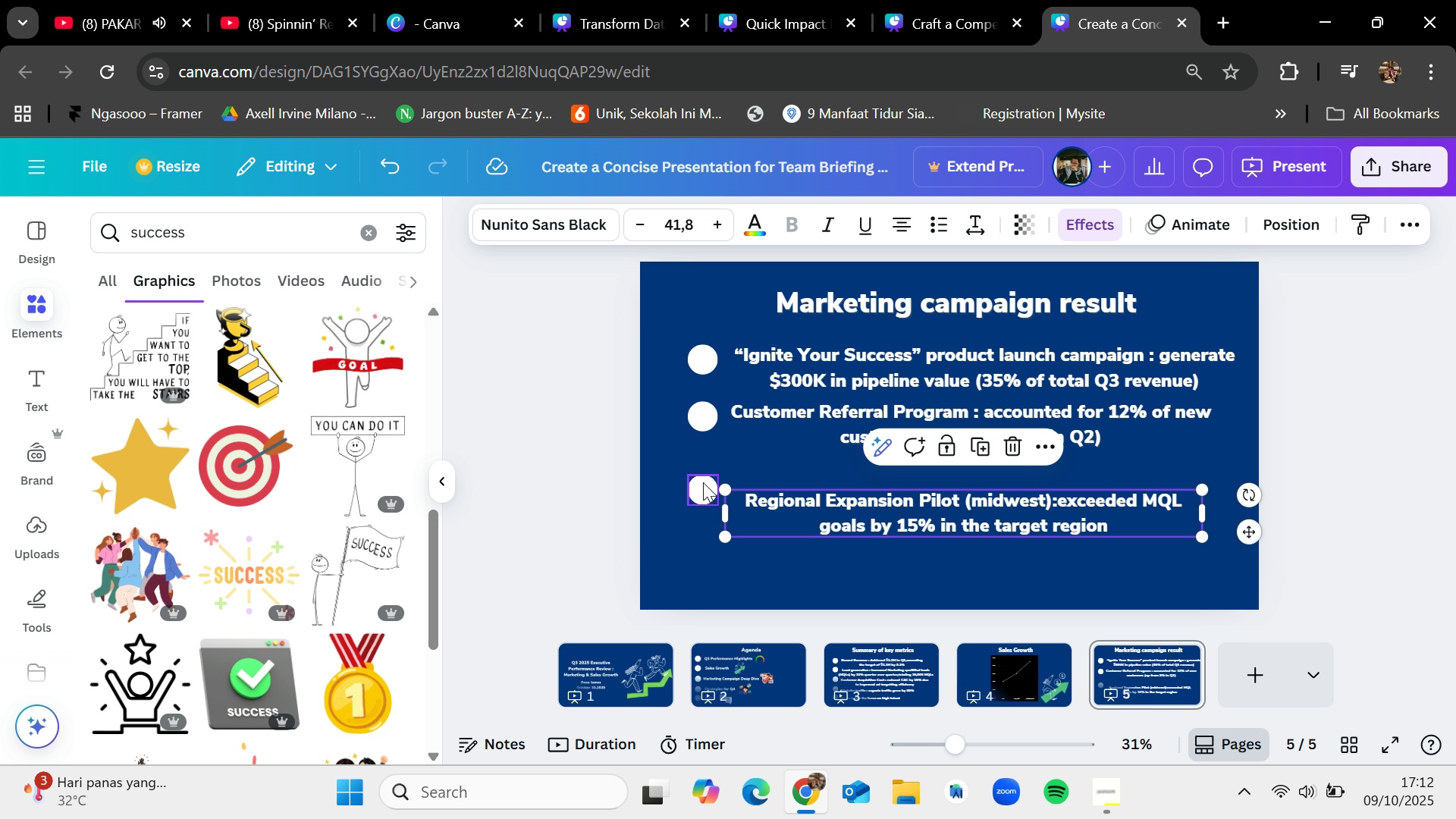 
left_click_drag(start_coordinate=[703, 482], to_coordinate=[703, 498])
 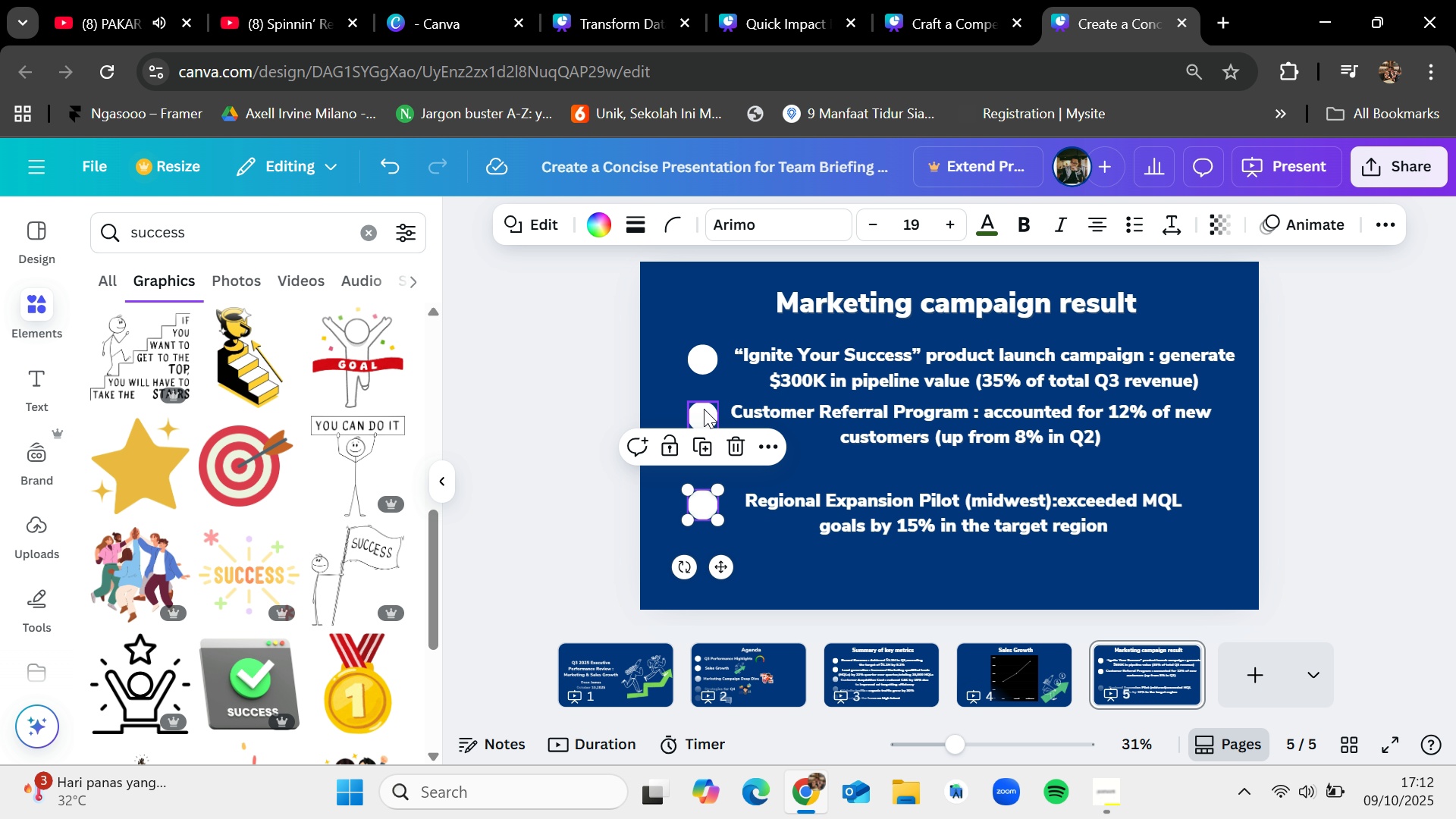 
left_click_drag(start_coordinate=[704, 409], to_coordinate=[704, 418])
 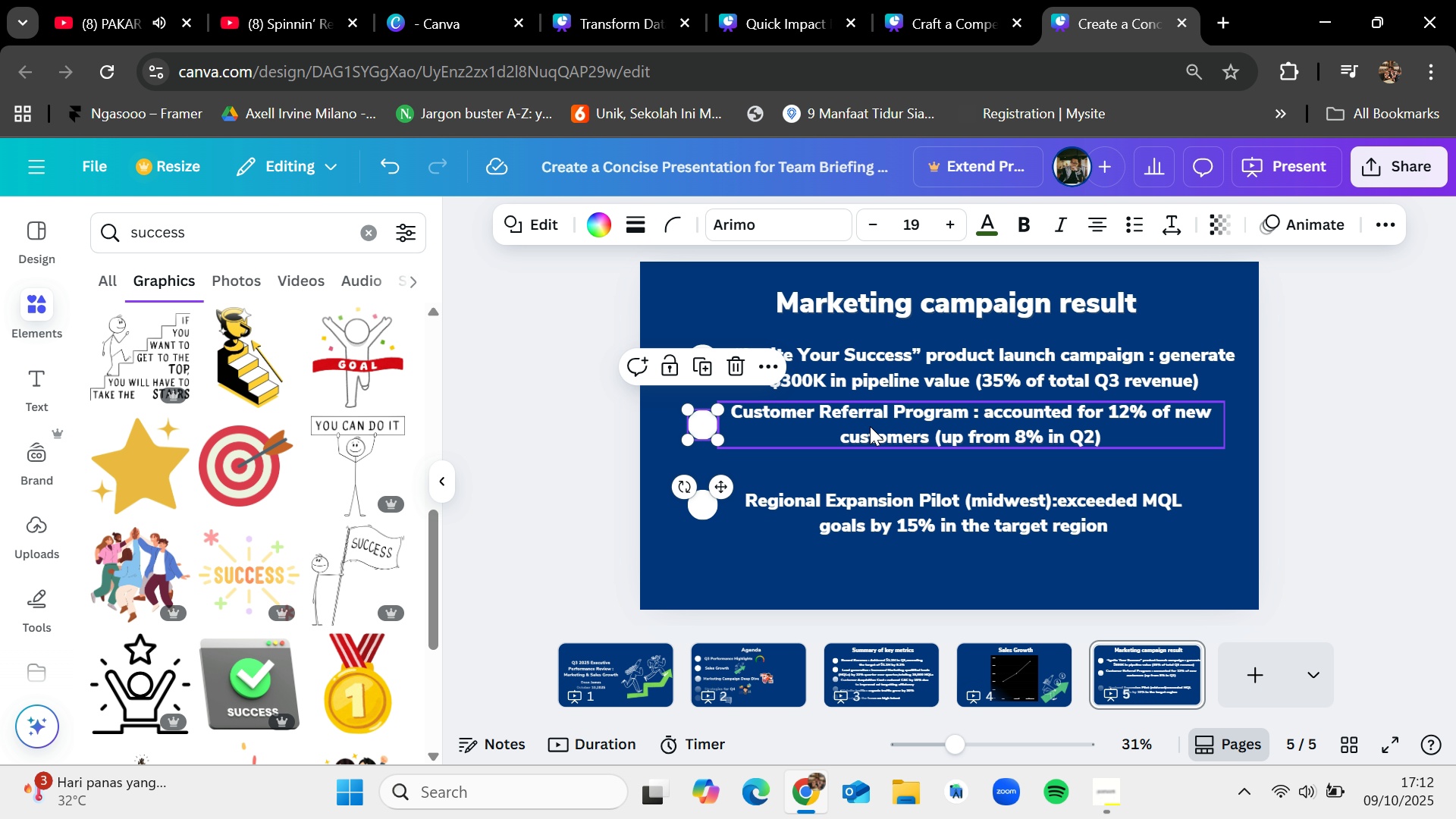 
left_click_drag(start_coordinate=[893, 416], to_coordinate=[896, 424])
 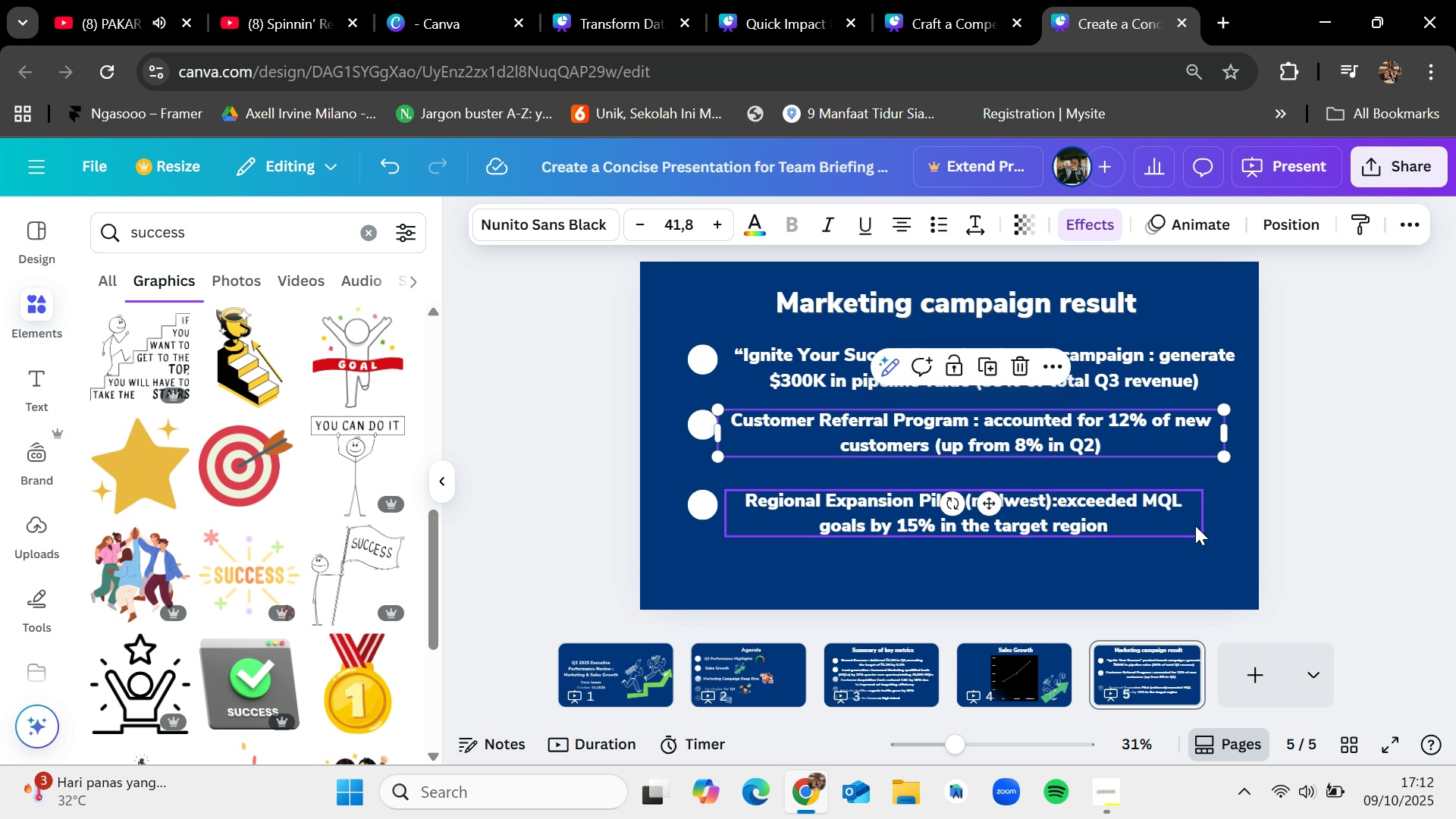 
left_click([1195, 526])
 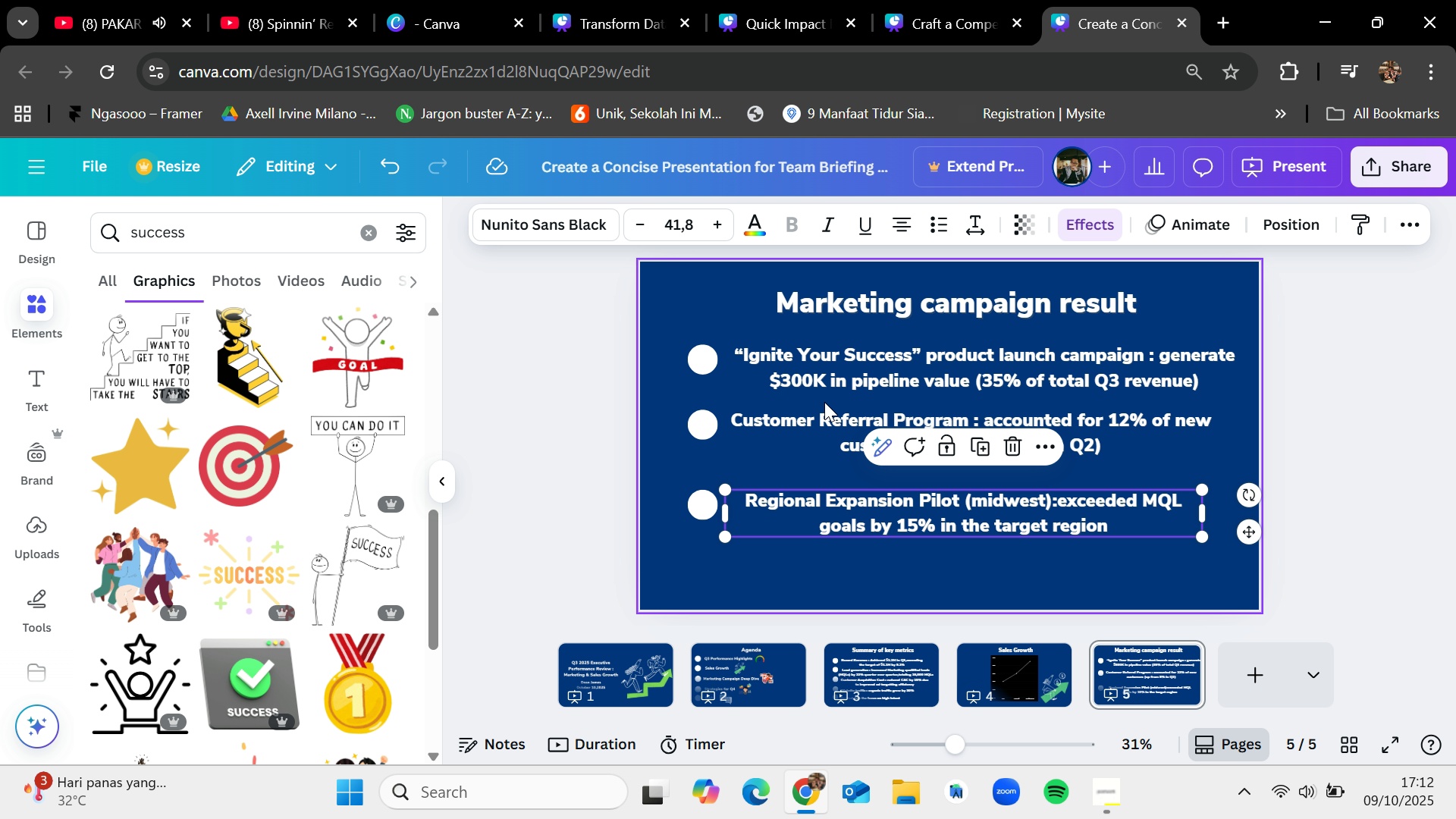 
left_click_drag(start_coordinate=[831, 418], to_coordinate=[832, 425])
 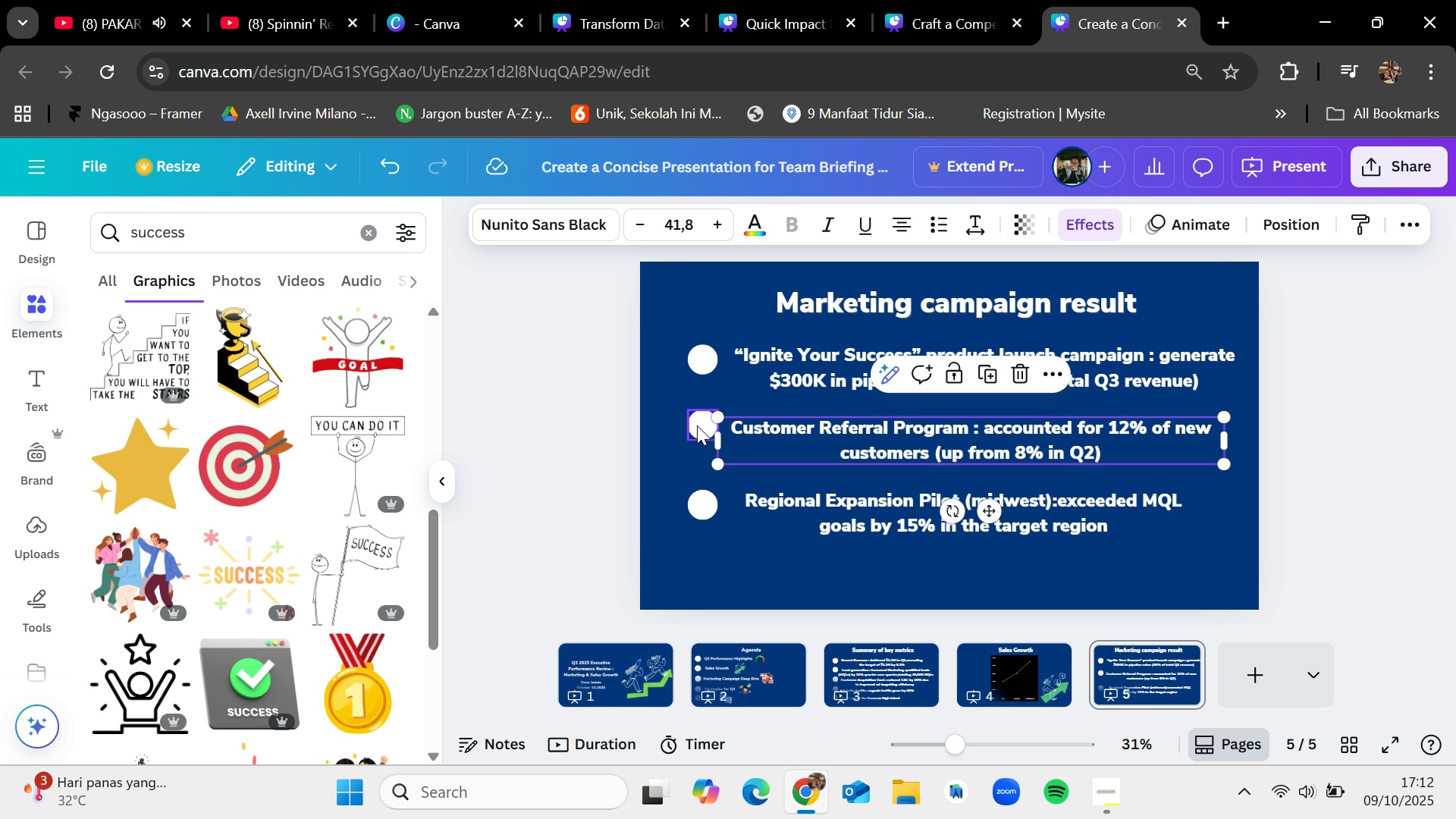 
left_click_drag(start_coordinate=[698, 425], to_coordinate=[696, 434])
 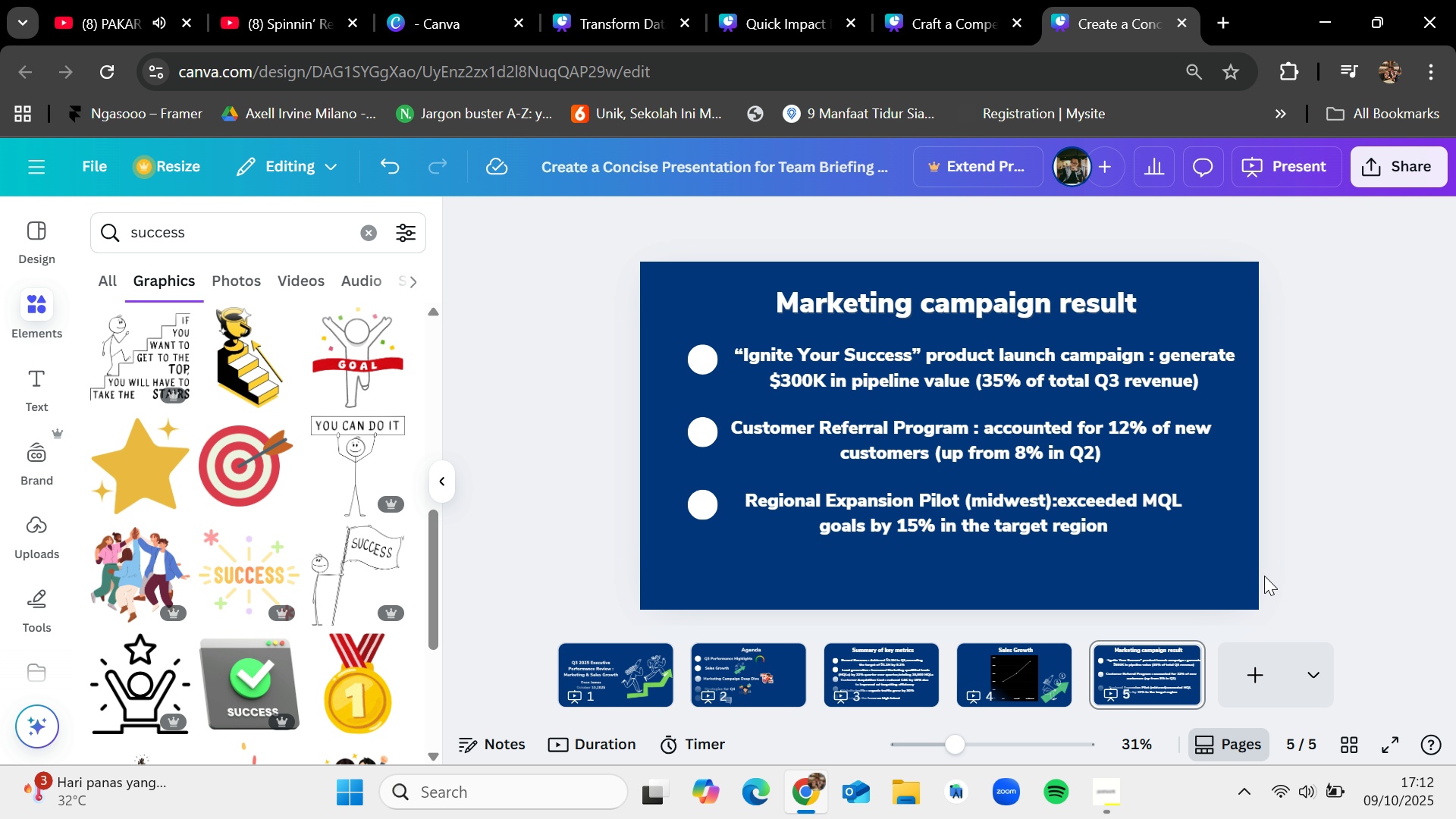 
left_click_drag(start_coordinate=[1166, 563], to_coordinate=[677, 347])
 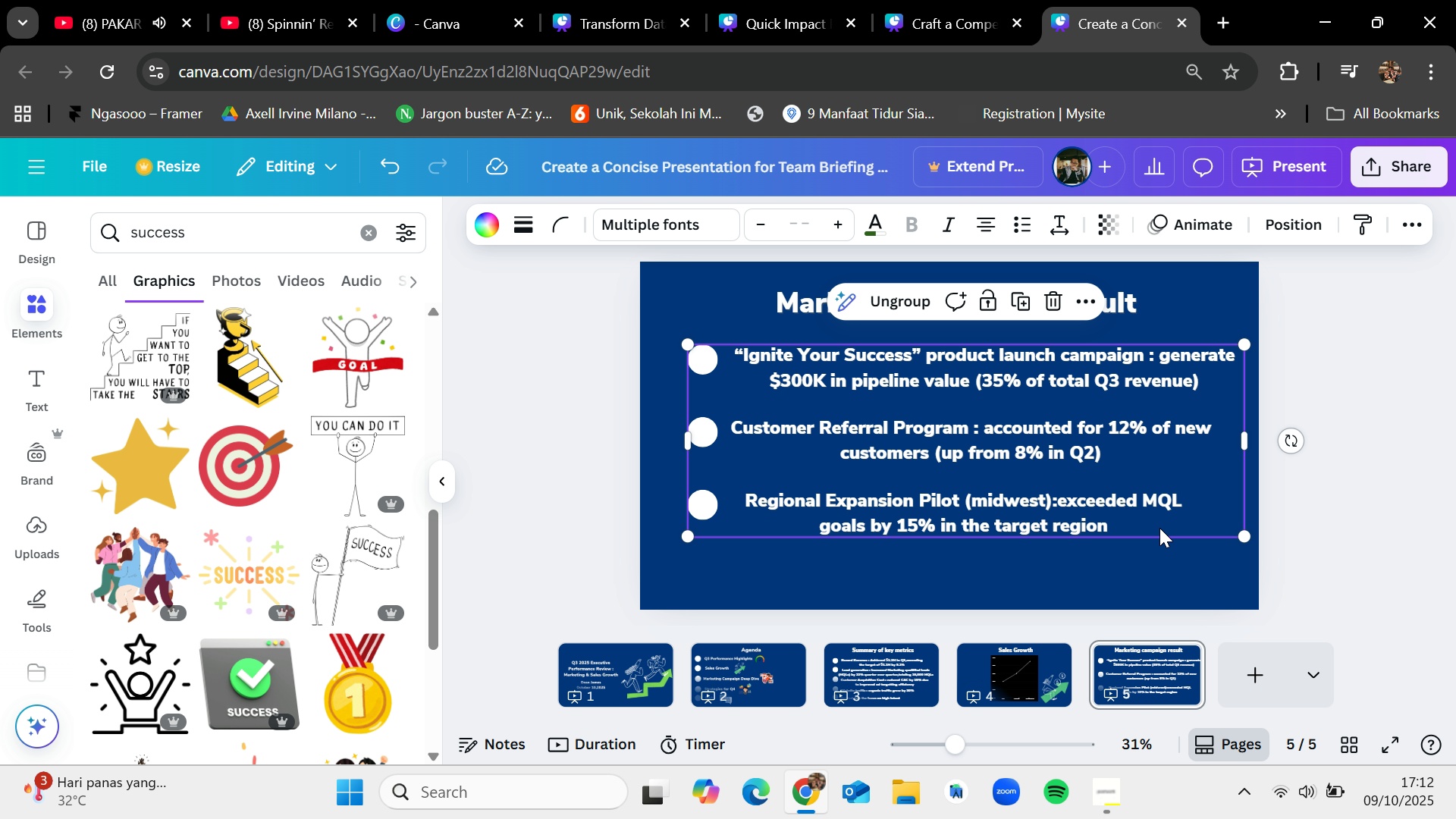 
left_click_drag(start_coordinate=[1039, 425], to_coordinate=[1029, 435])
 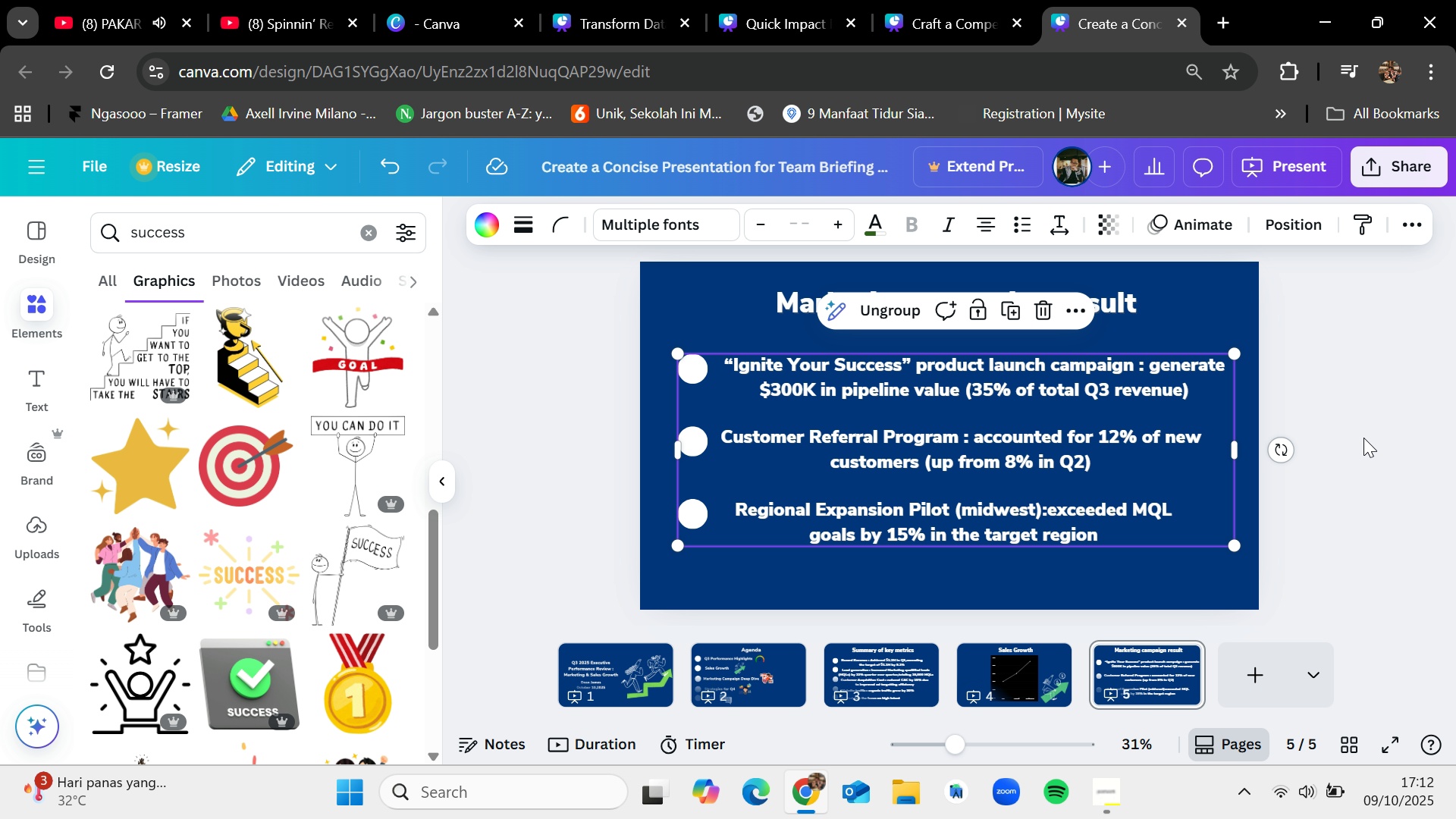 
left_click([1363, 438])
 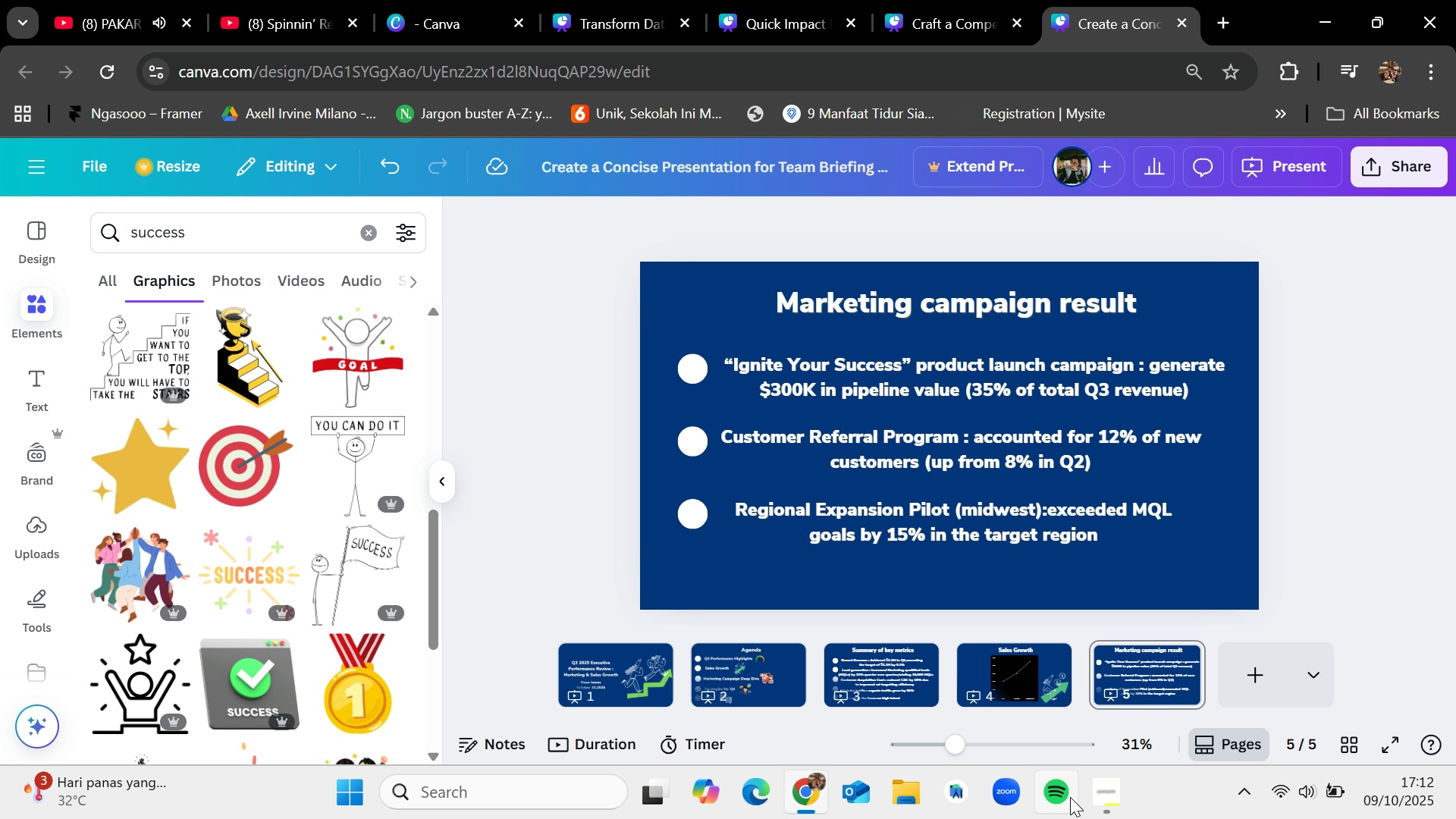 
left_click([1112, 800])
 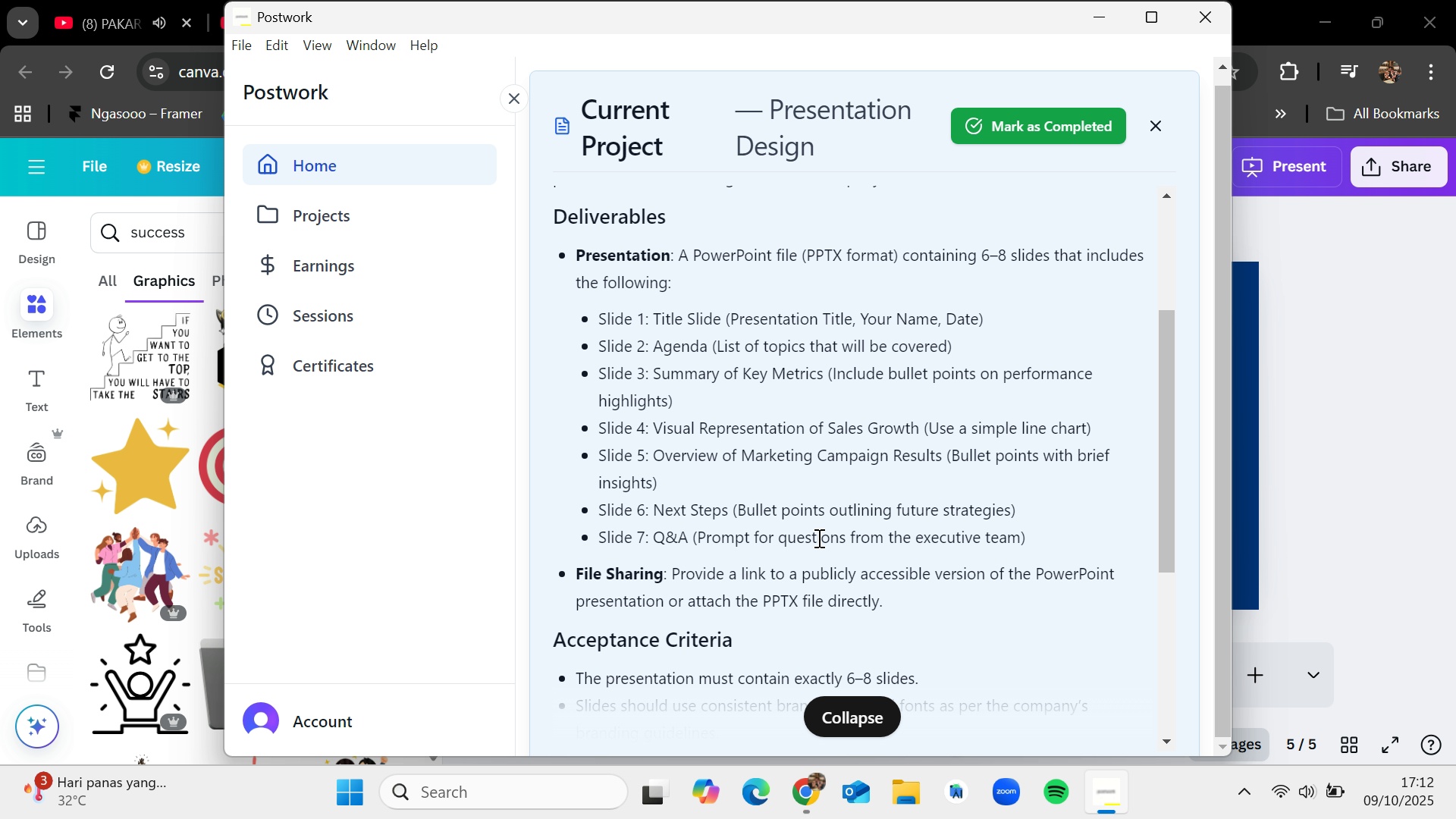 
scroll: coordinate [818, 538], scroll_direction: down, amount: 1.0
 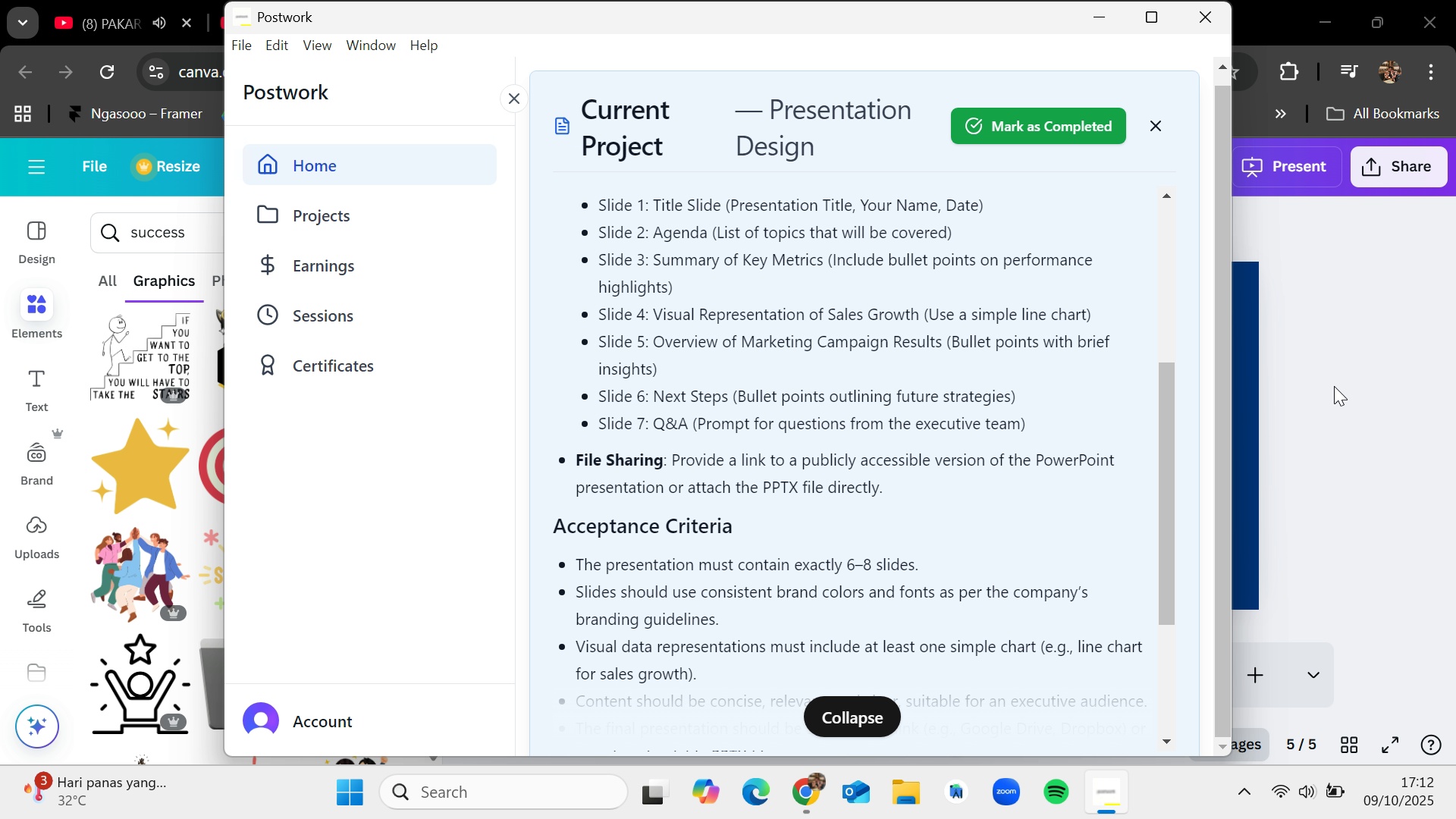 
left_click([1334, 386])
 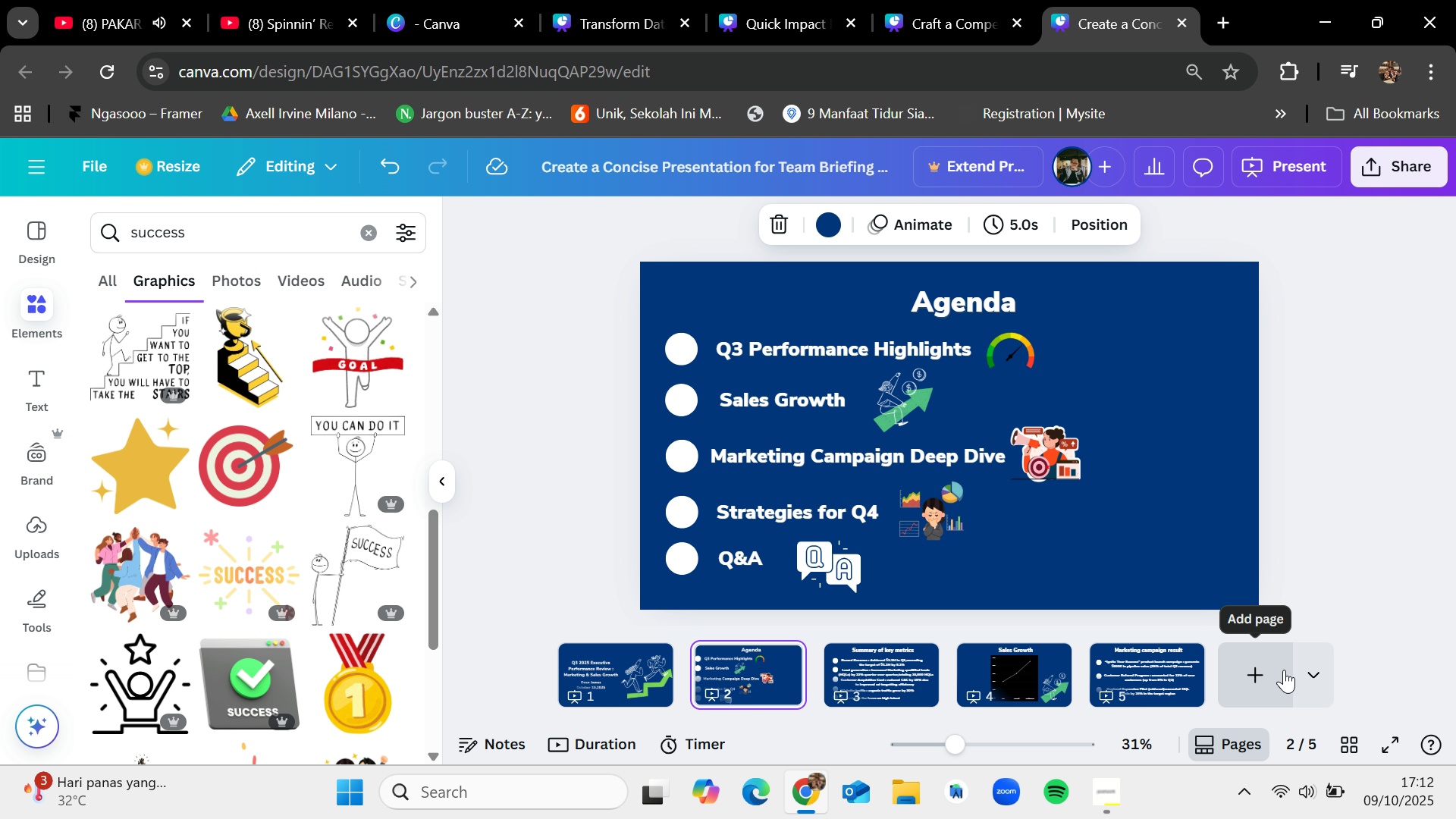 
wait(6.61)
 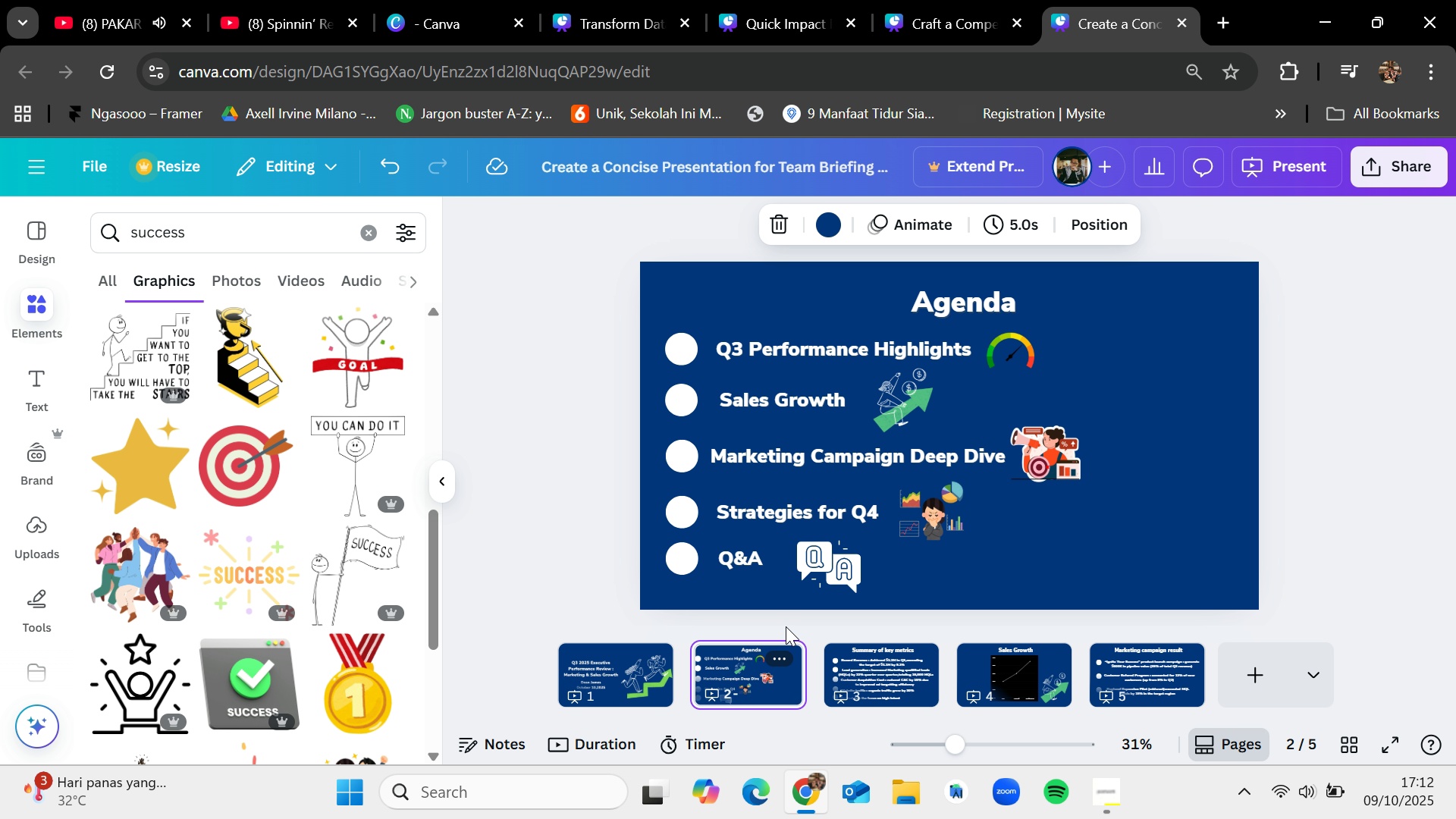 
left_click([1284, 670])
 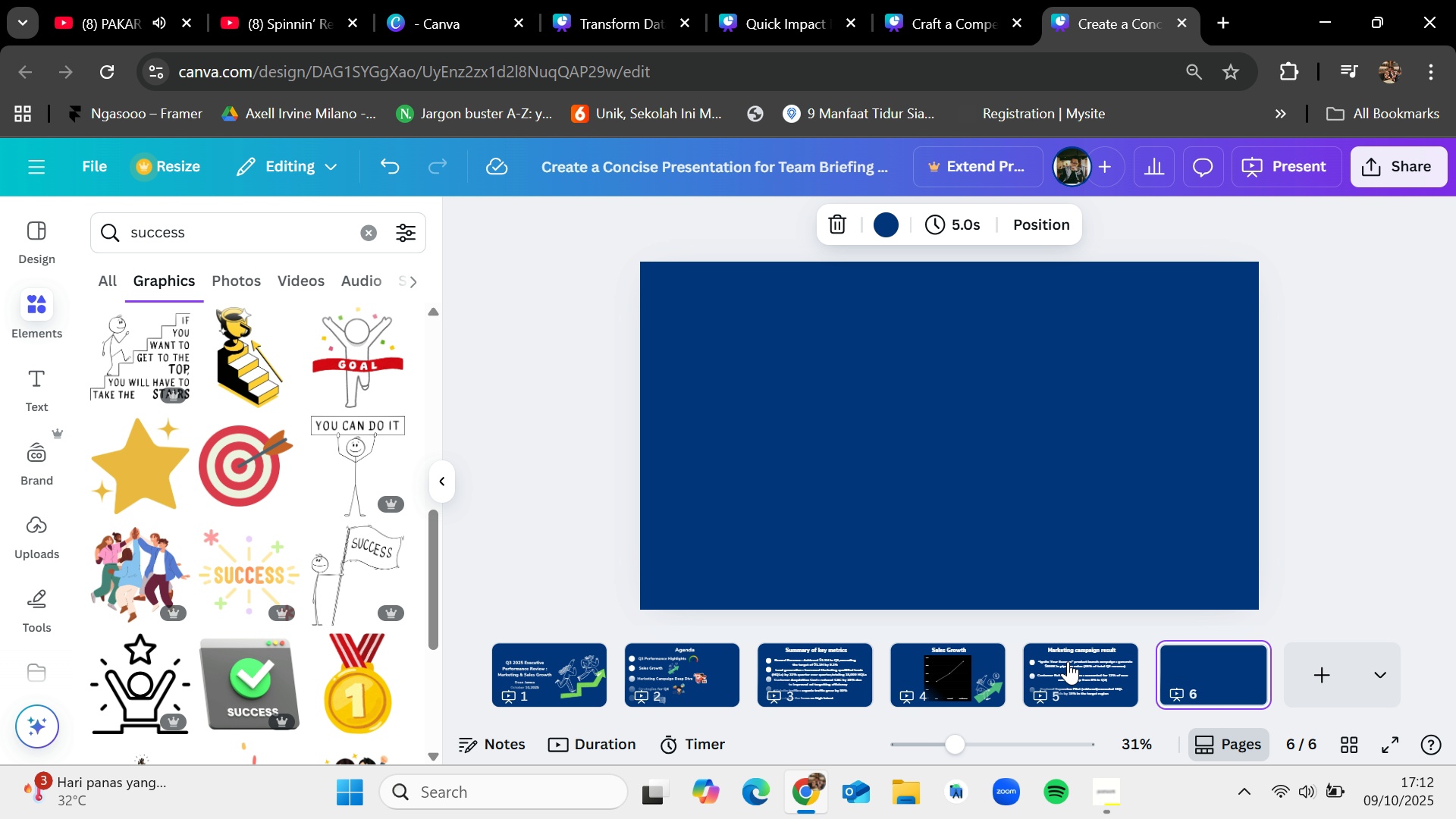 
left_click([1056, 667])
 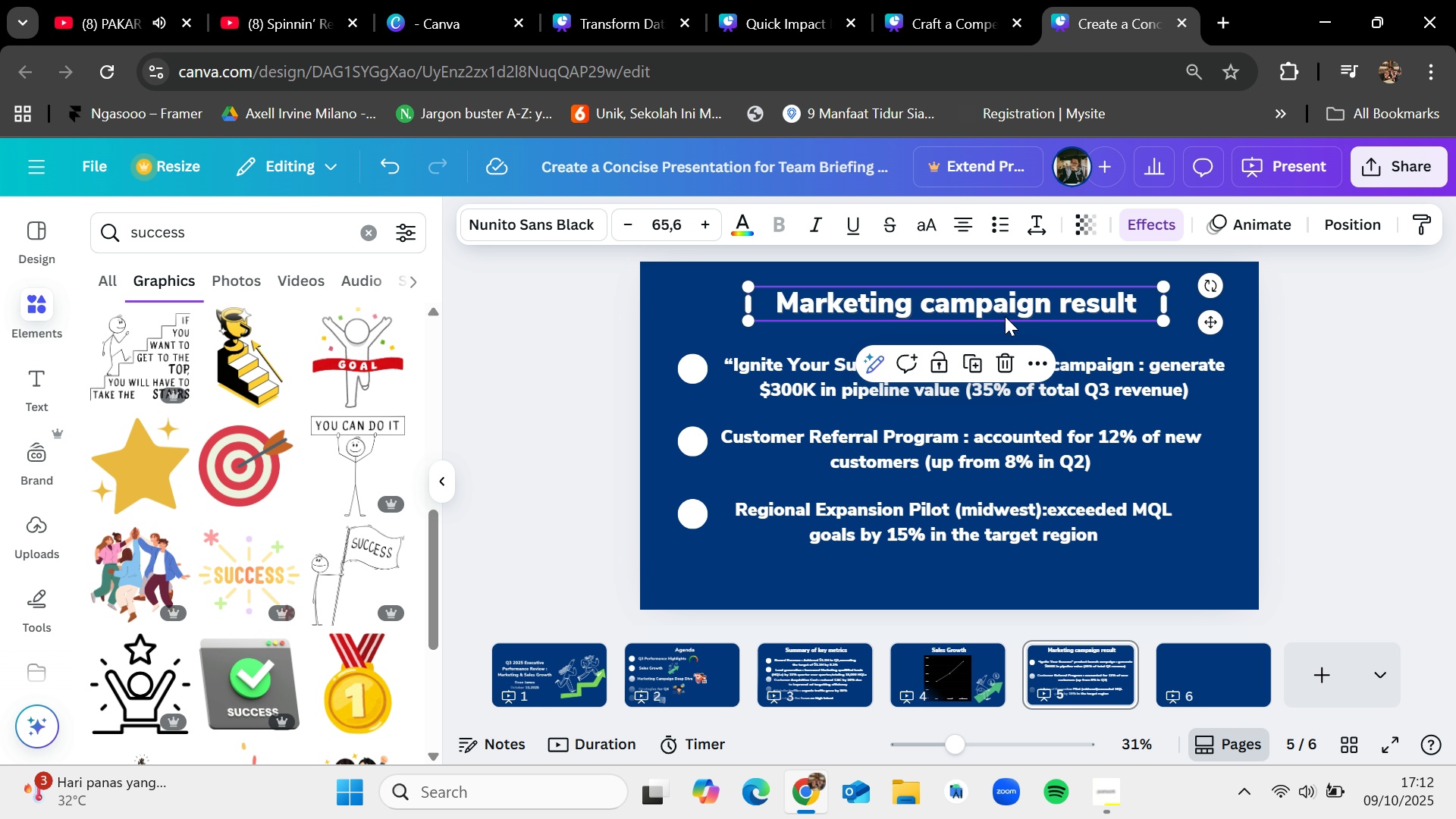 
key(Control+C)
 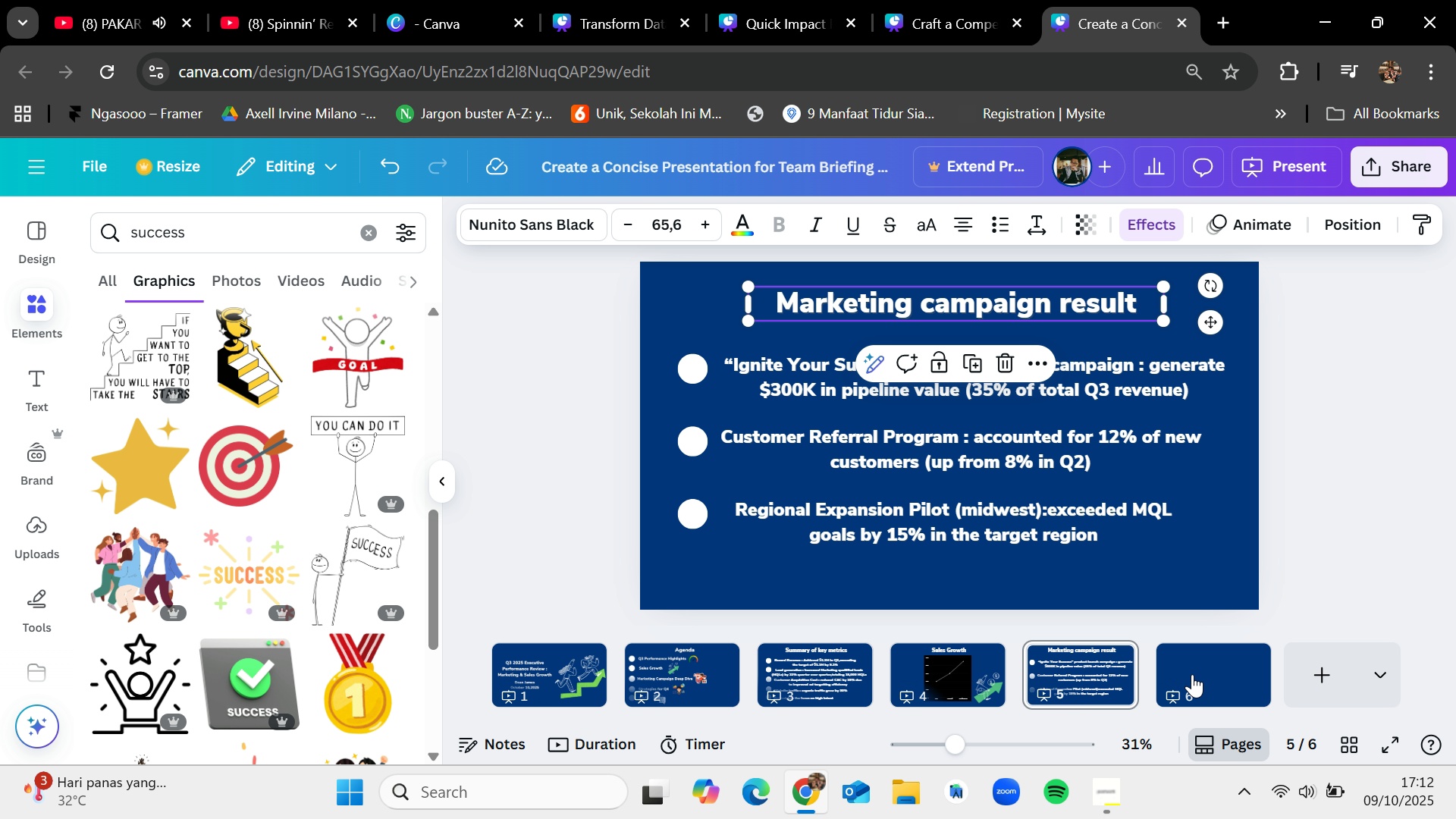 
left_click([1193, 674])
 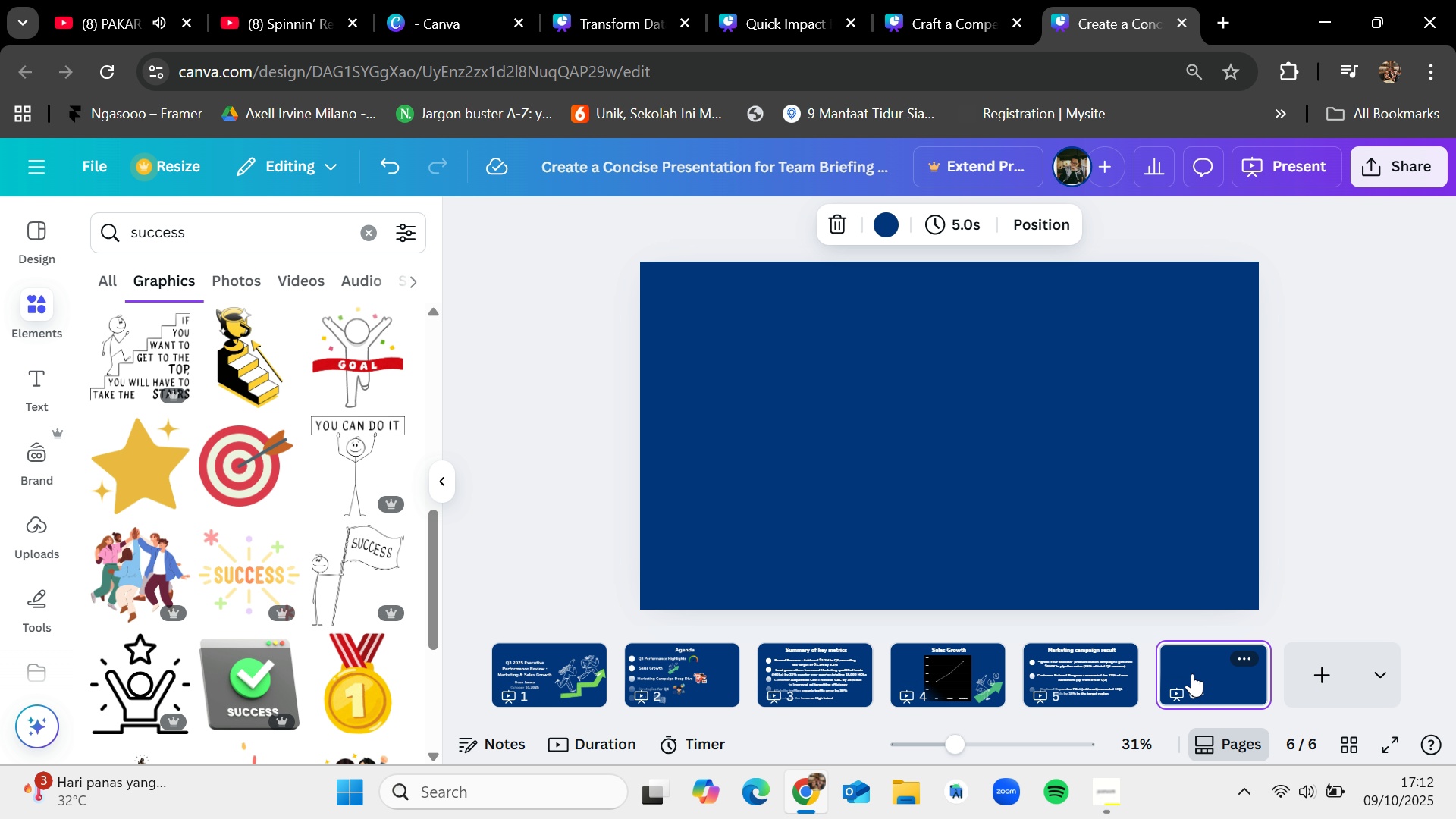 
key(Control+V)
 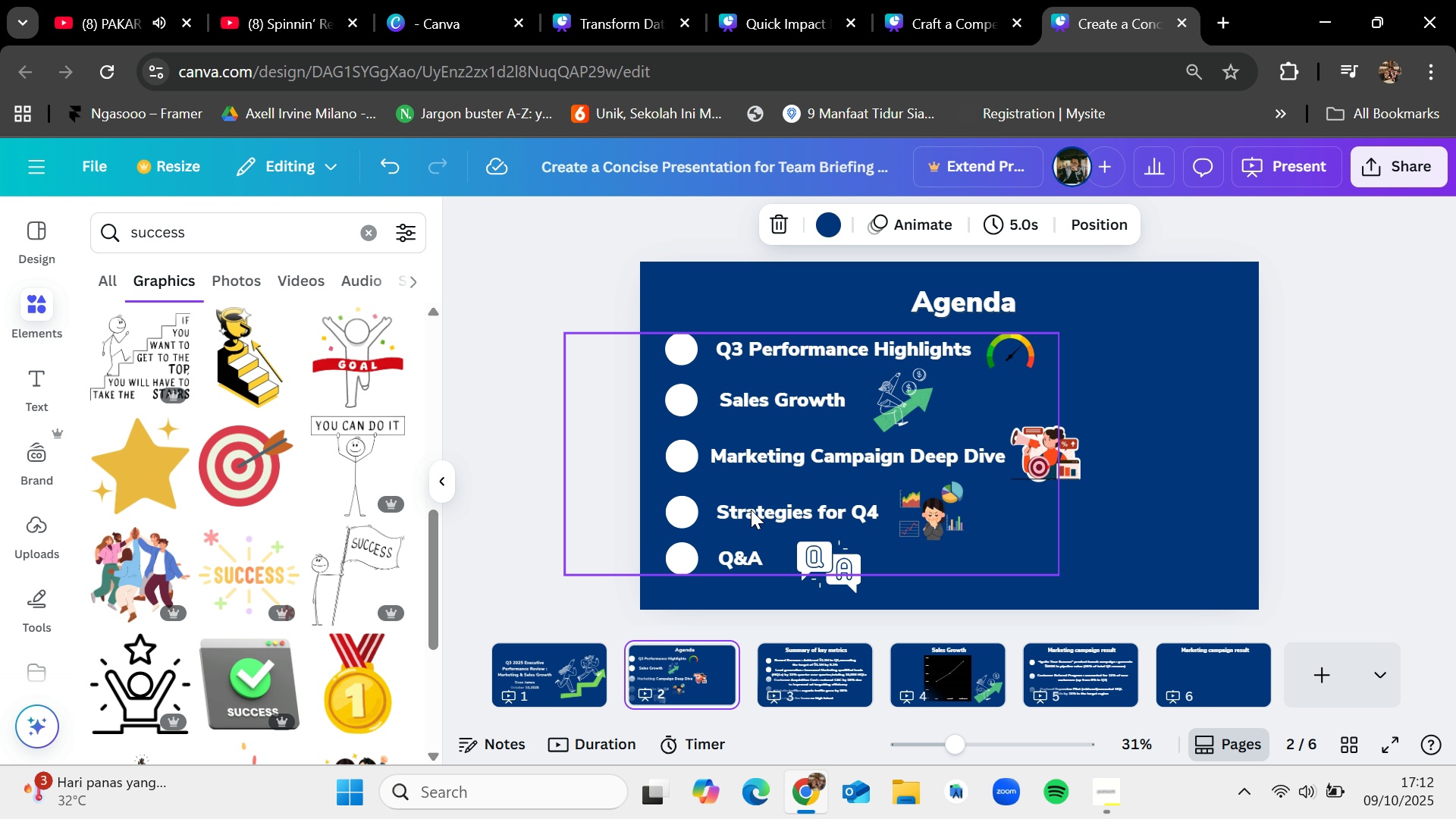 
key(Control+C)
 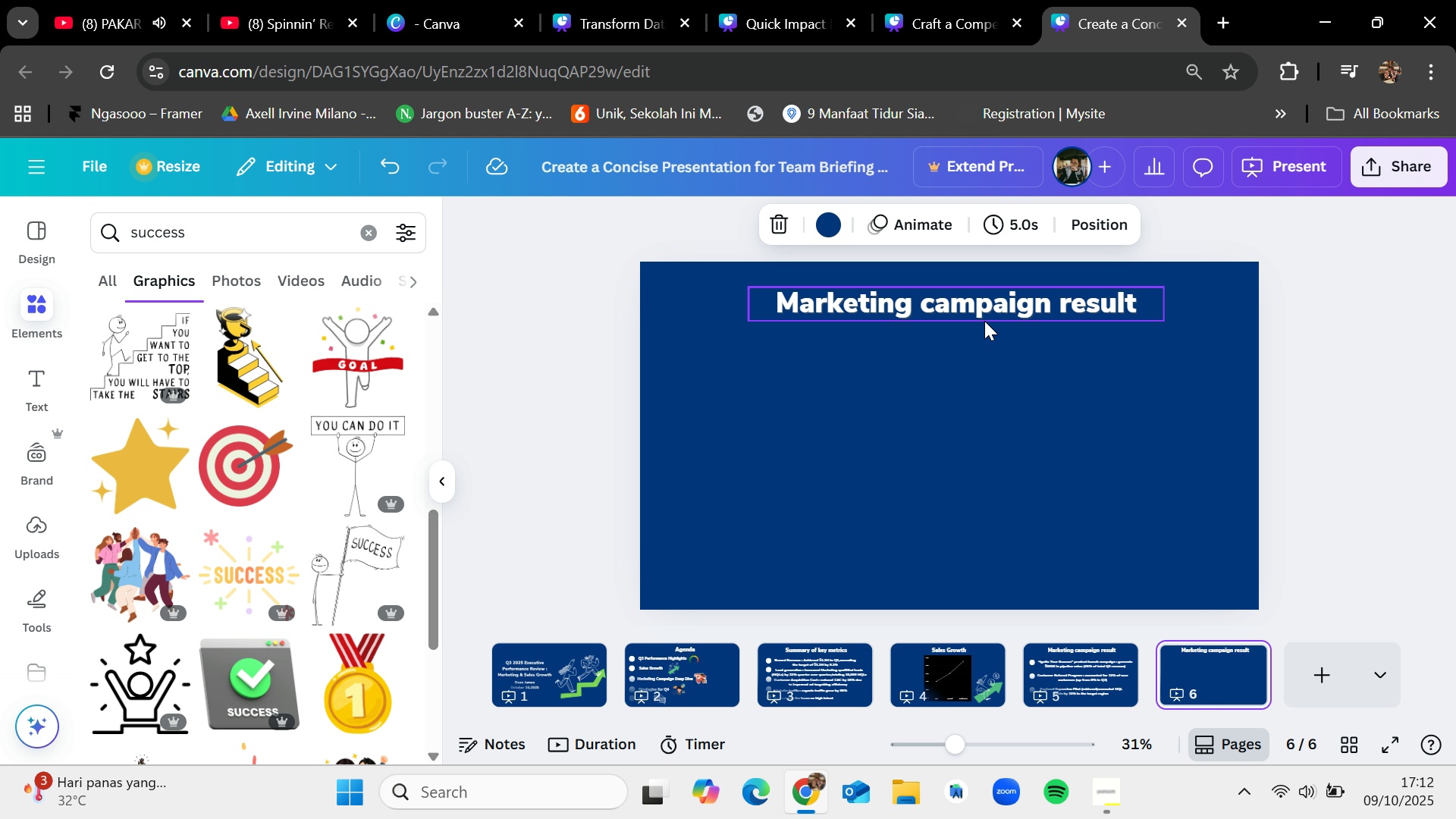 
double_click([984, 311])
 